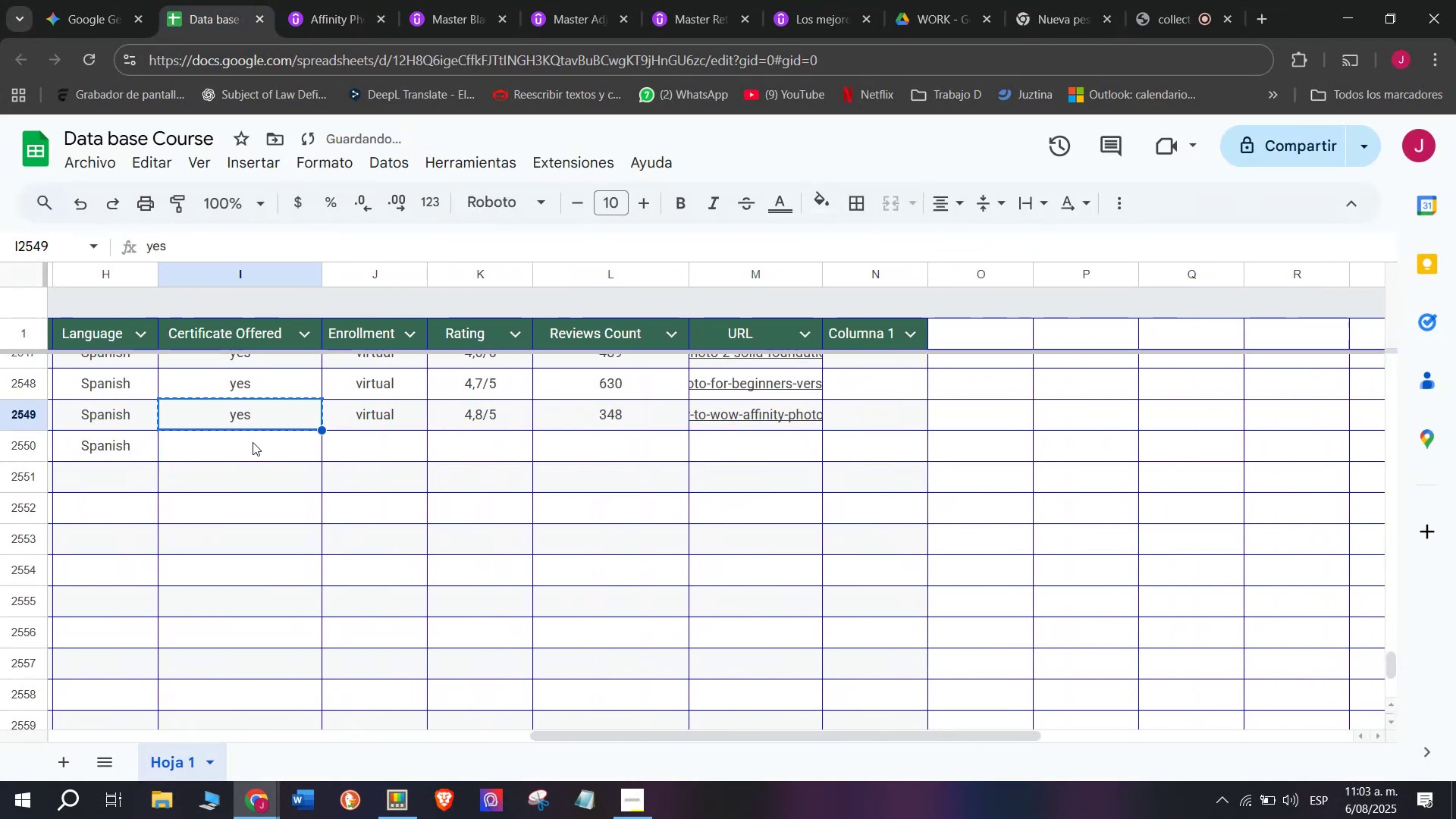 
key(Z)
 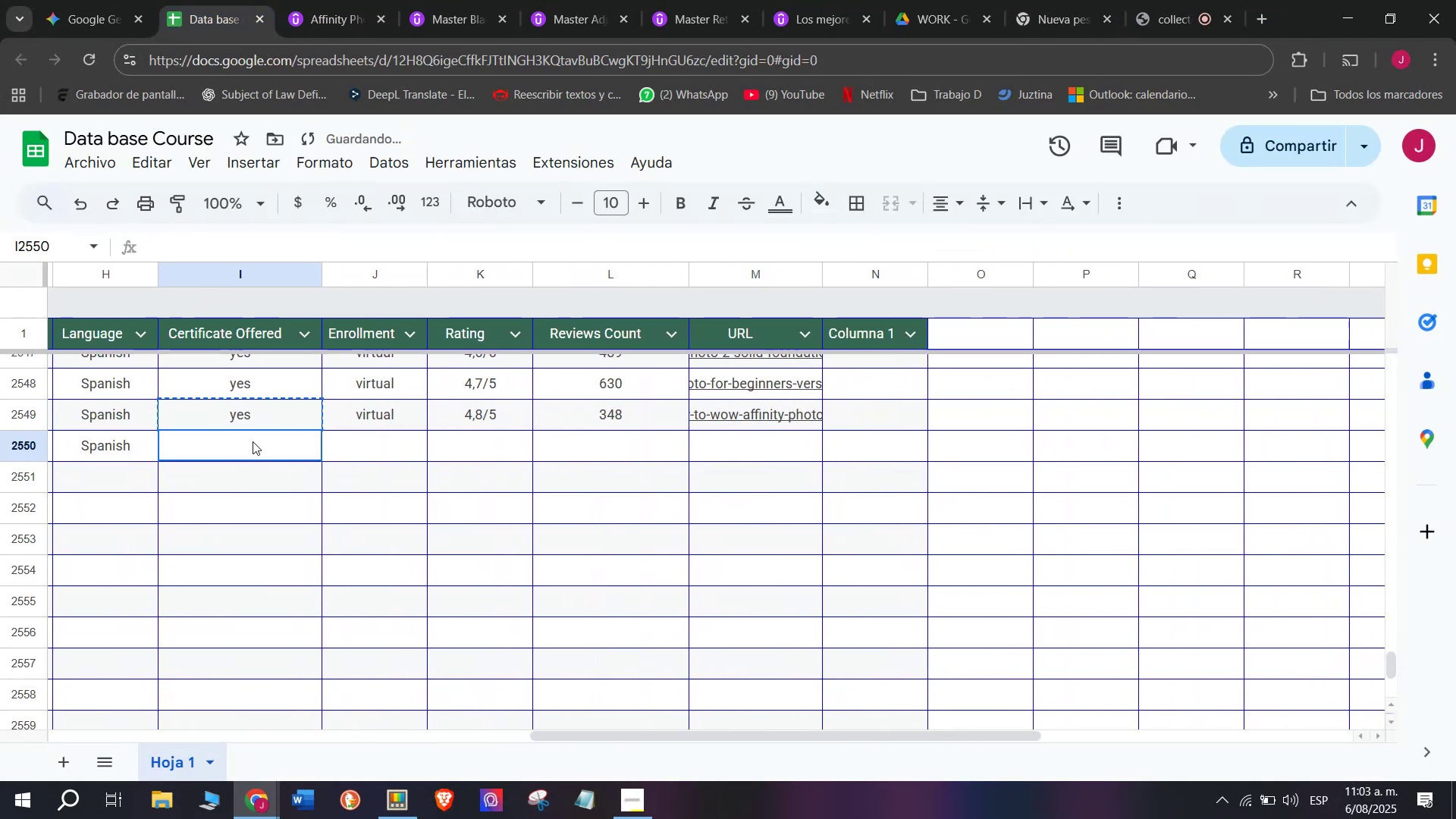 
key(Control+ControlLeft)
 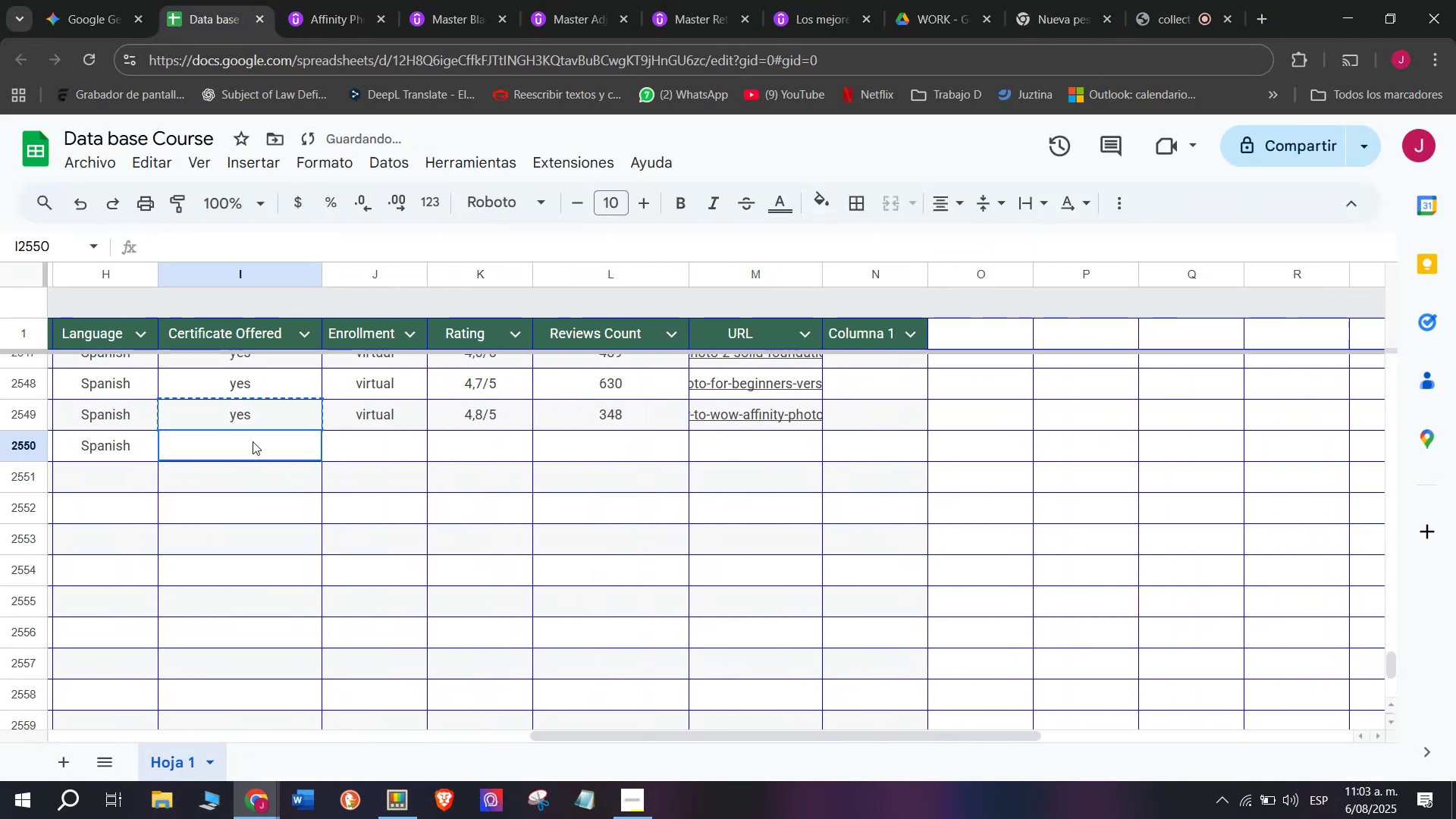 
key(Control+V)
 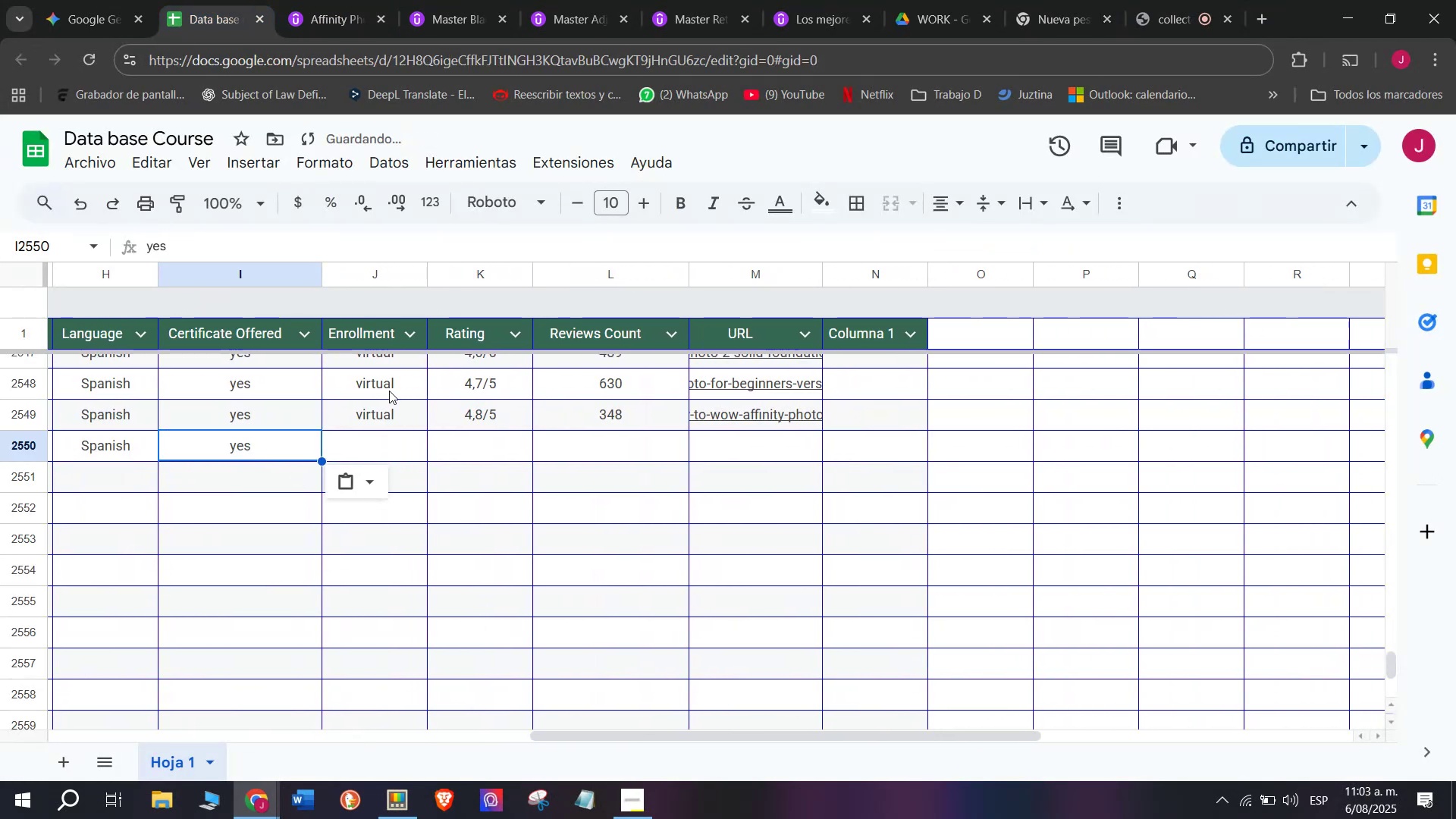 
triple_click([389, 388])
 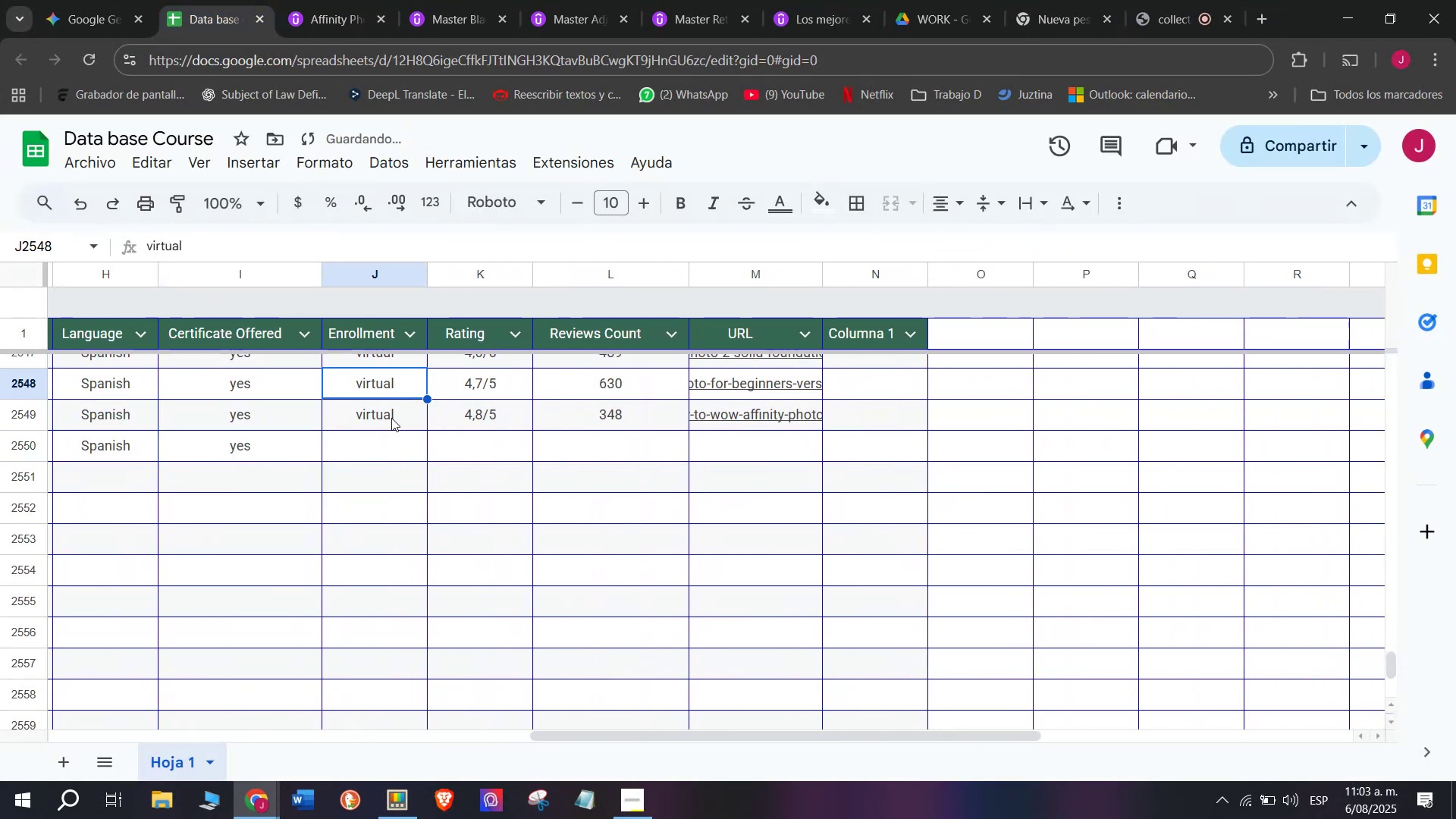 
key(Break)
 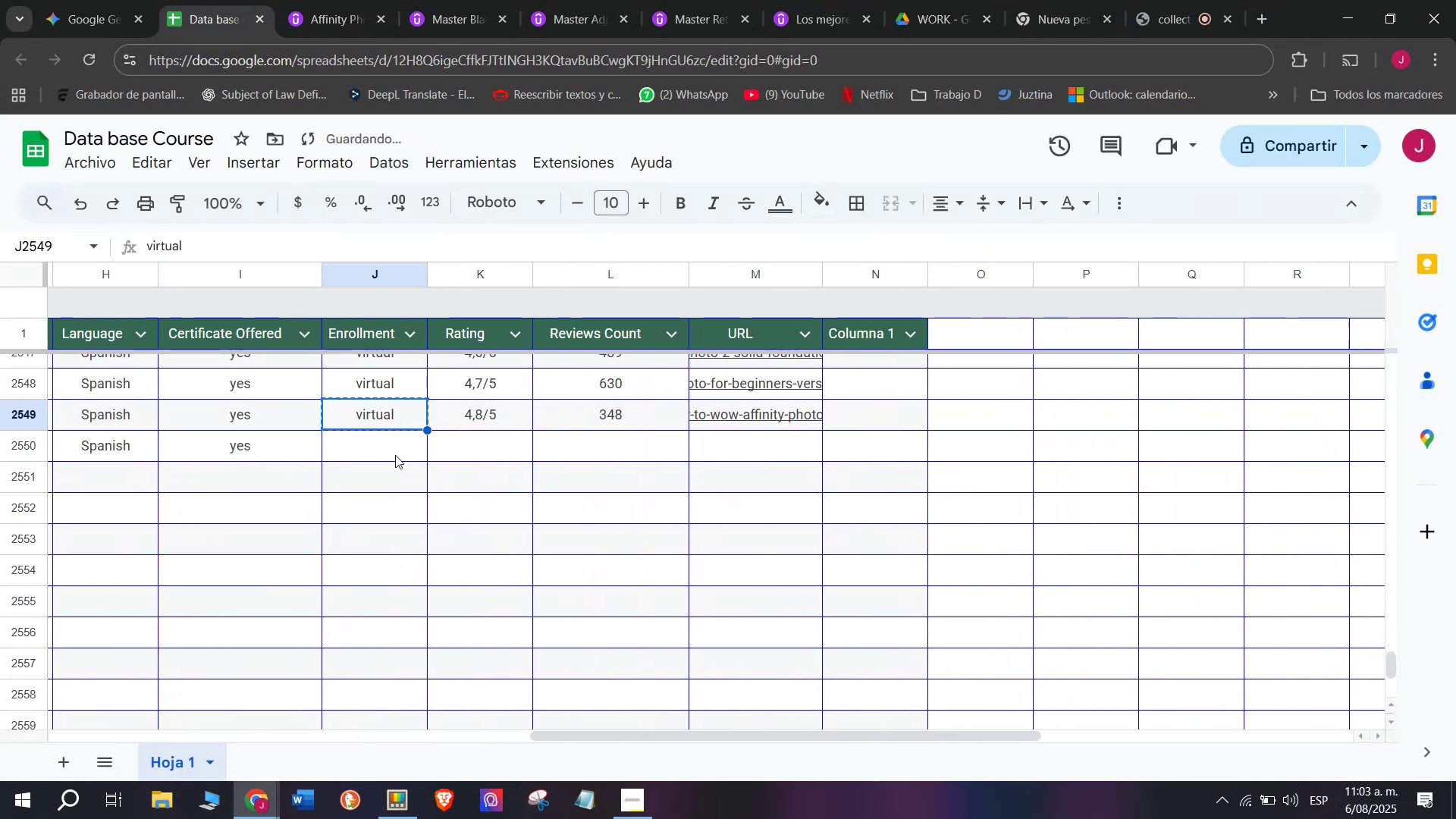 
key(Control+ControlLeft)
 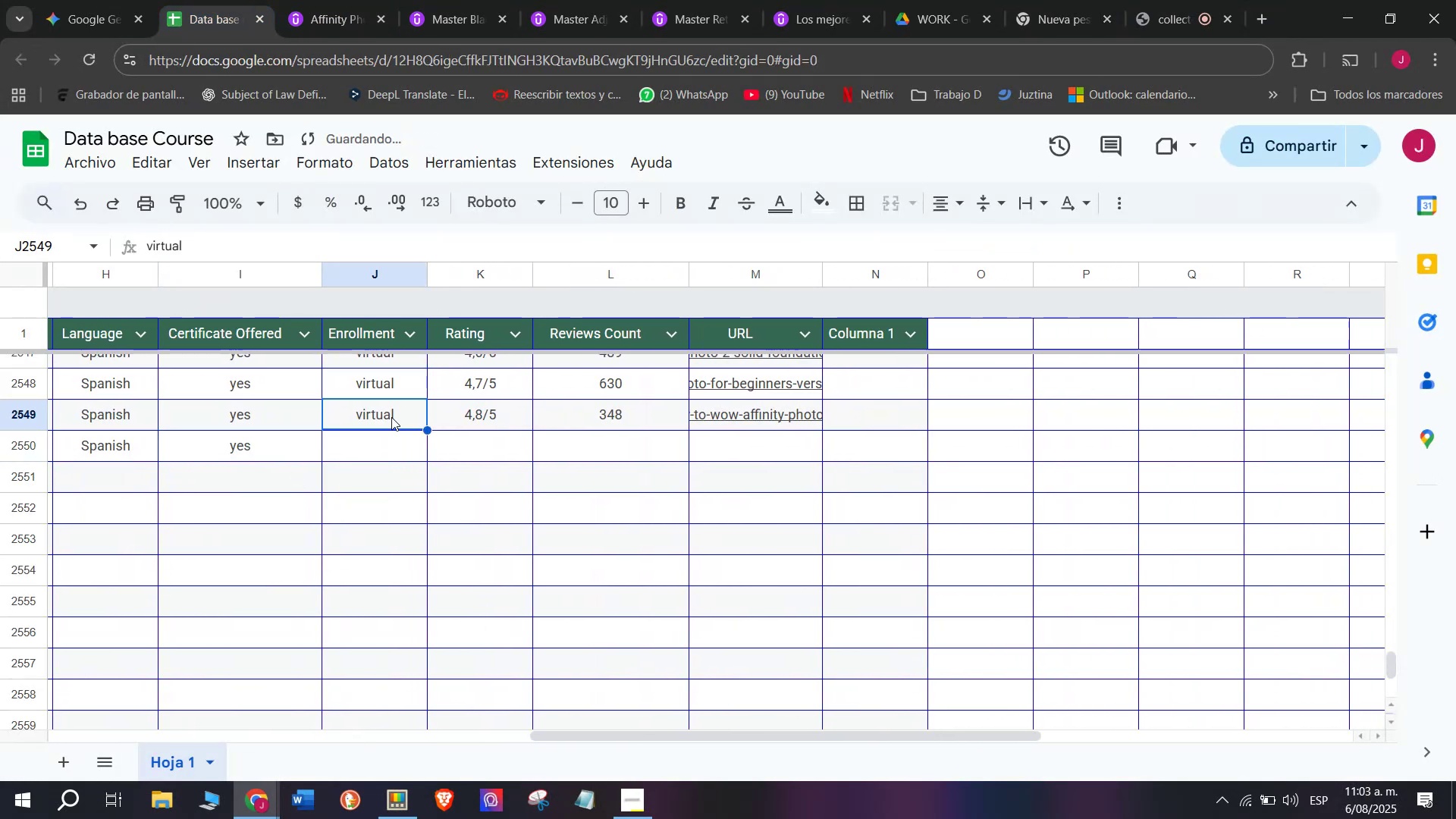 
key(Control+C)
 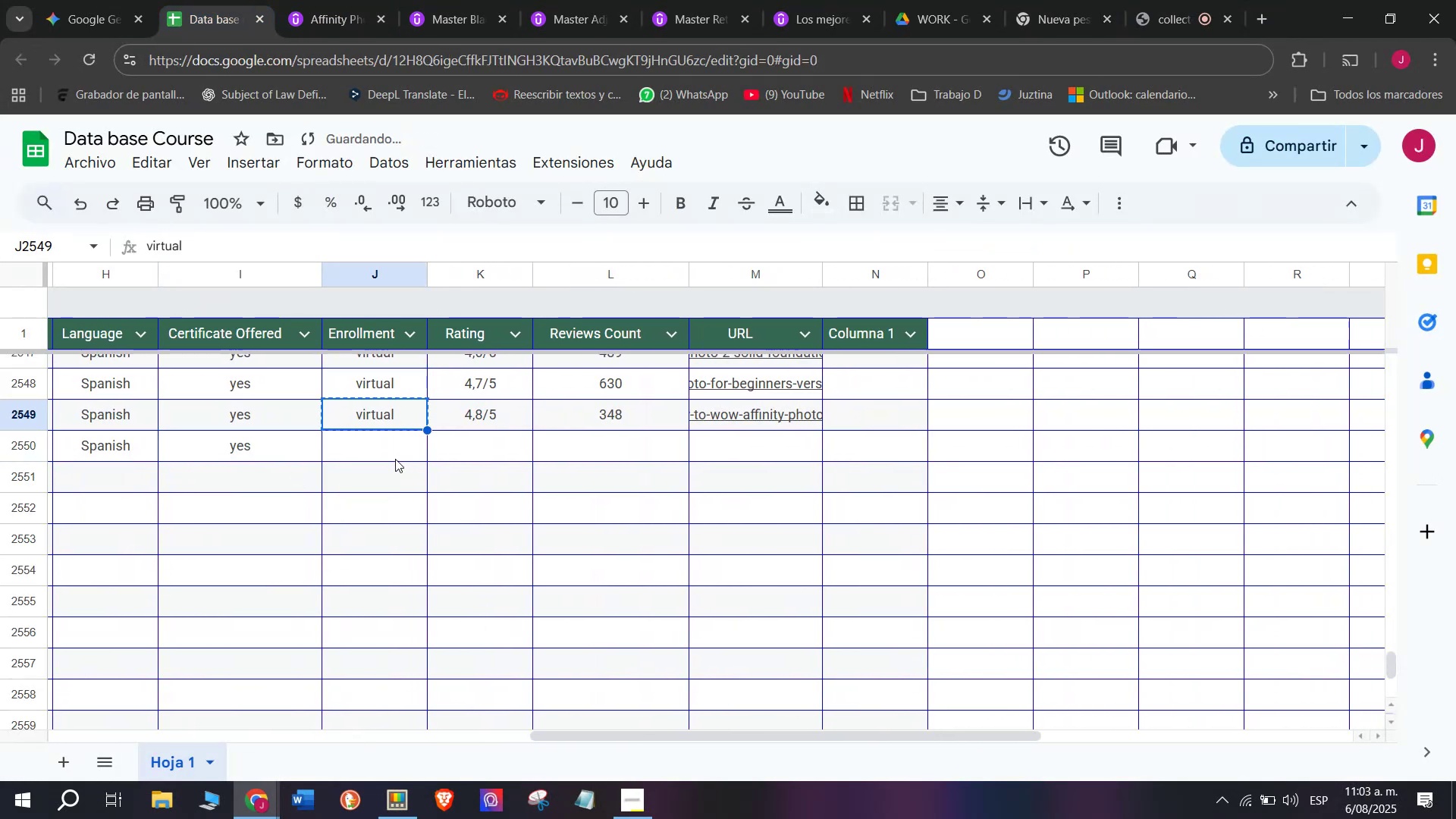 
left_click([395, 459])
 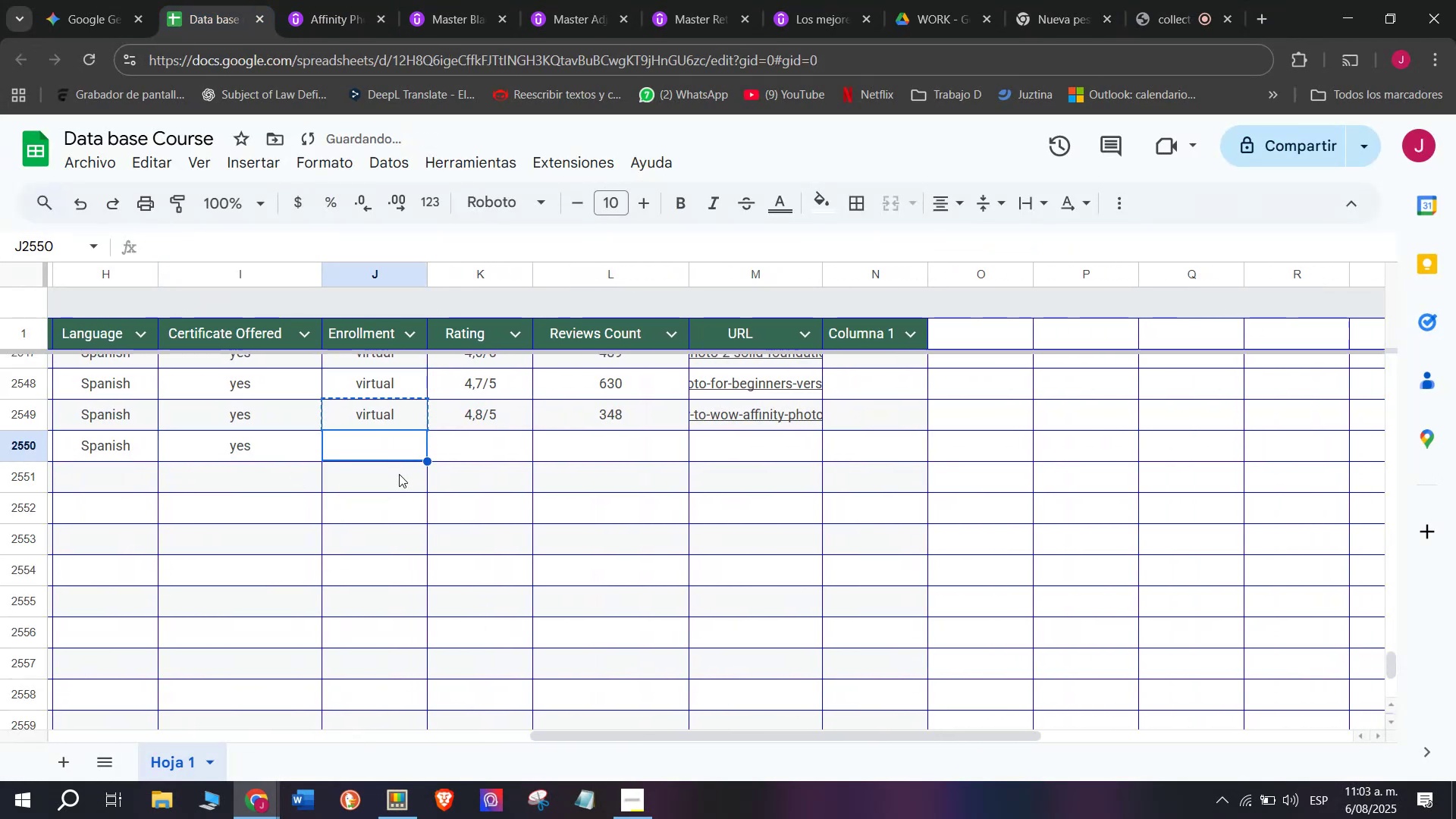 
key(Z)
 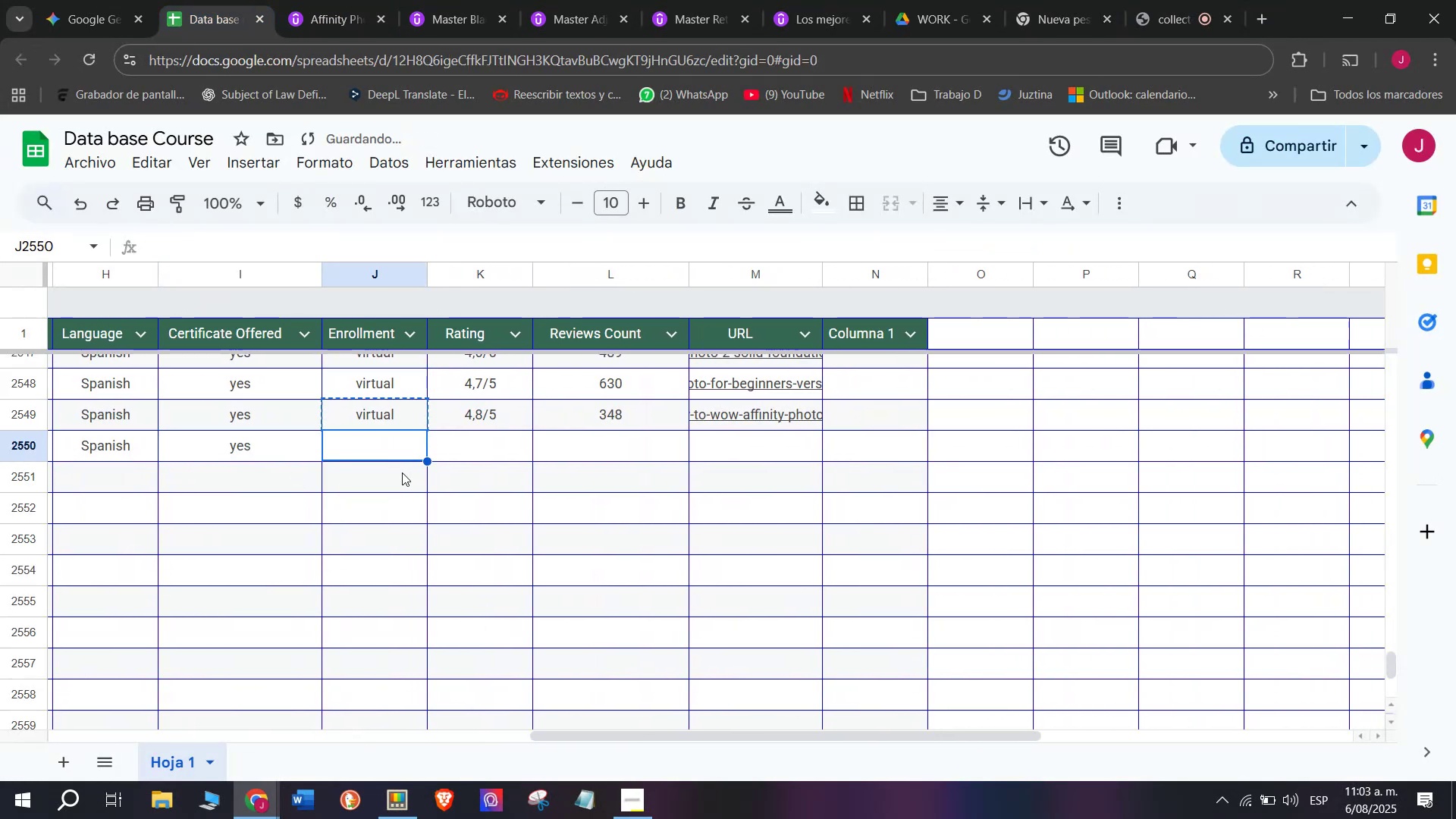 
key(Control+ControlLeft)
 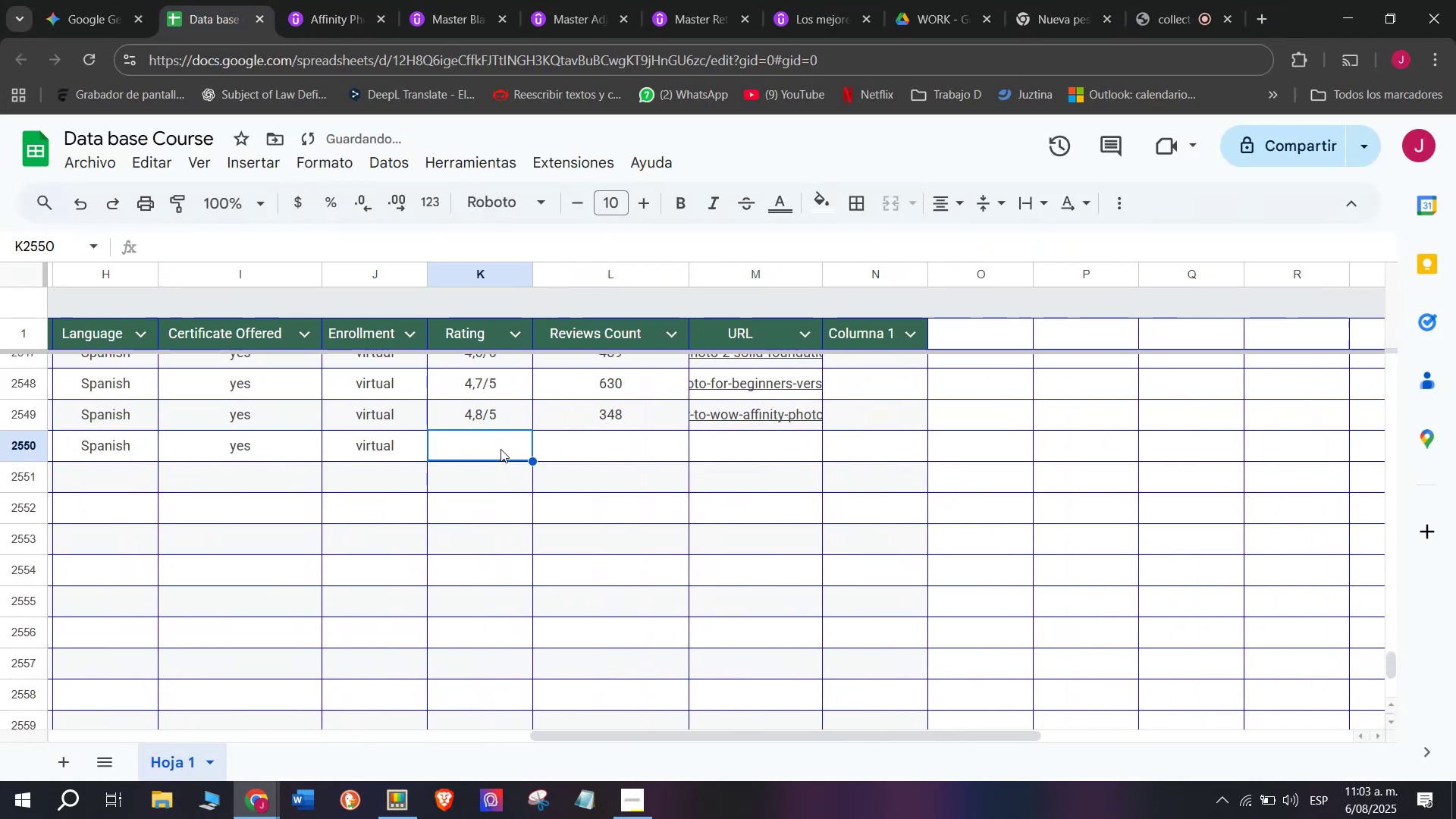 
key(Control+V)
 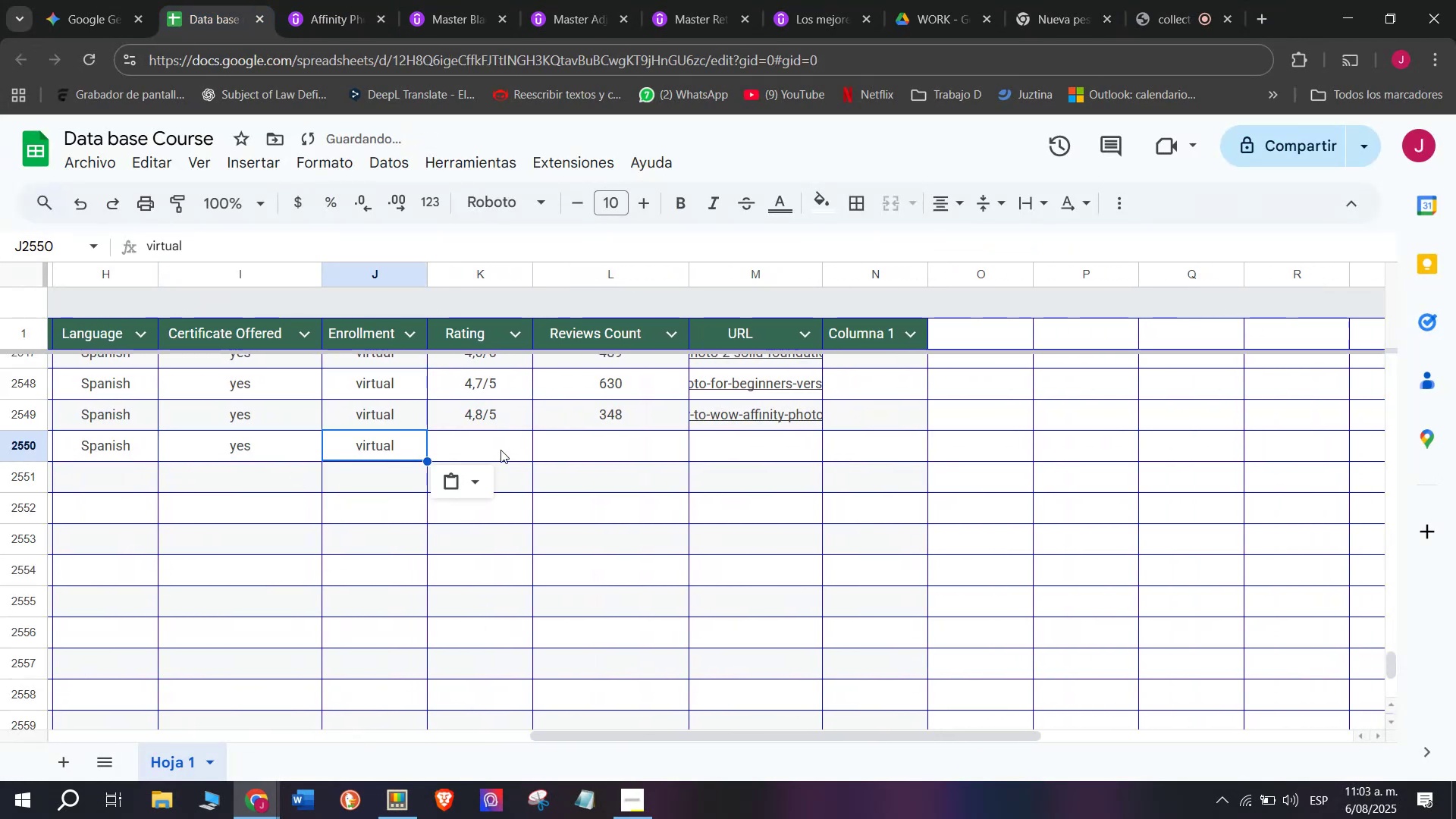 
left_click([500, 449])
 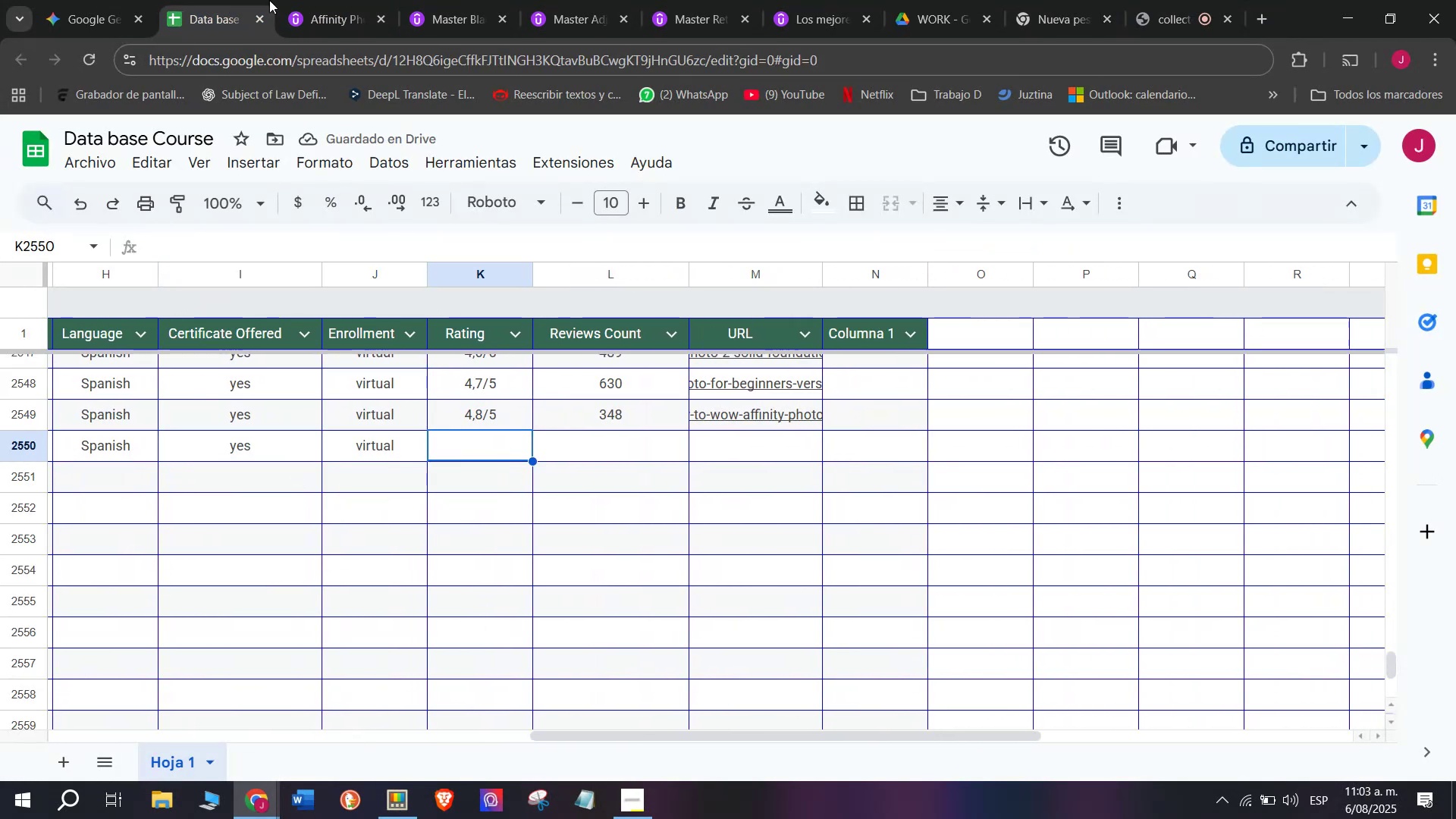 
scroll: coordinate [361, 381], scroll_direction: up, amount: 4.0
 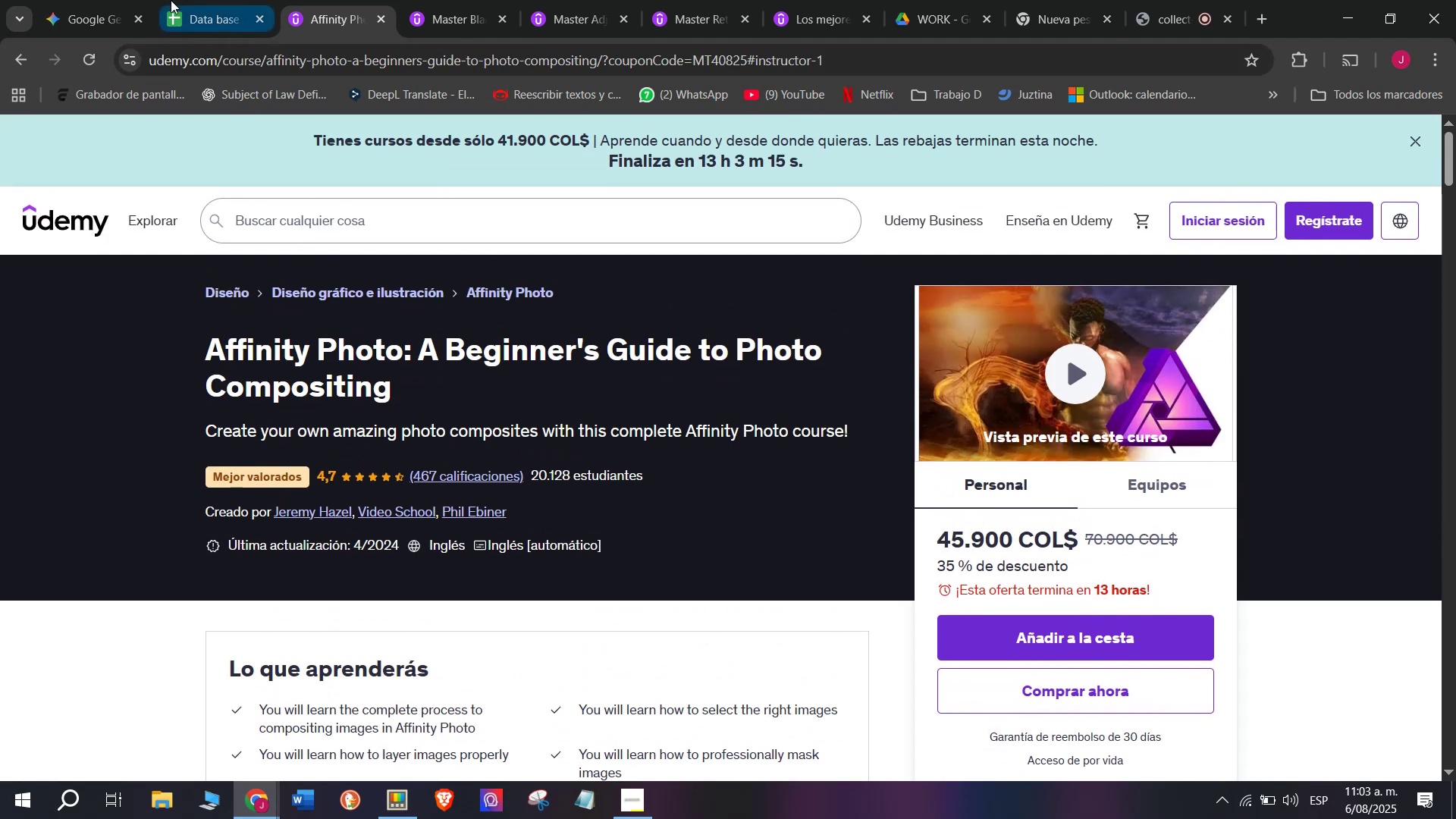 
left_click([185, 0])
 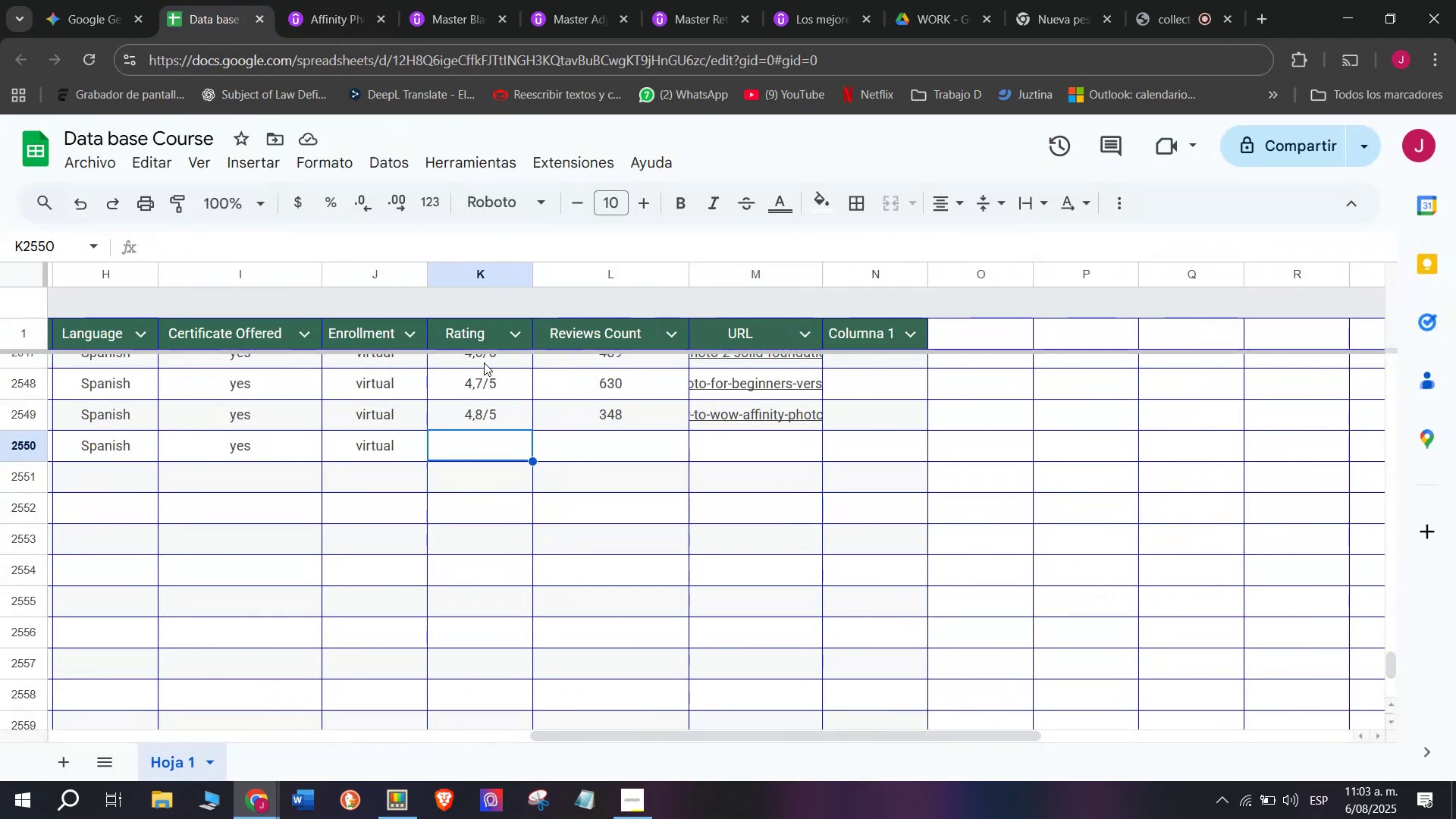 
double_click([488, 384])
 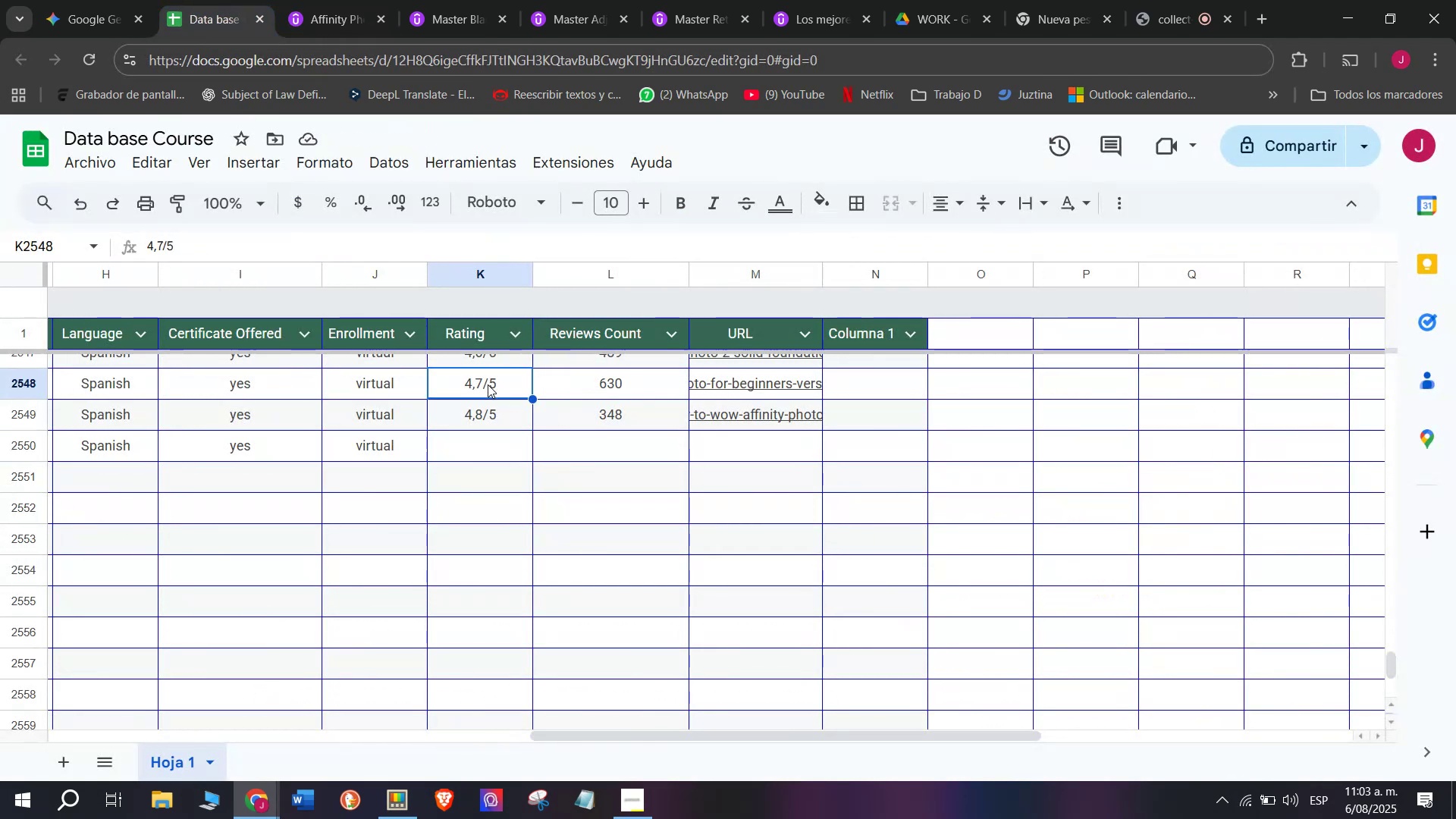 
key(Break)
 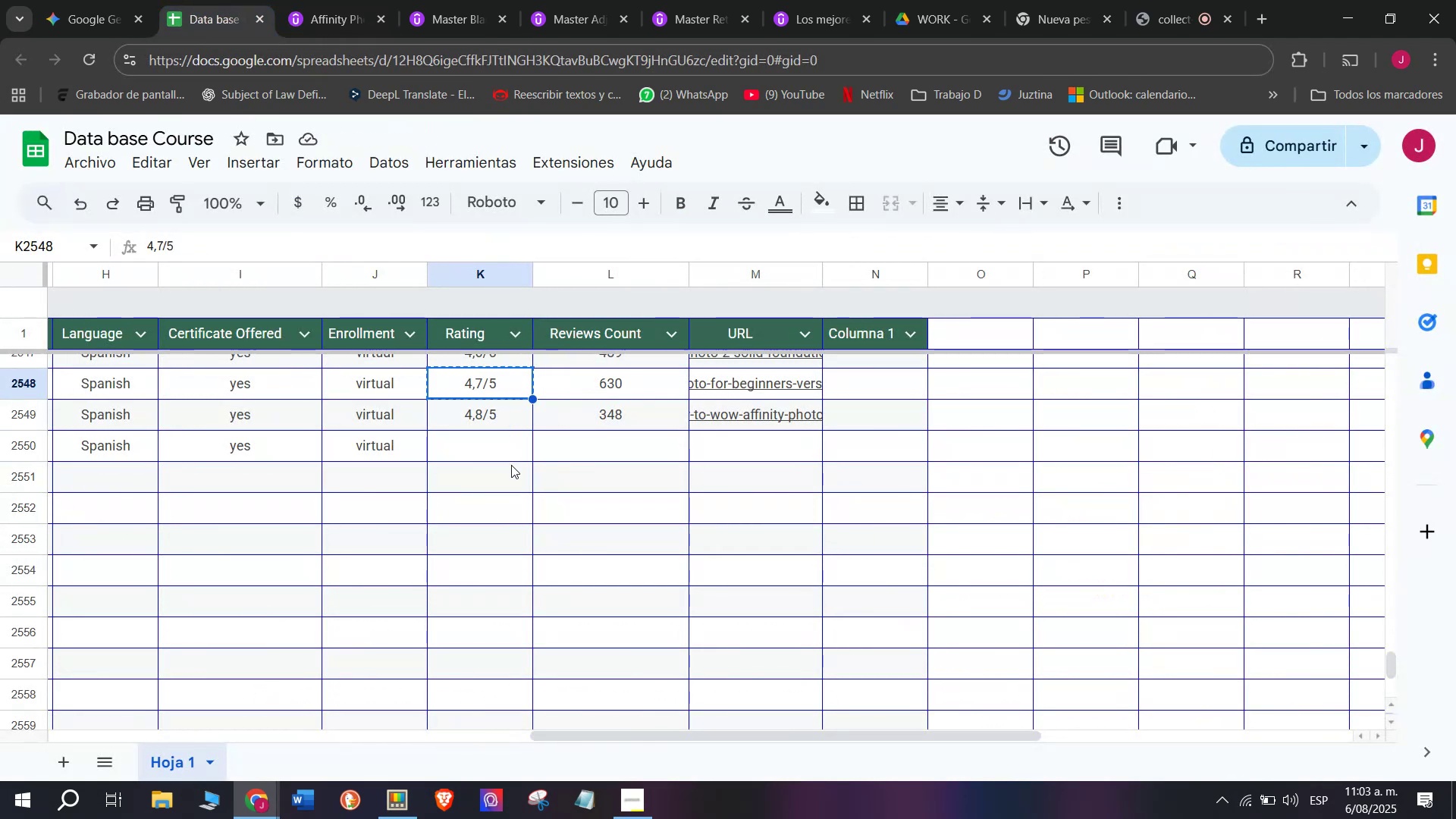 
key(Control+ControlLeft)
 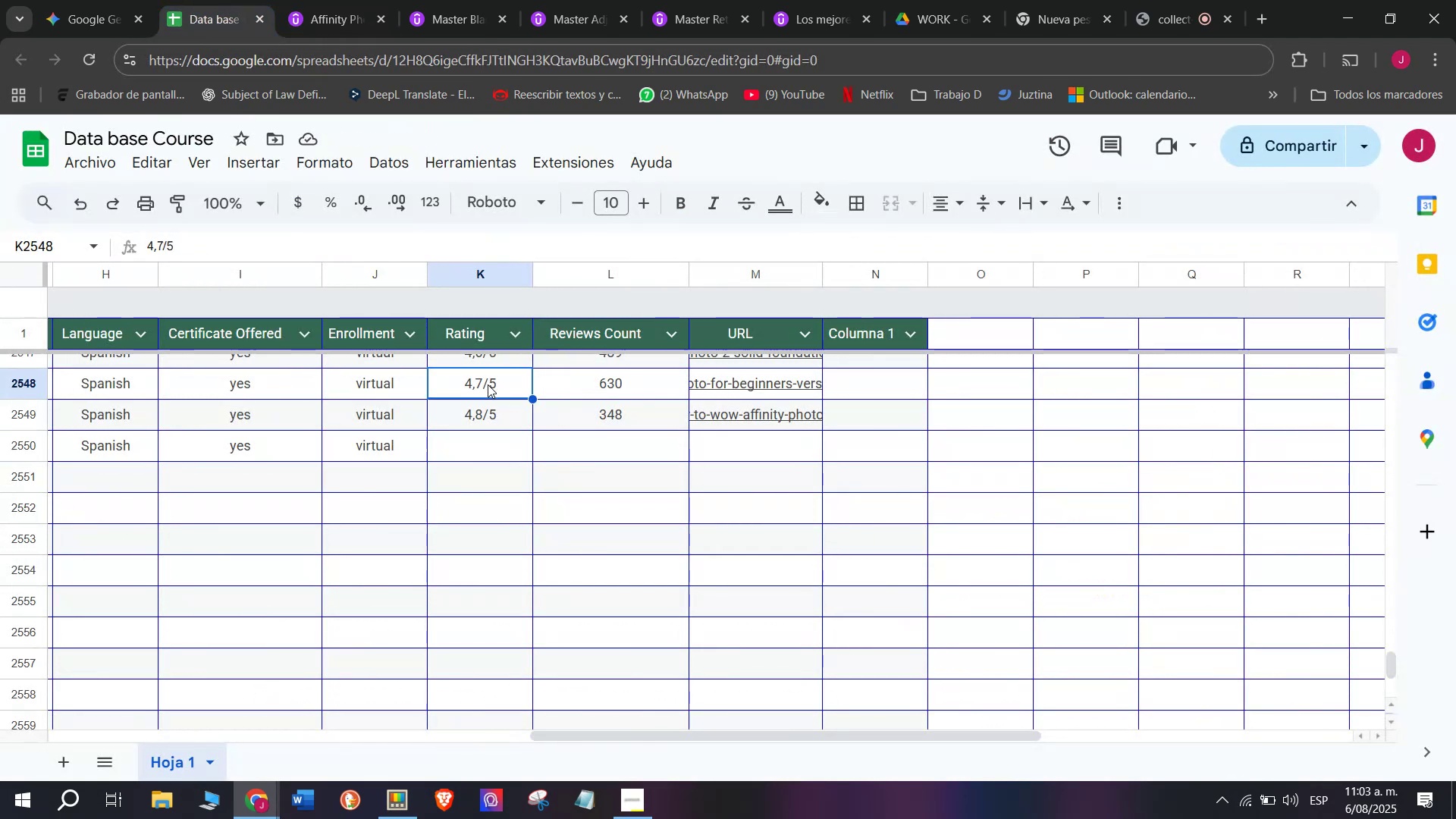 
key(Control+C)
 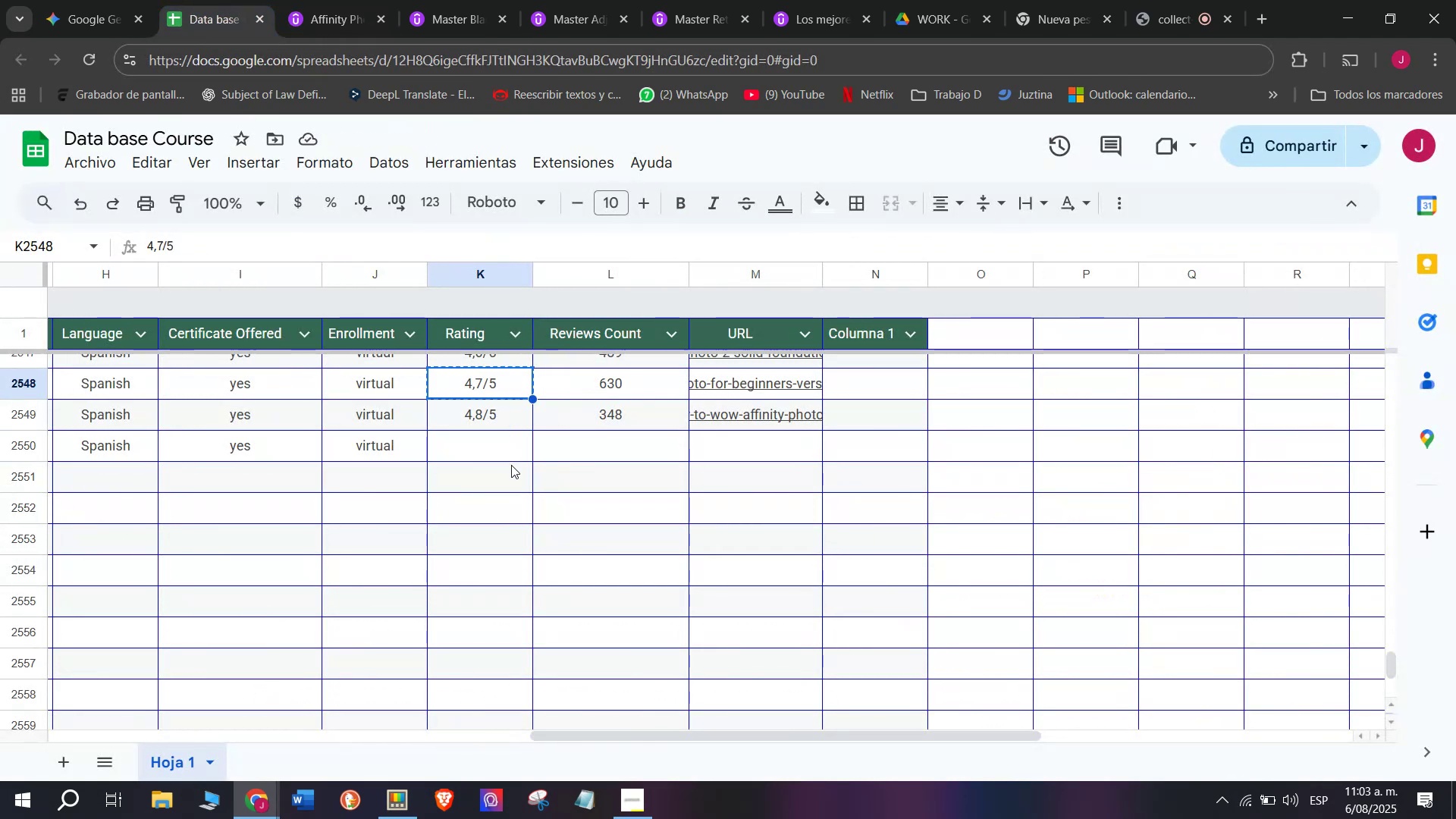 
left_click([511, 465])
 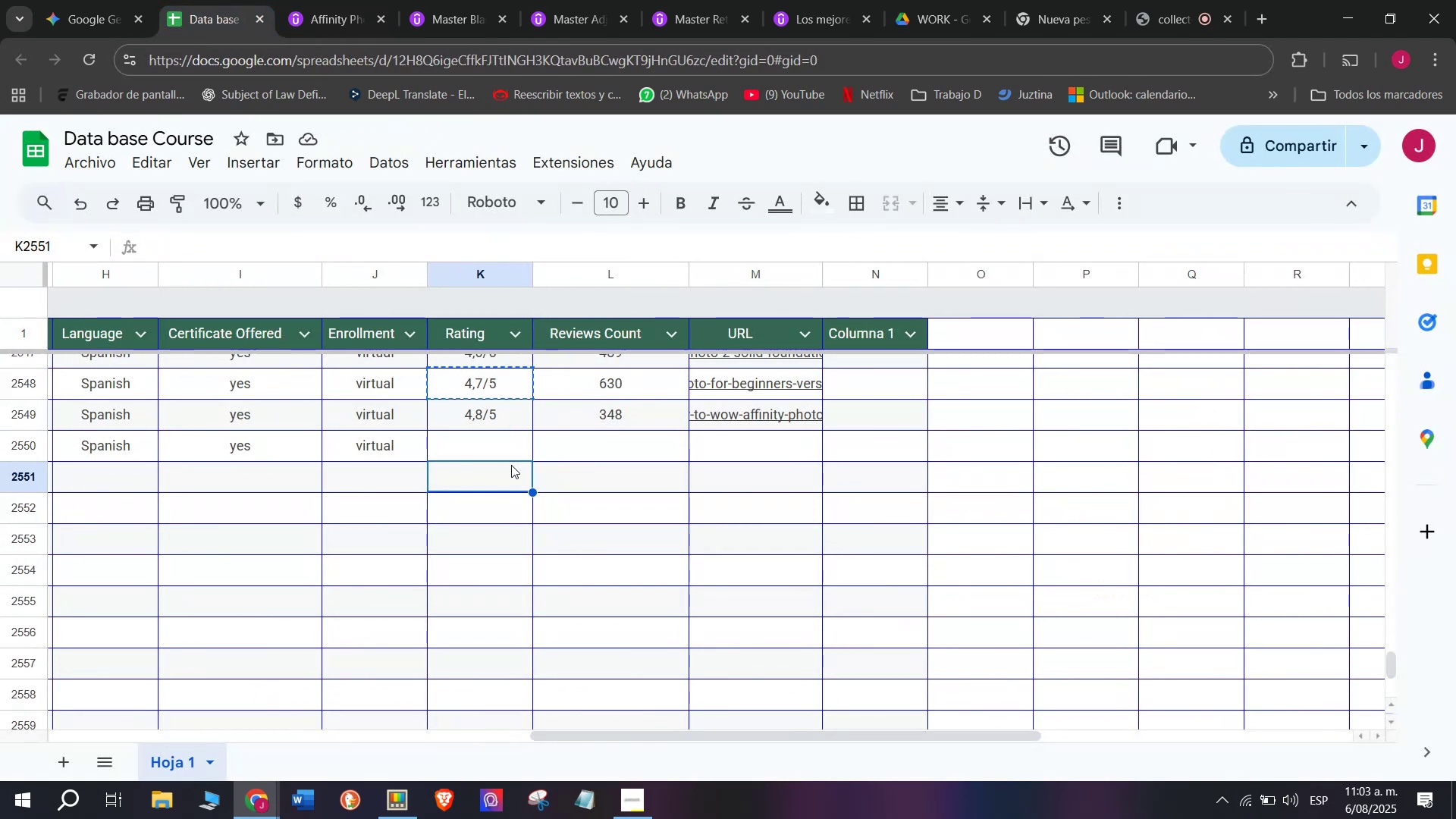 
left_click([510, 441])
 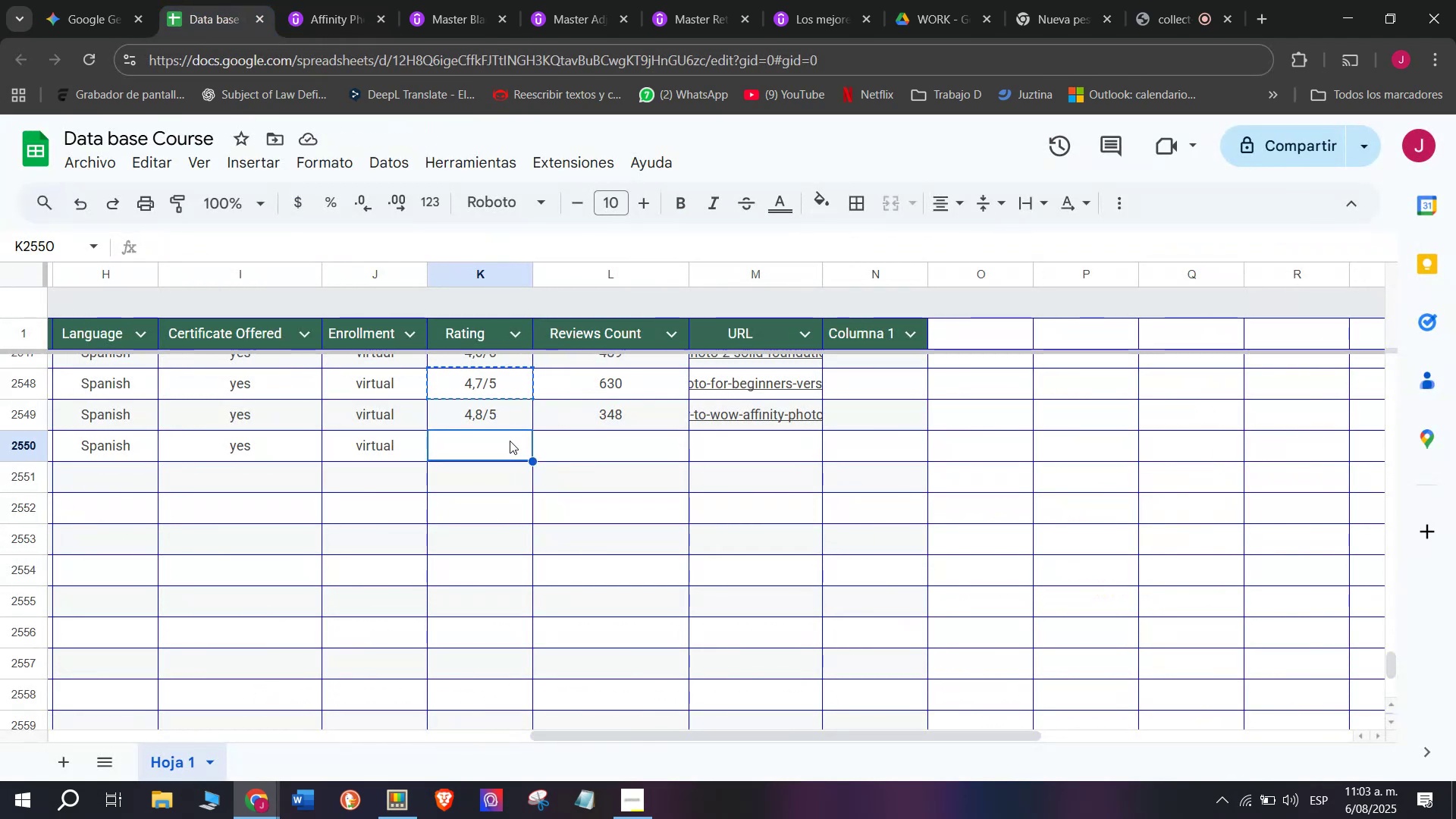 
key(Control+ControlLeft)
 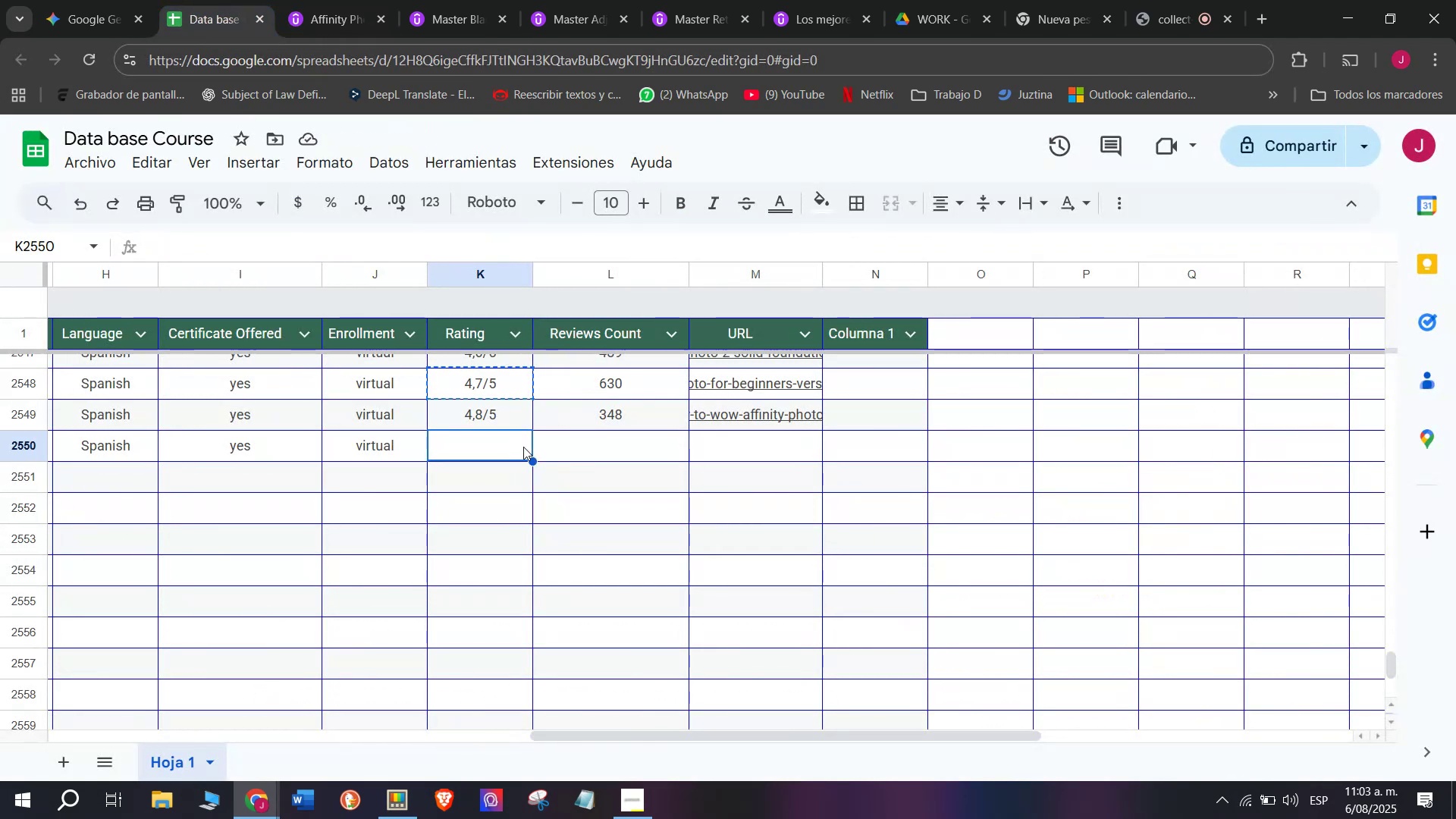 
key(Z)
 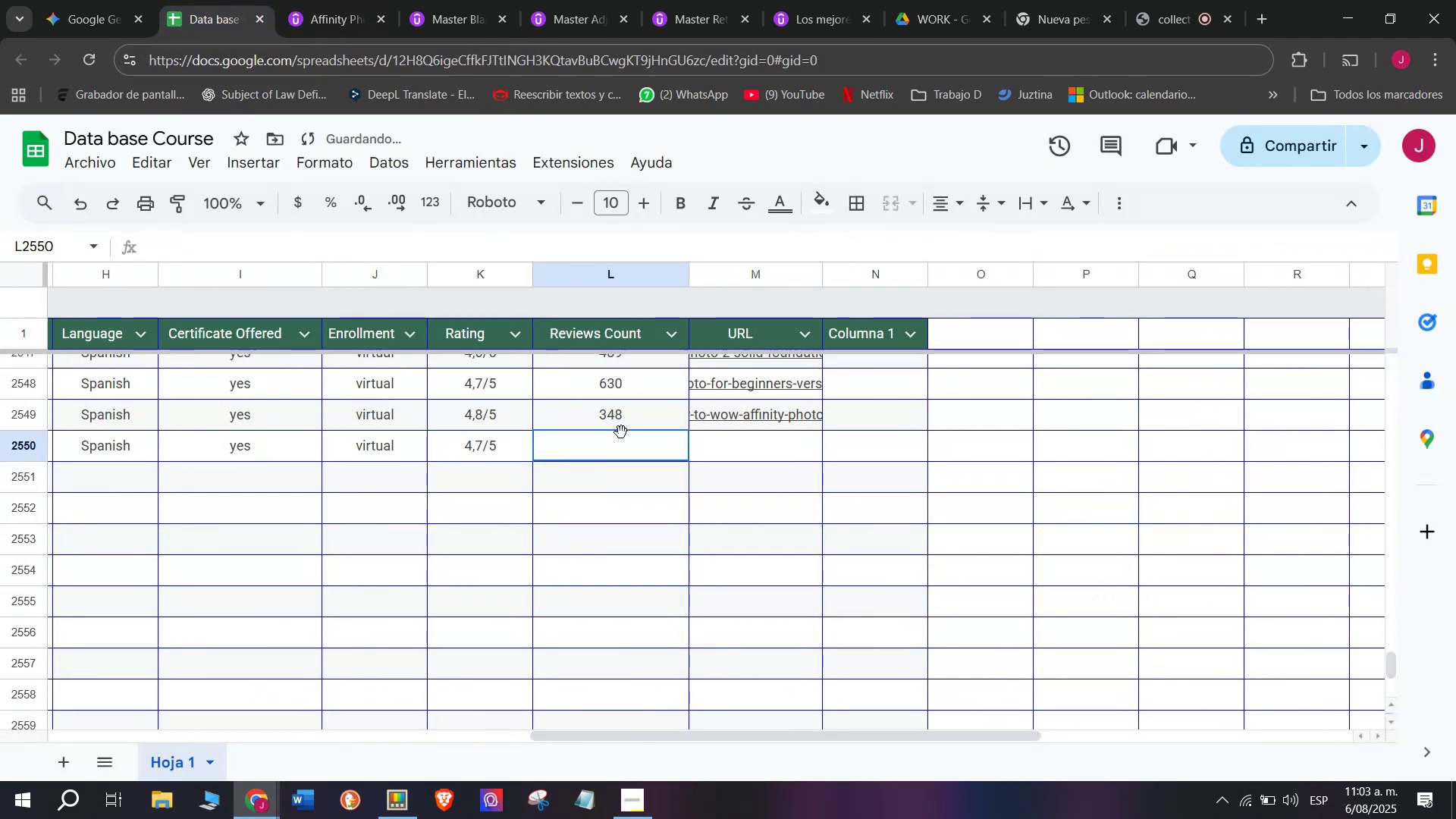 
key(Control+V)
 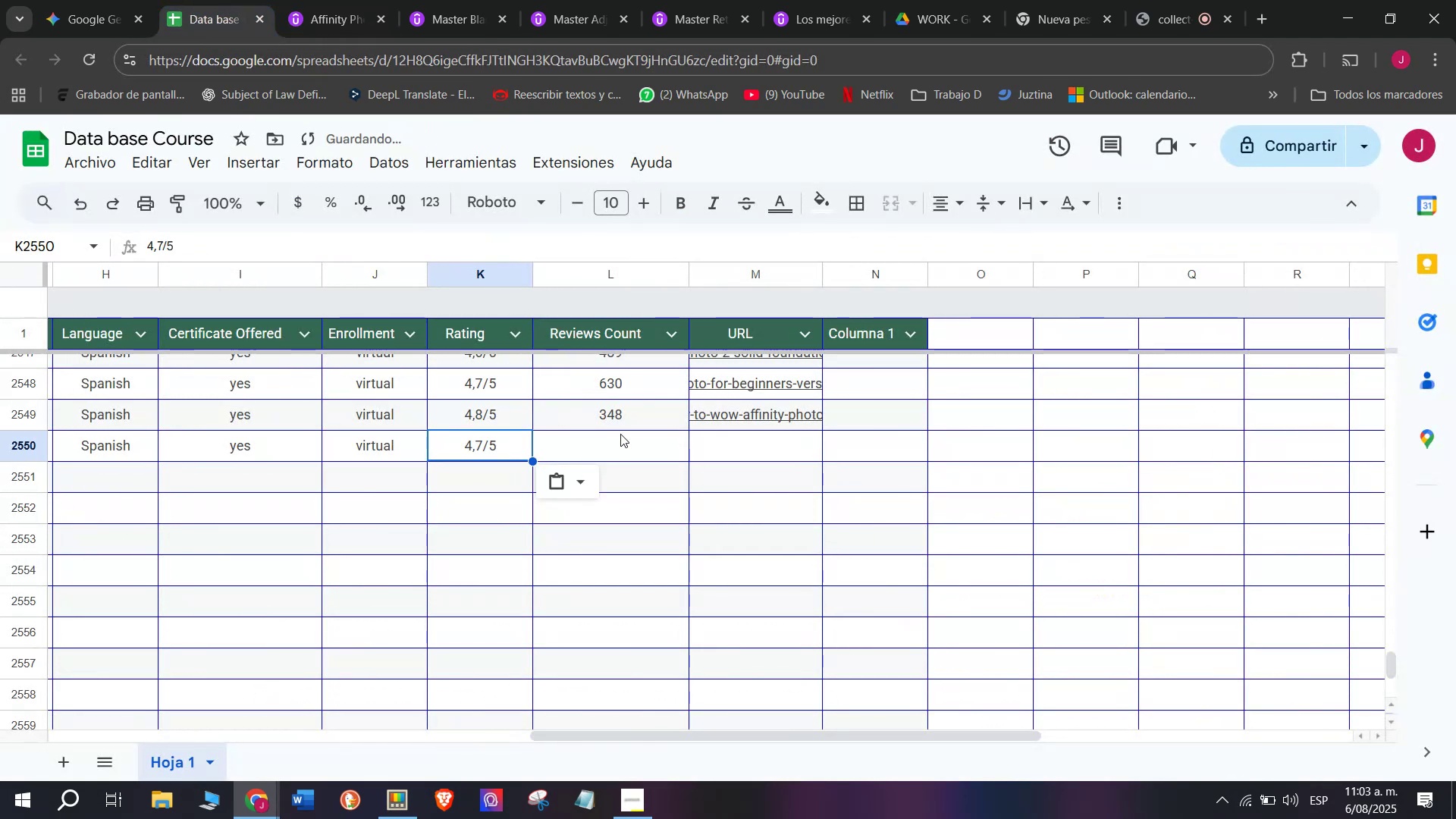 
left_click([621, 432])
 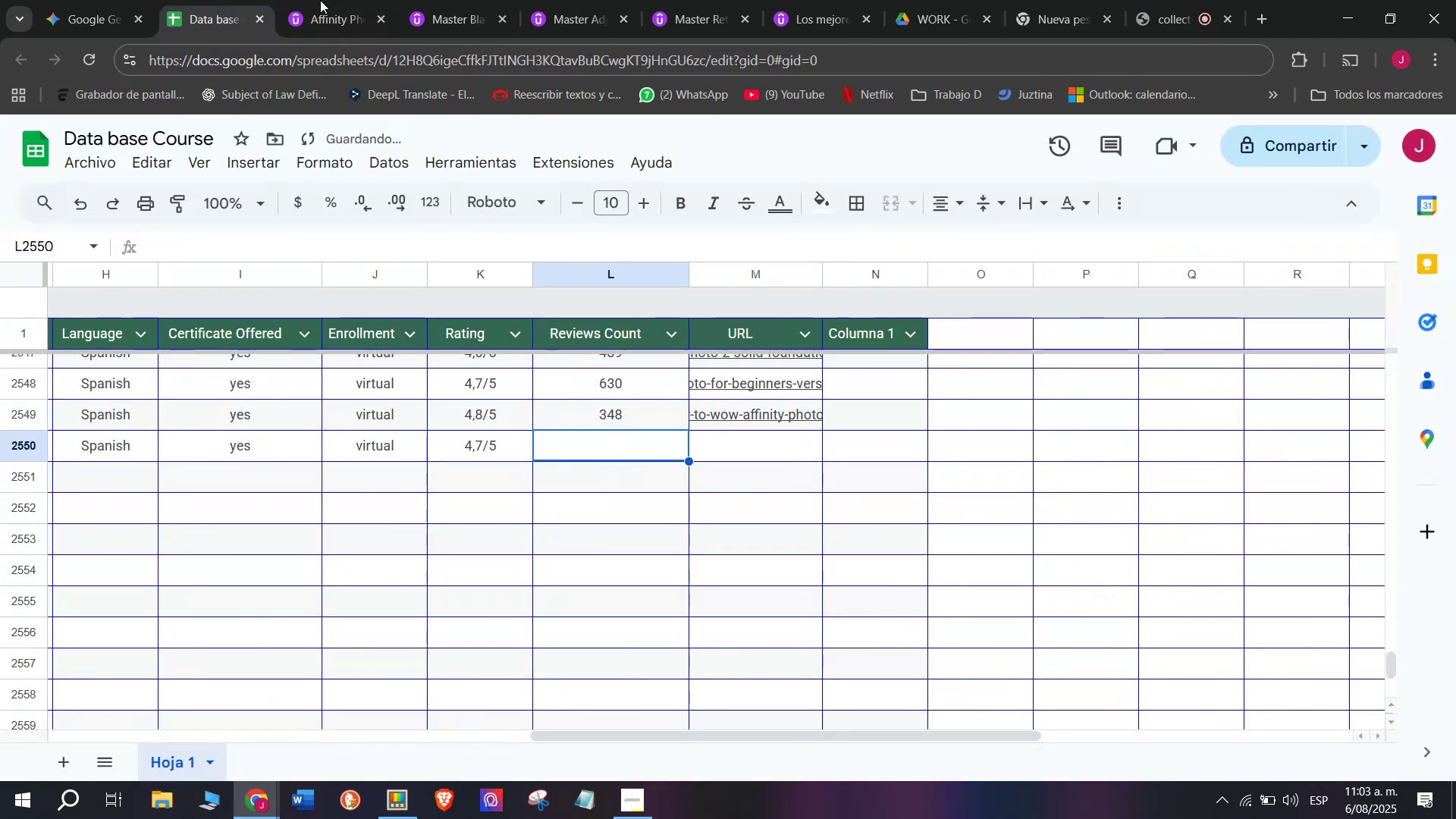 
left_click([366, 0])
 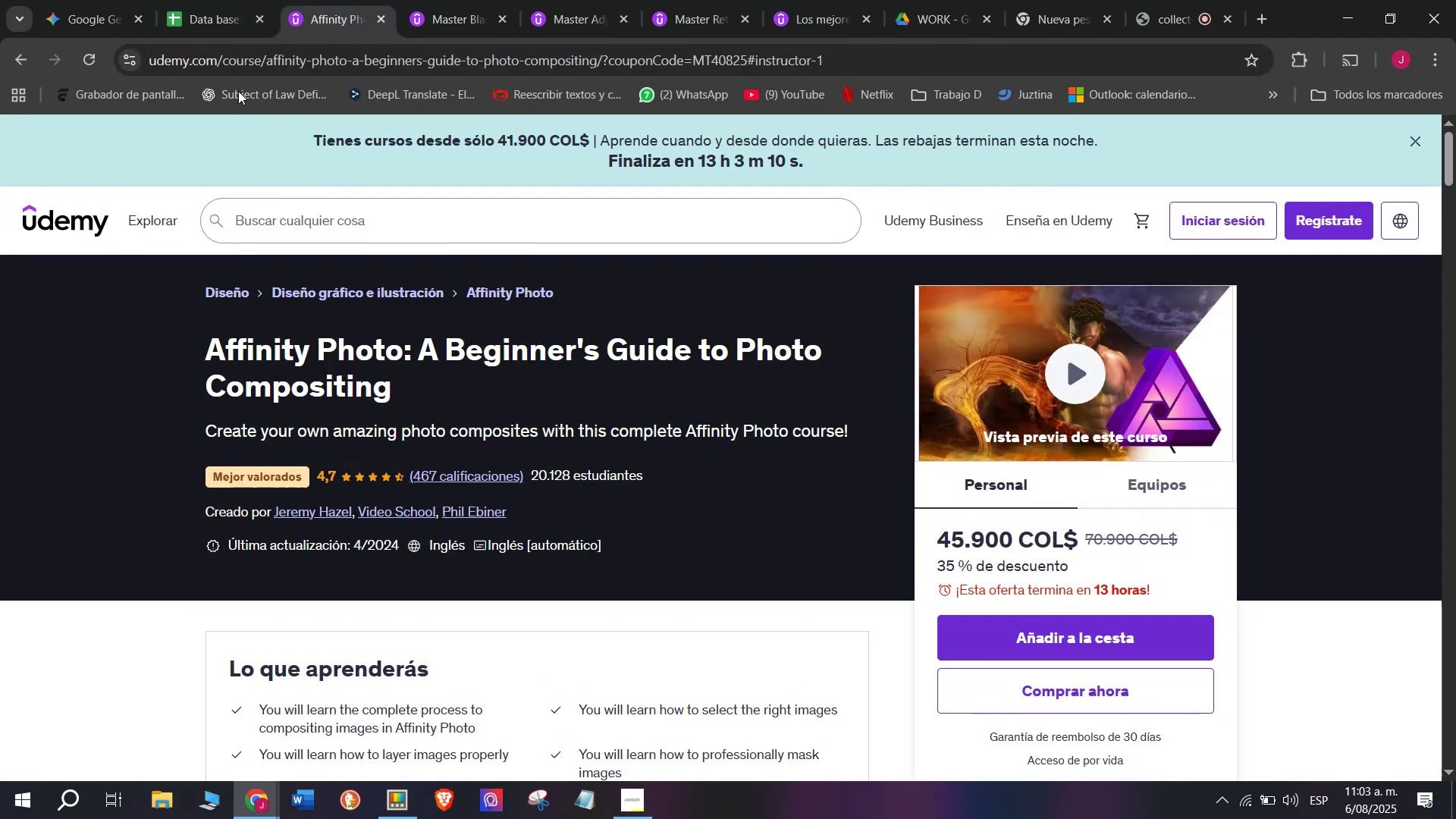 
left_click([206, 0])
 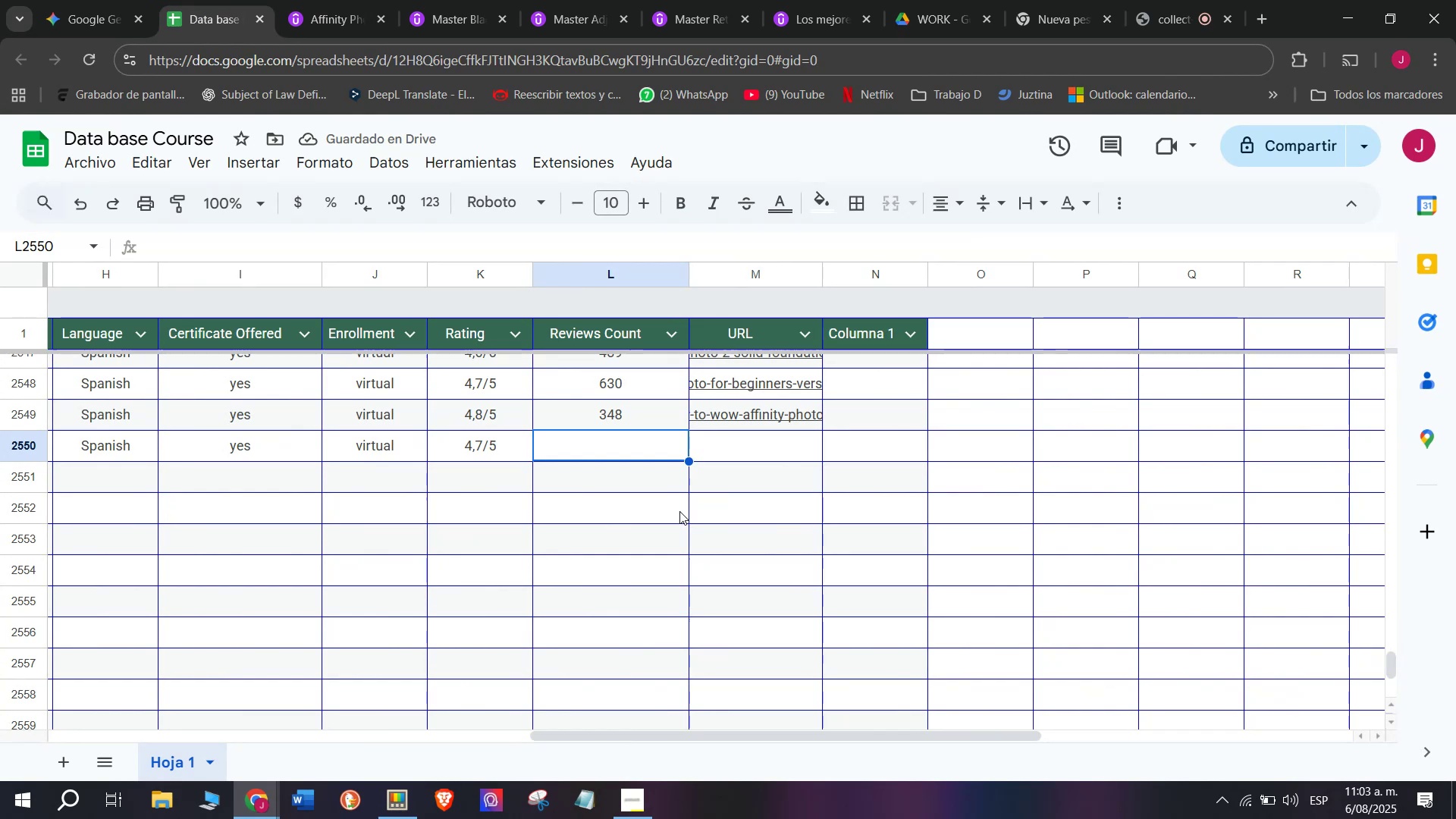 
type(467)
 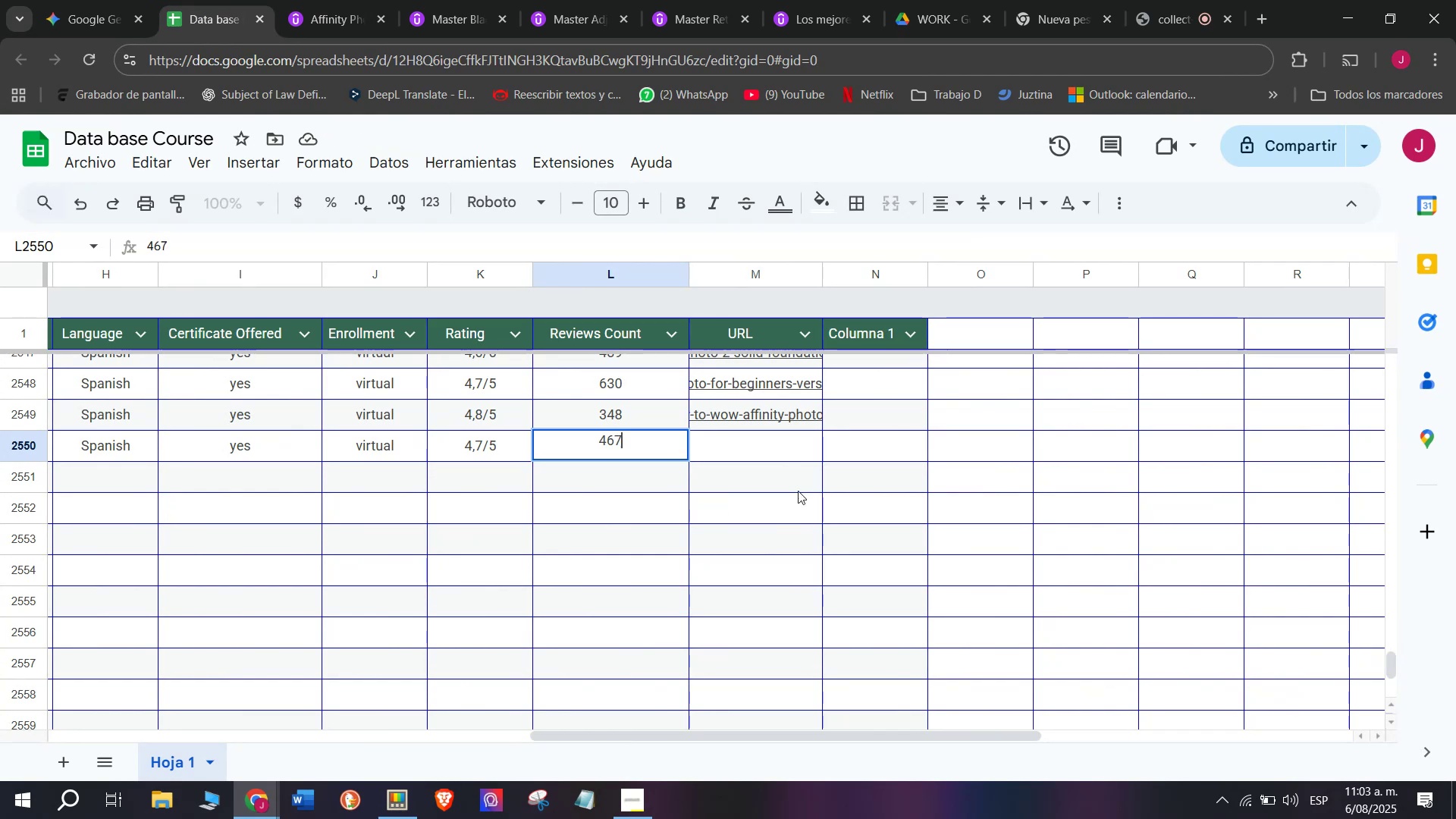 
left_click([817, 444])
 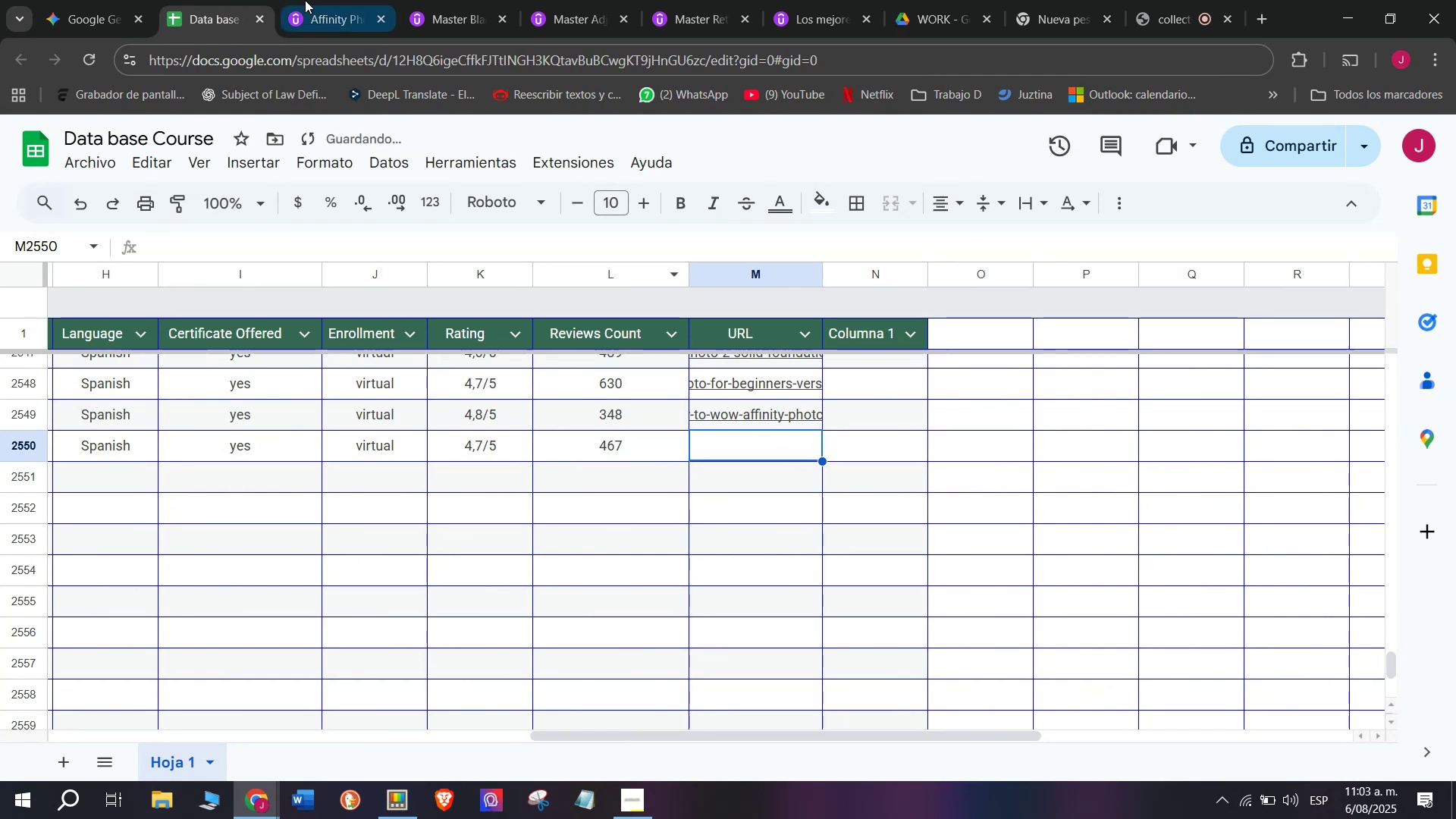 
double_click([363, 58])
 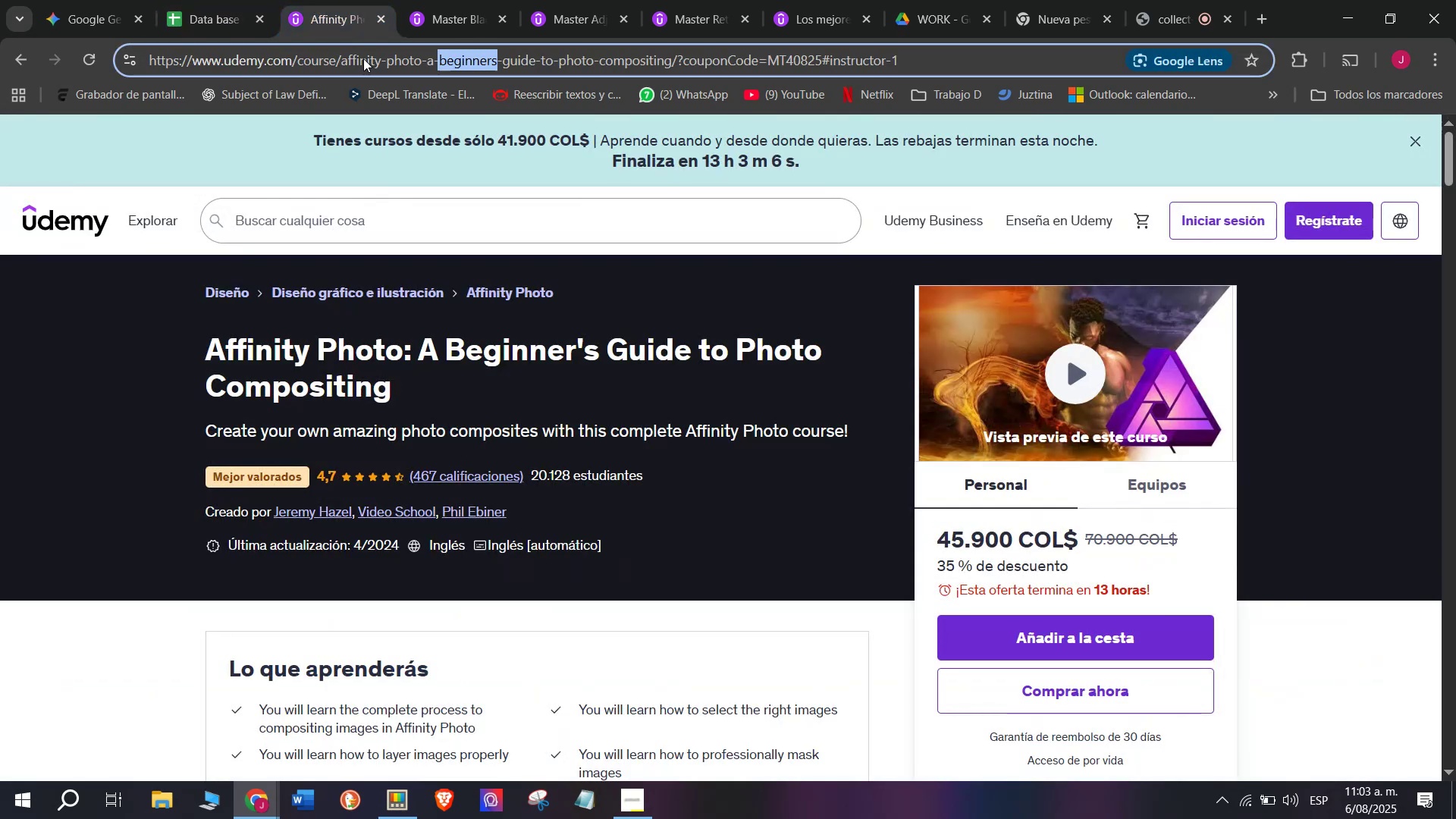 
triple_click([363, 58])
 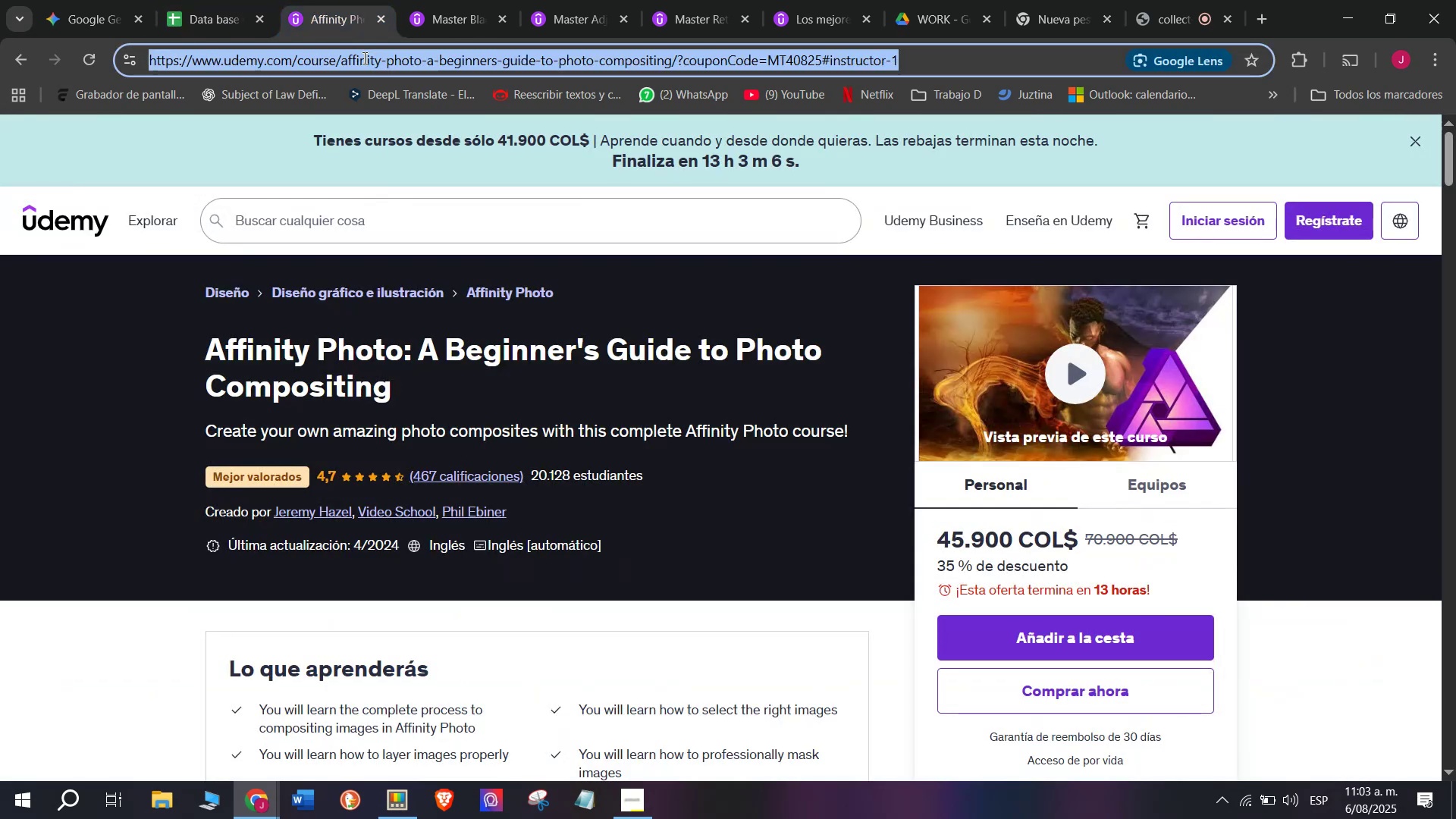 
triple_click([363, 58])
 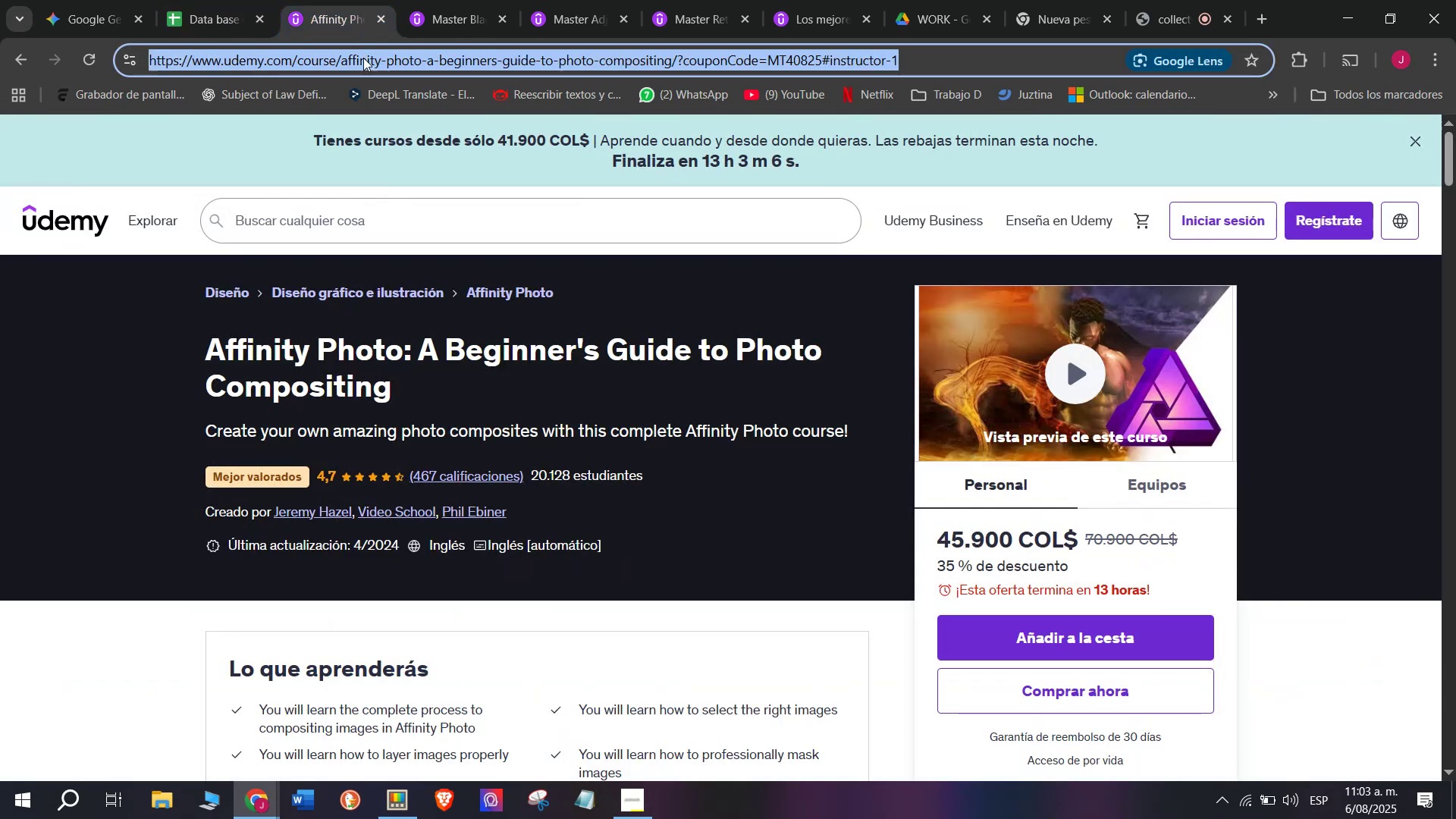 
key(Control+C)
 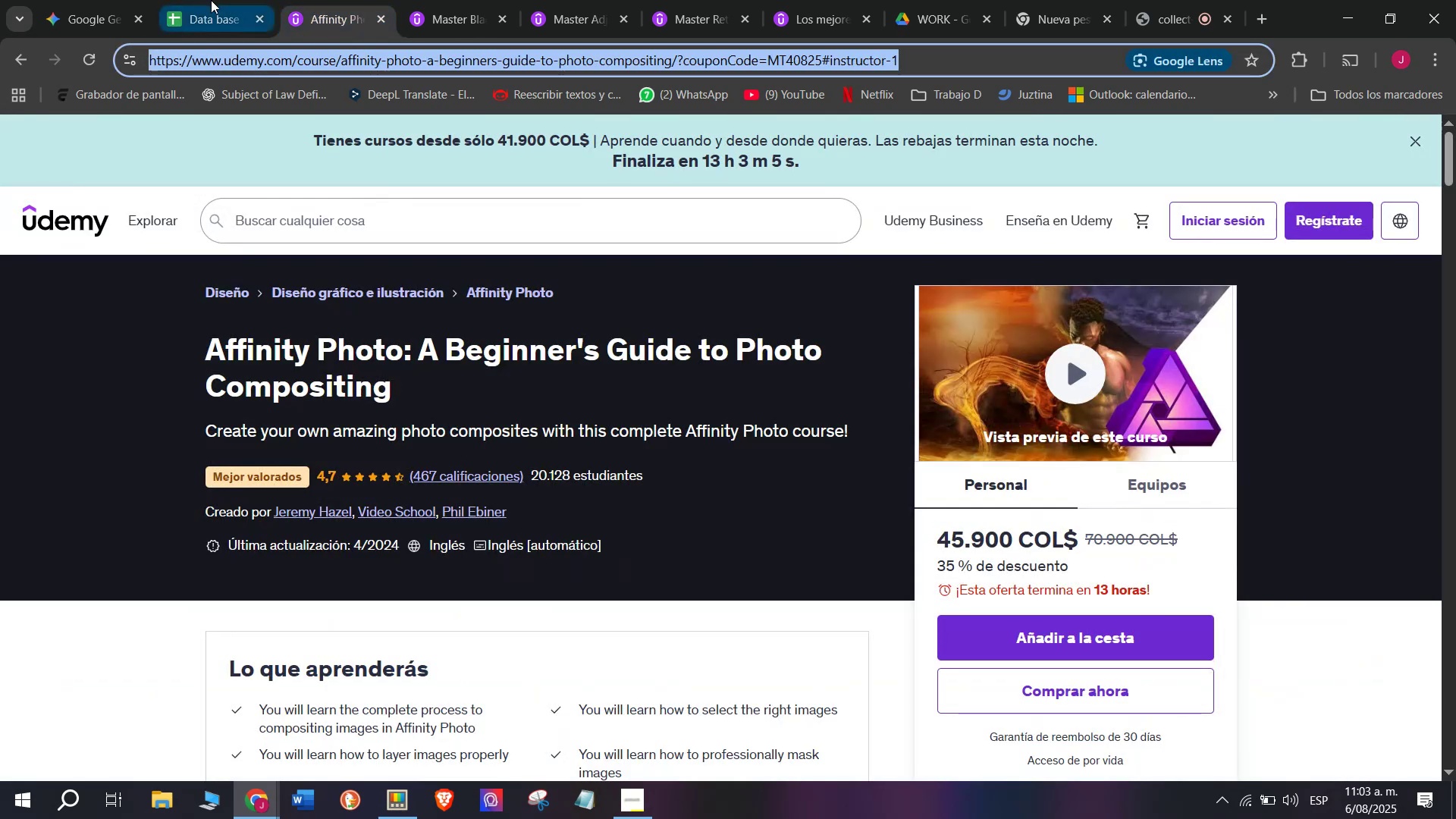 
key(Control+ControlLeft)
 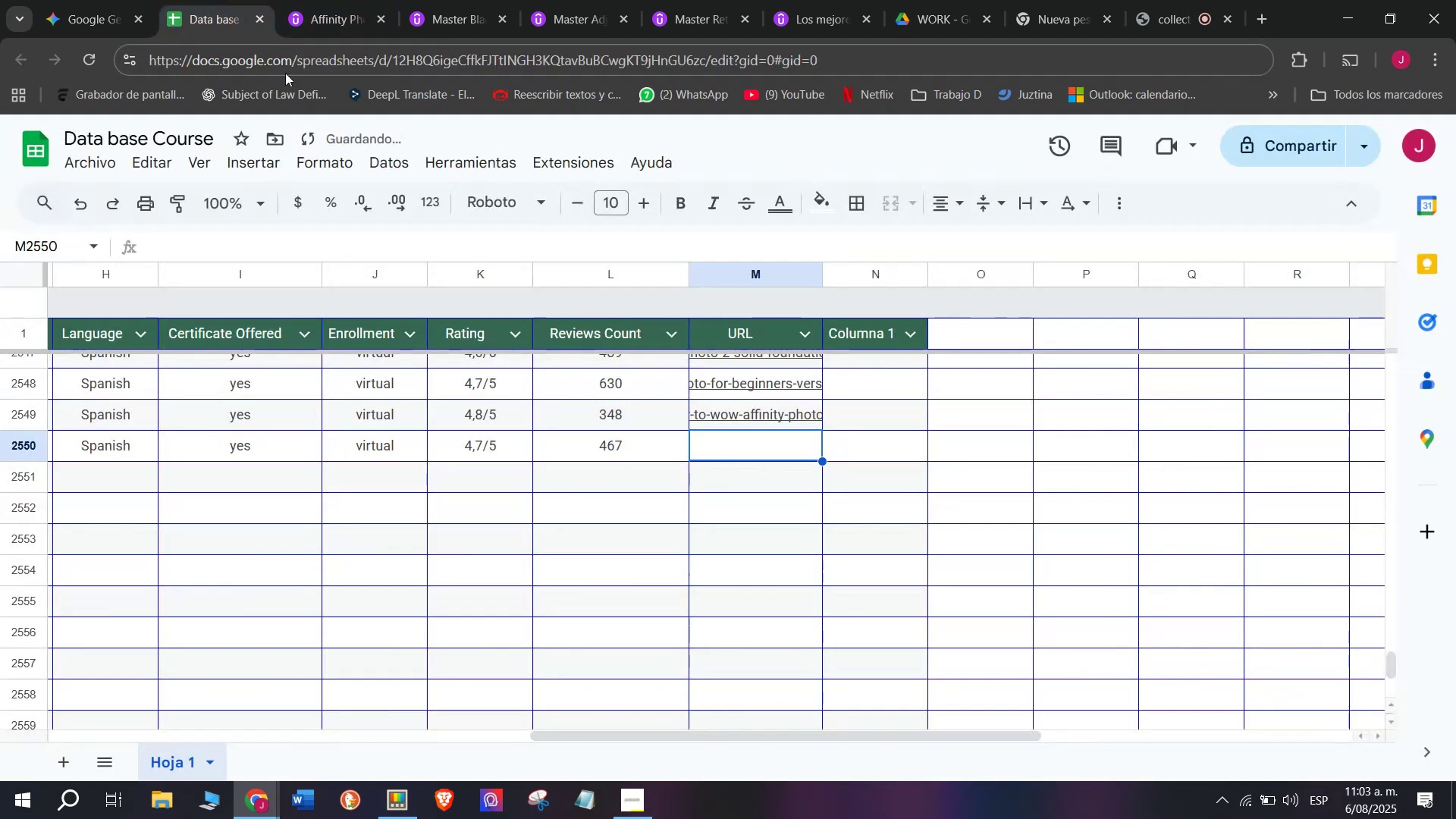 
key(Break)
 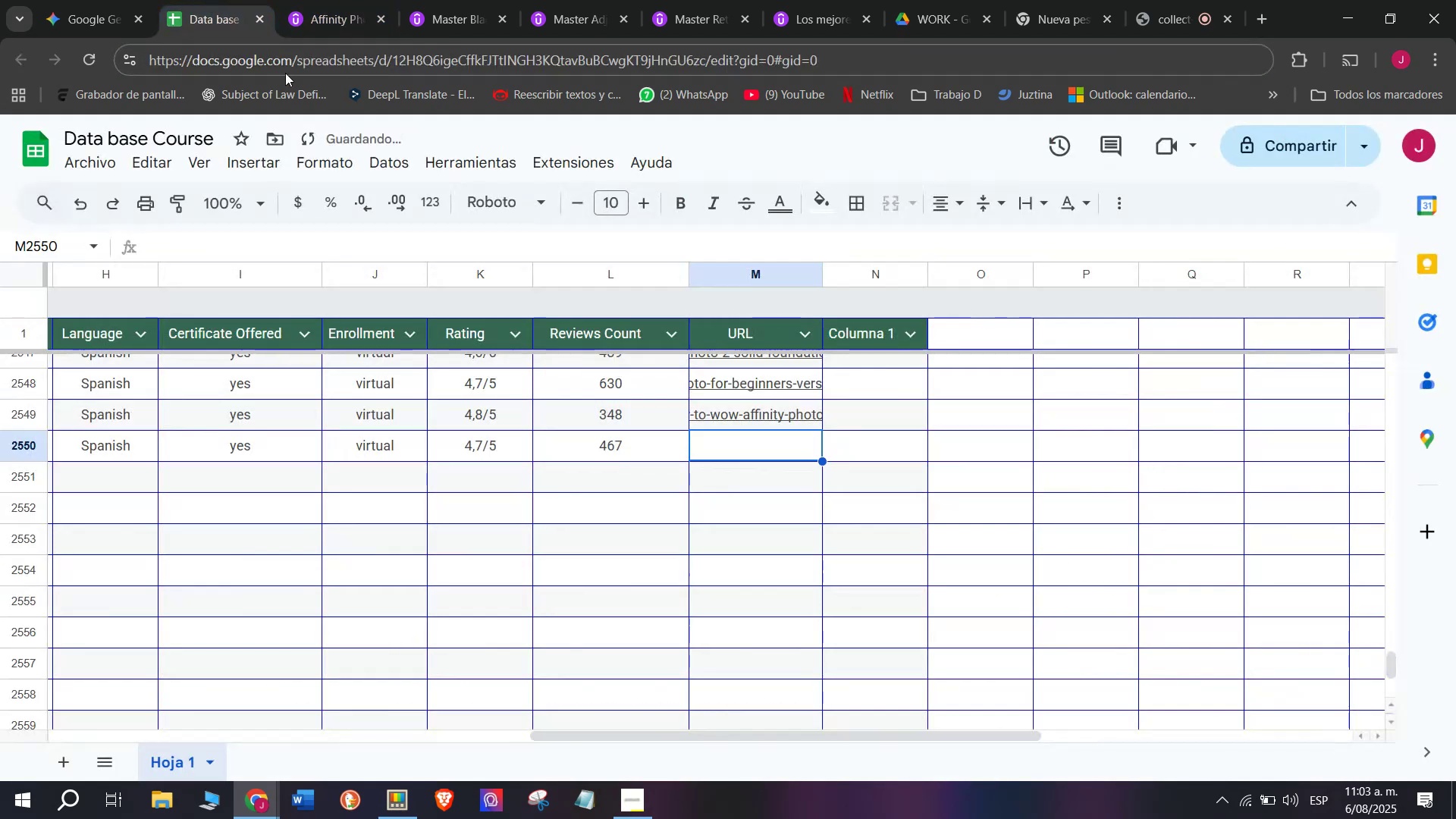 
triple_click([211, 0])
 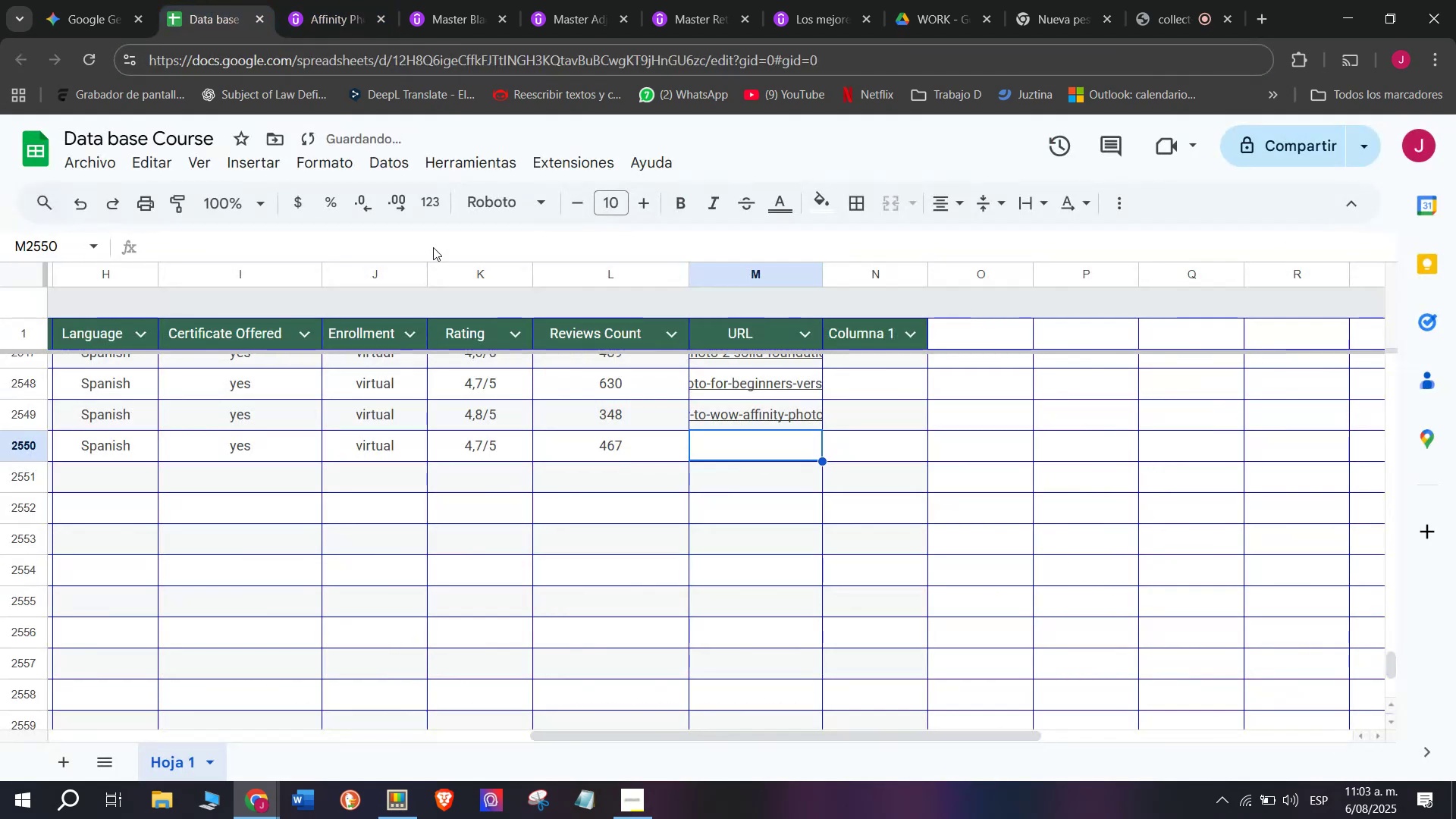 
key(Control+V)
 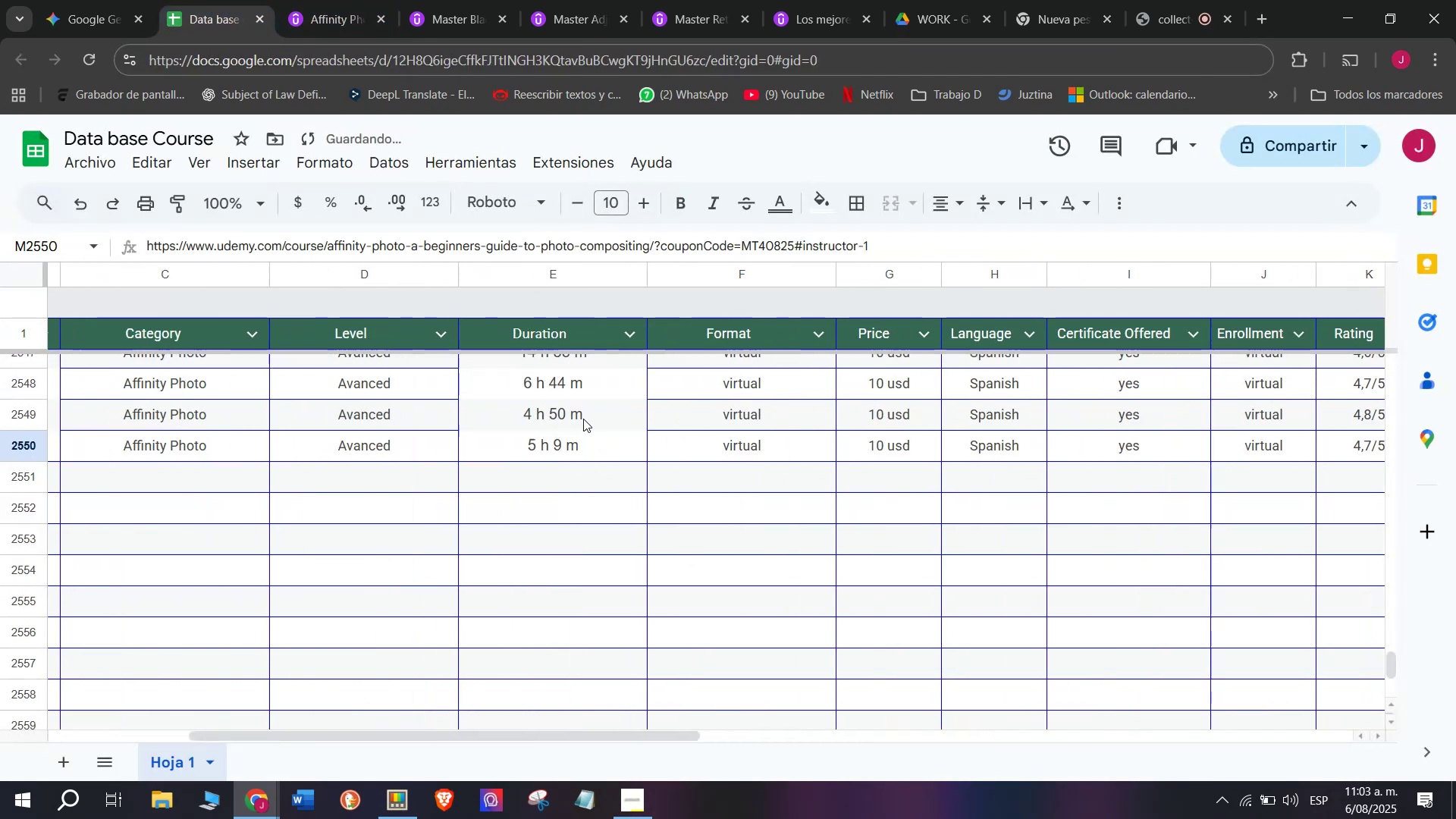 
key(Control+ControlLeft)
 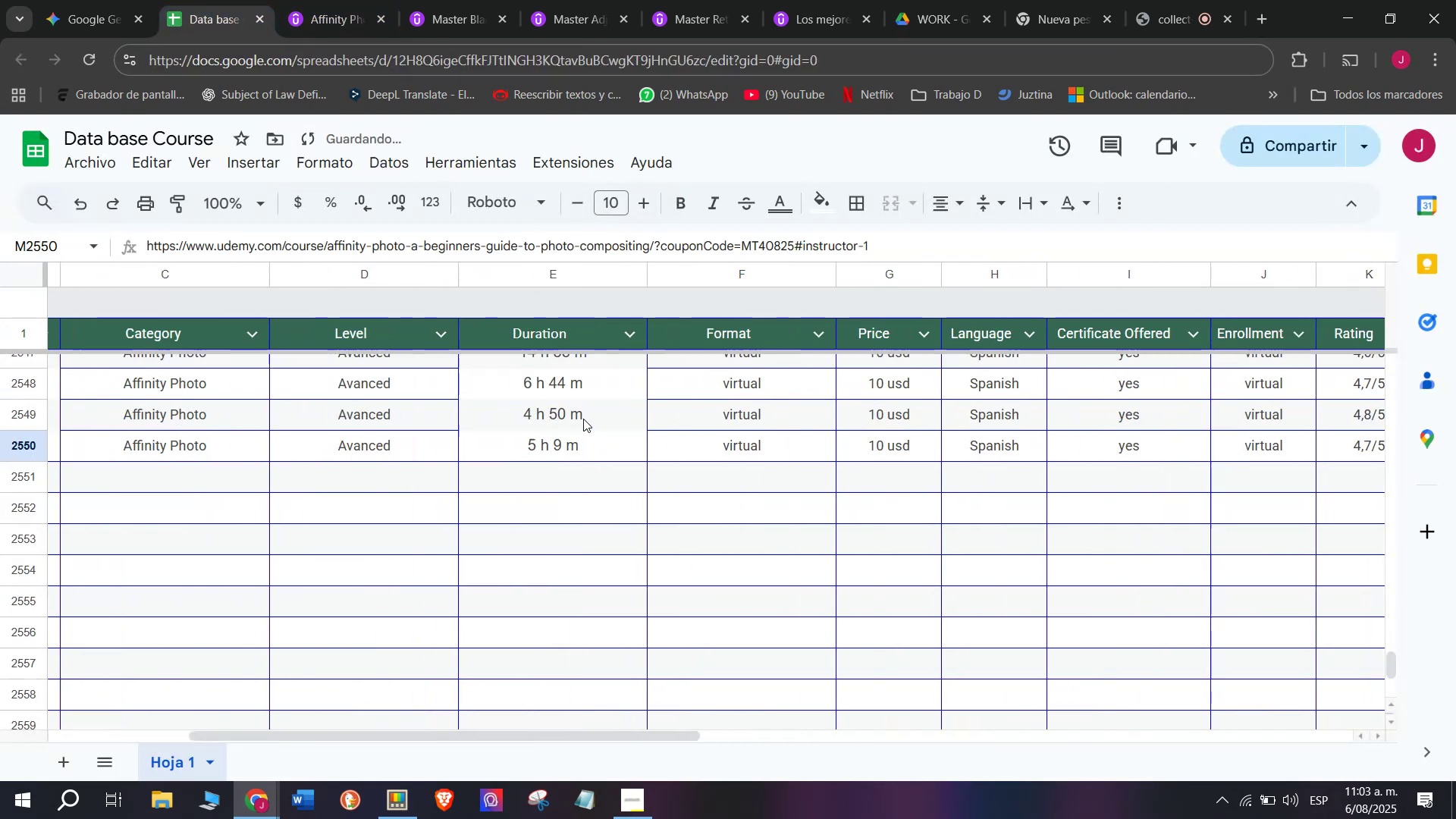 
key(Z)
 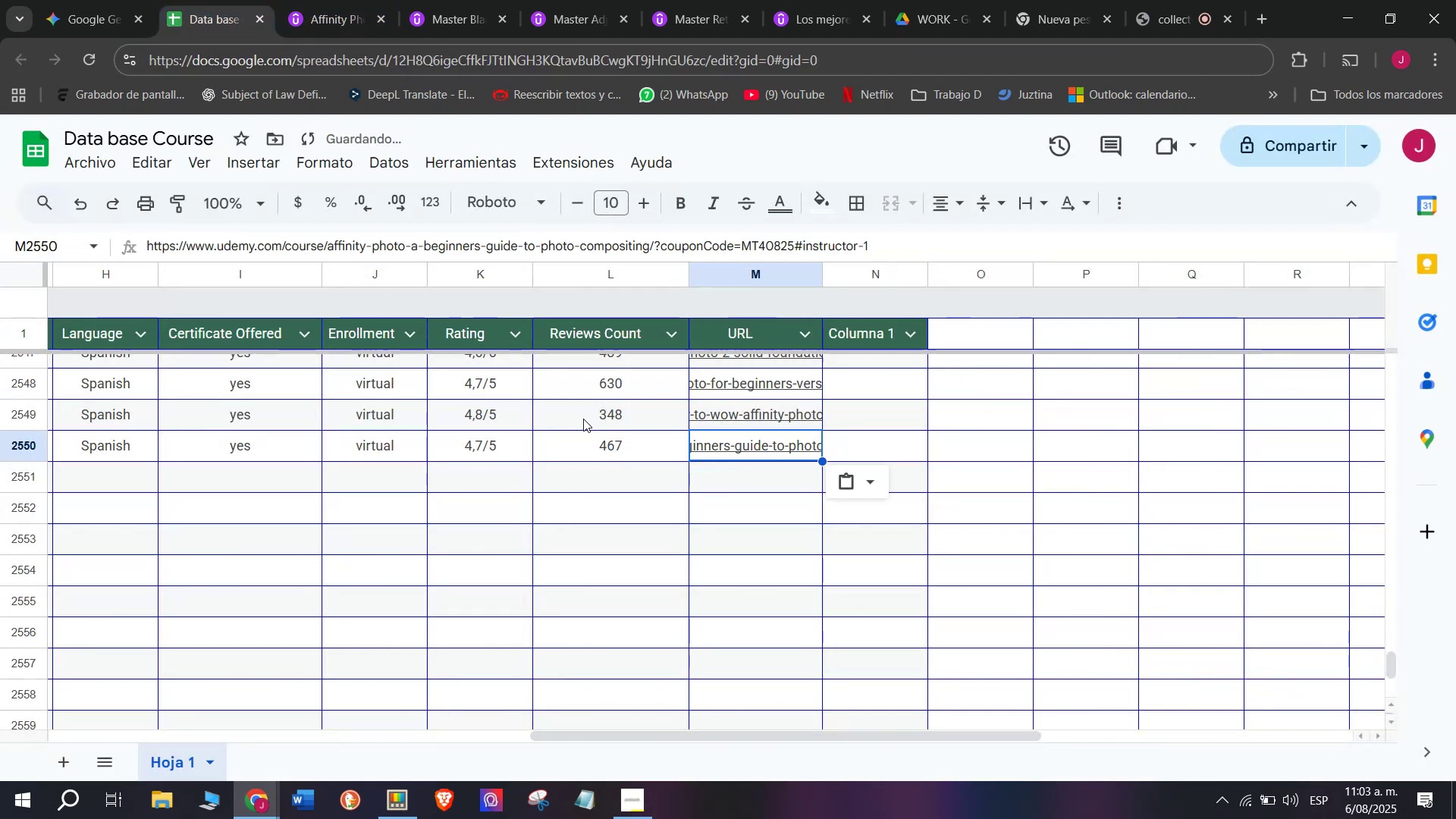 
scroll: coordinate [101, 460], scroll_direction: up, amount: 7.0
 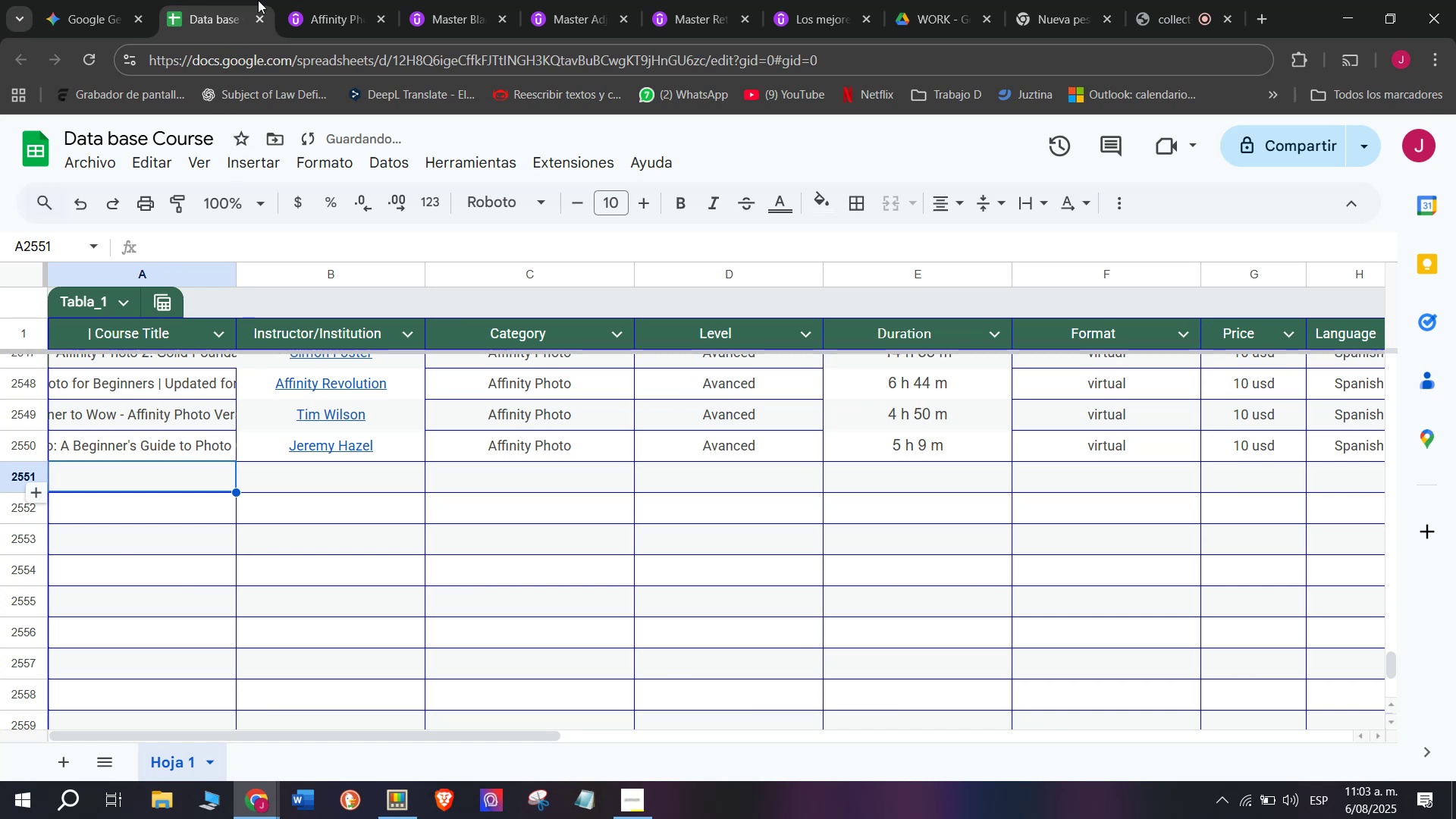 
left_click([342, 0])
 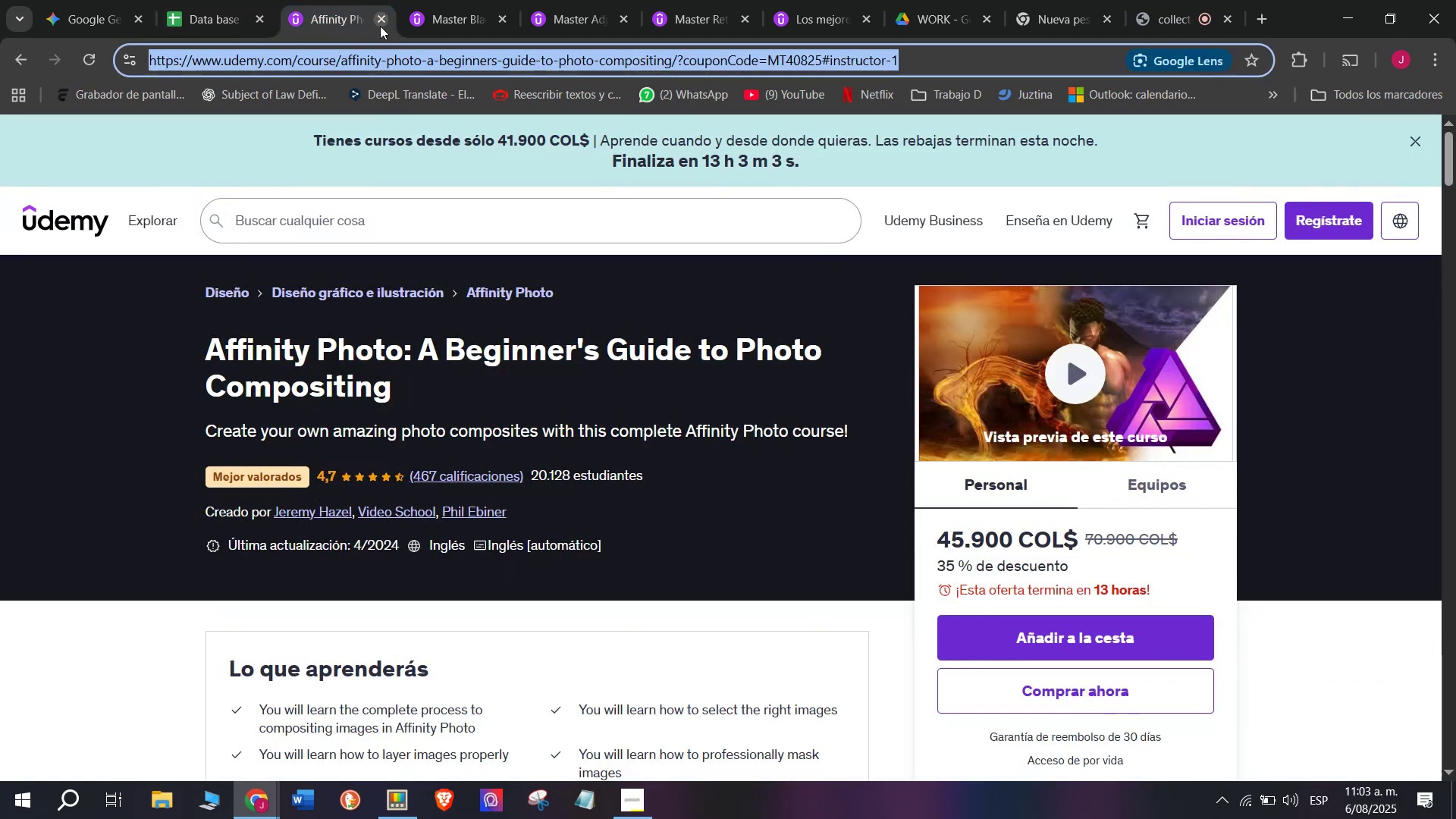 
left_click([380, 26])
 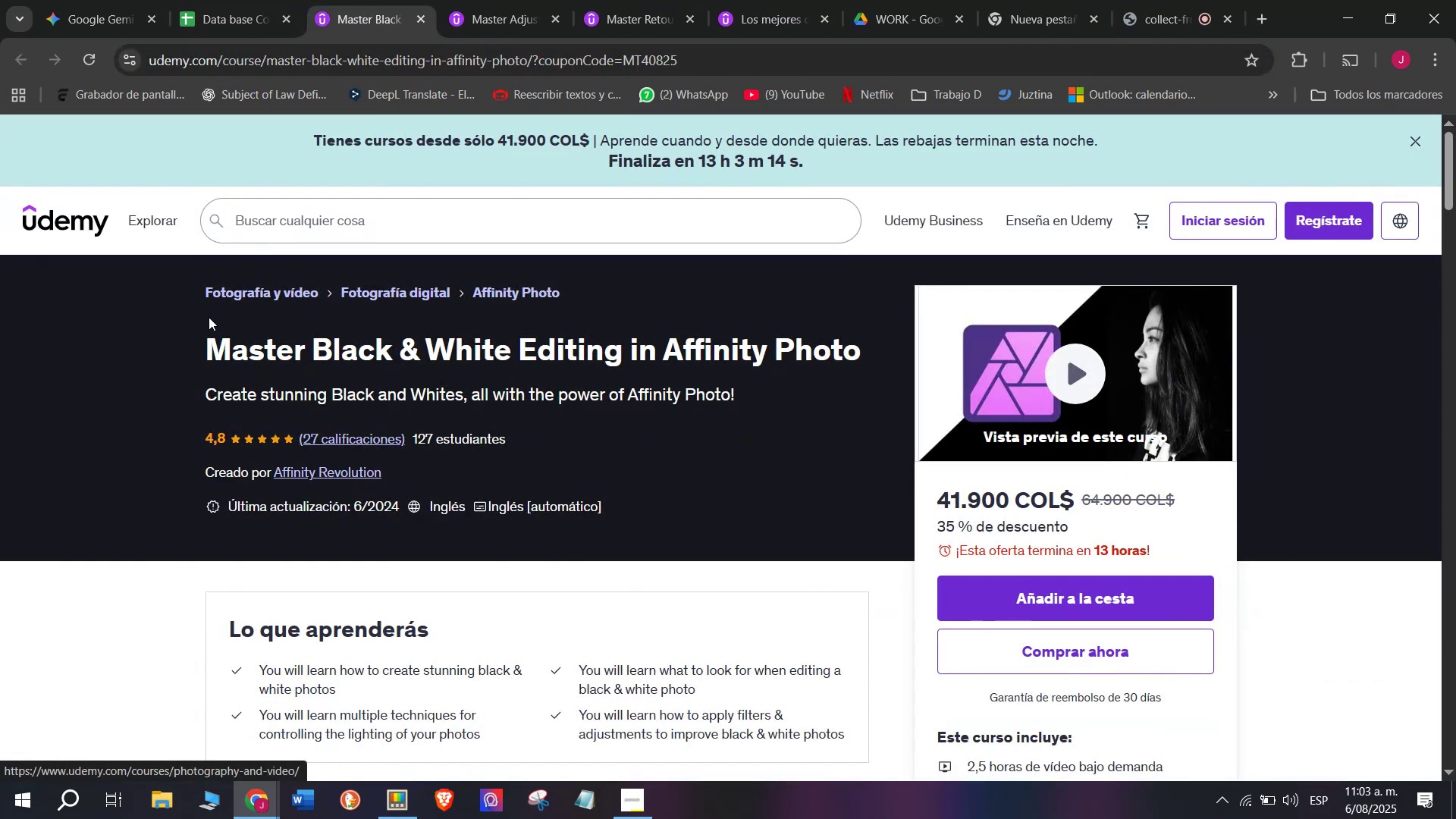 
left_click_drag(start_coordinate=[194, 334], to_coordinate=[884, 342])
 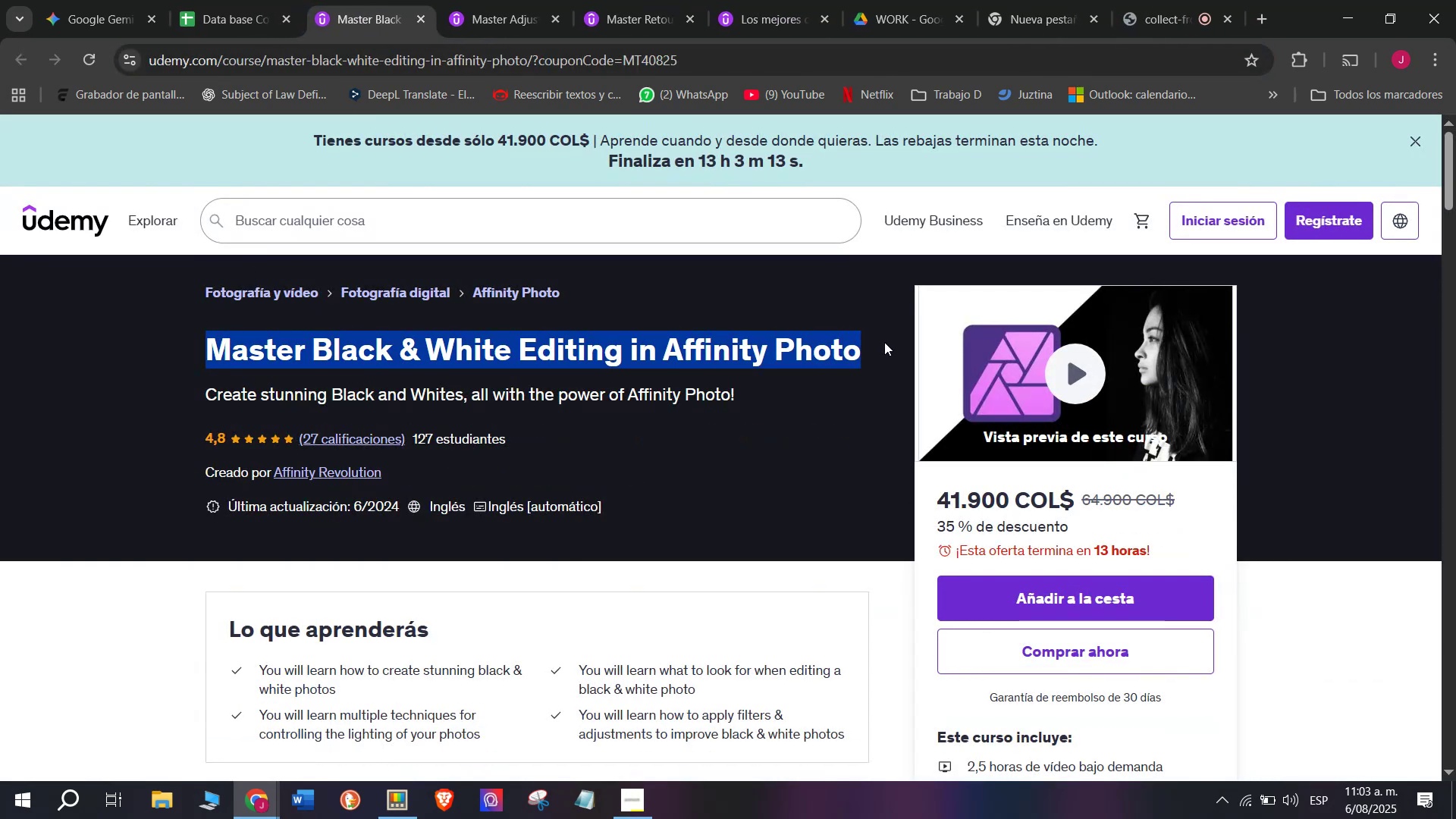 
key(Break)
 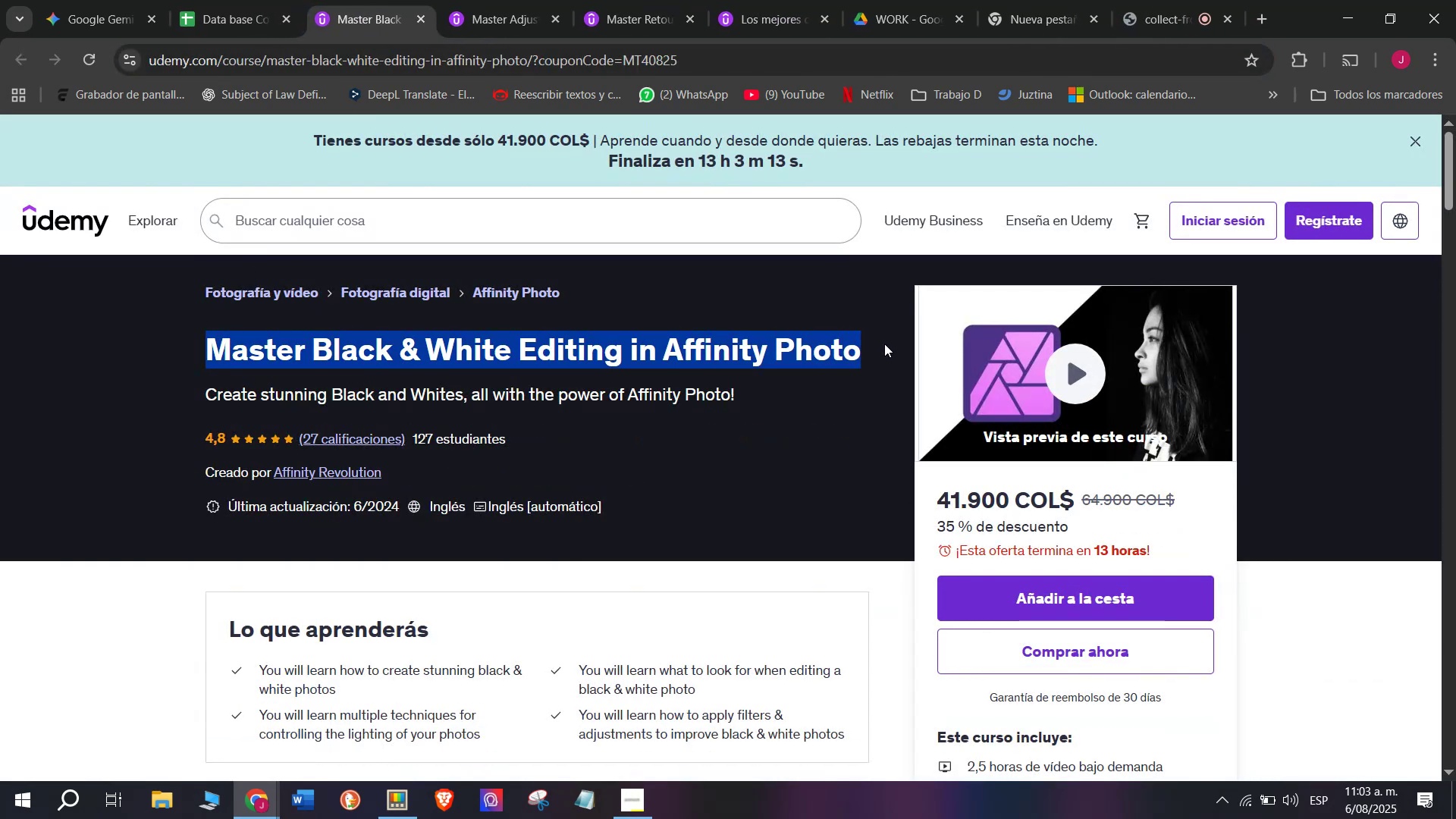 
key(Control+C)
 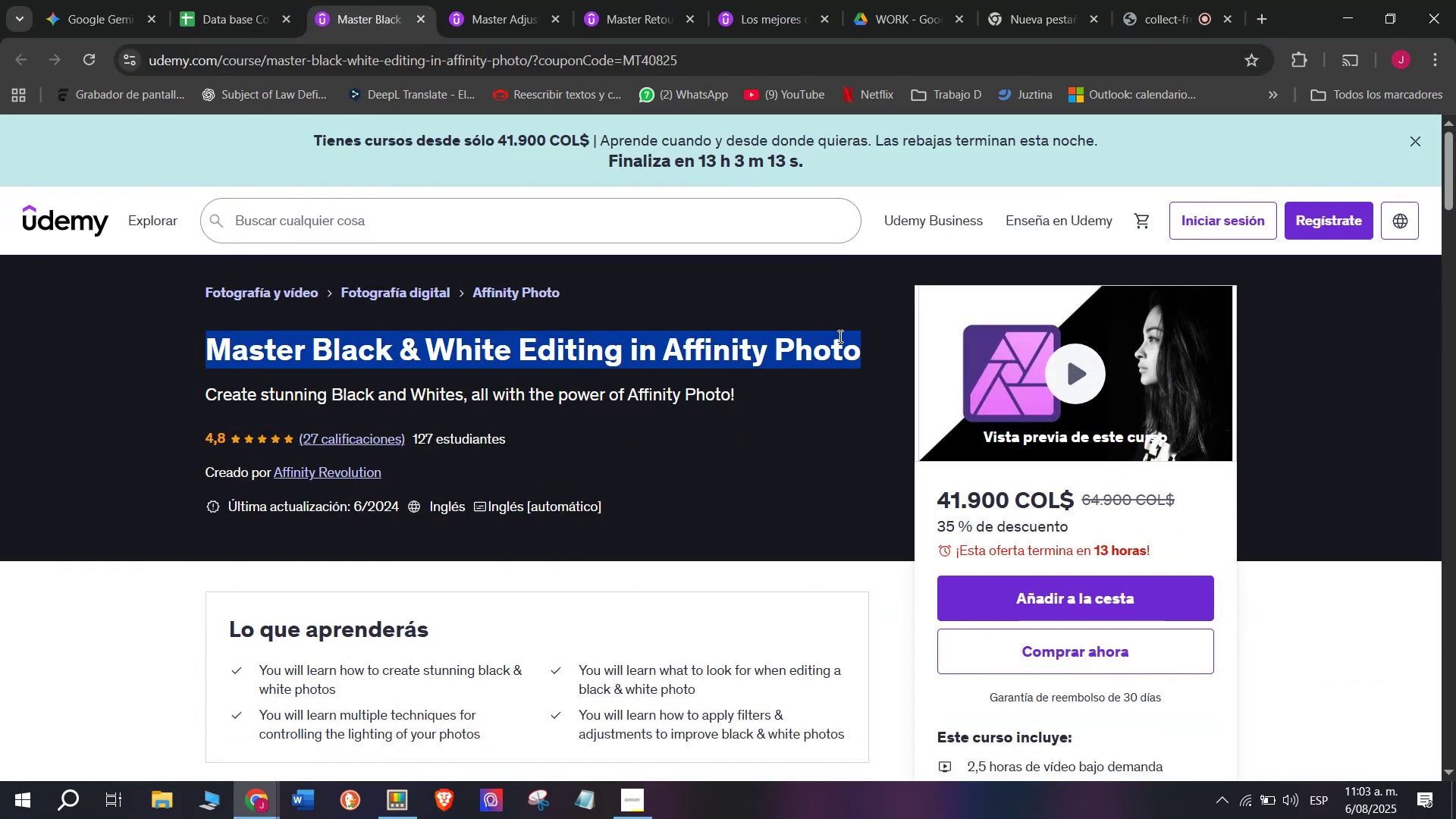 
key(Control+ControlLeft)
 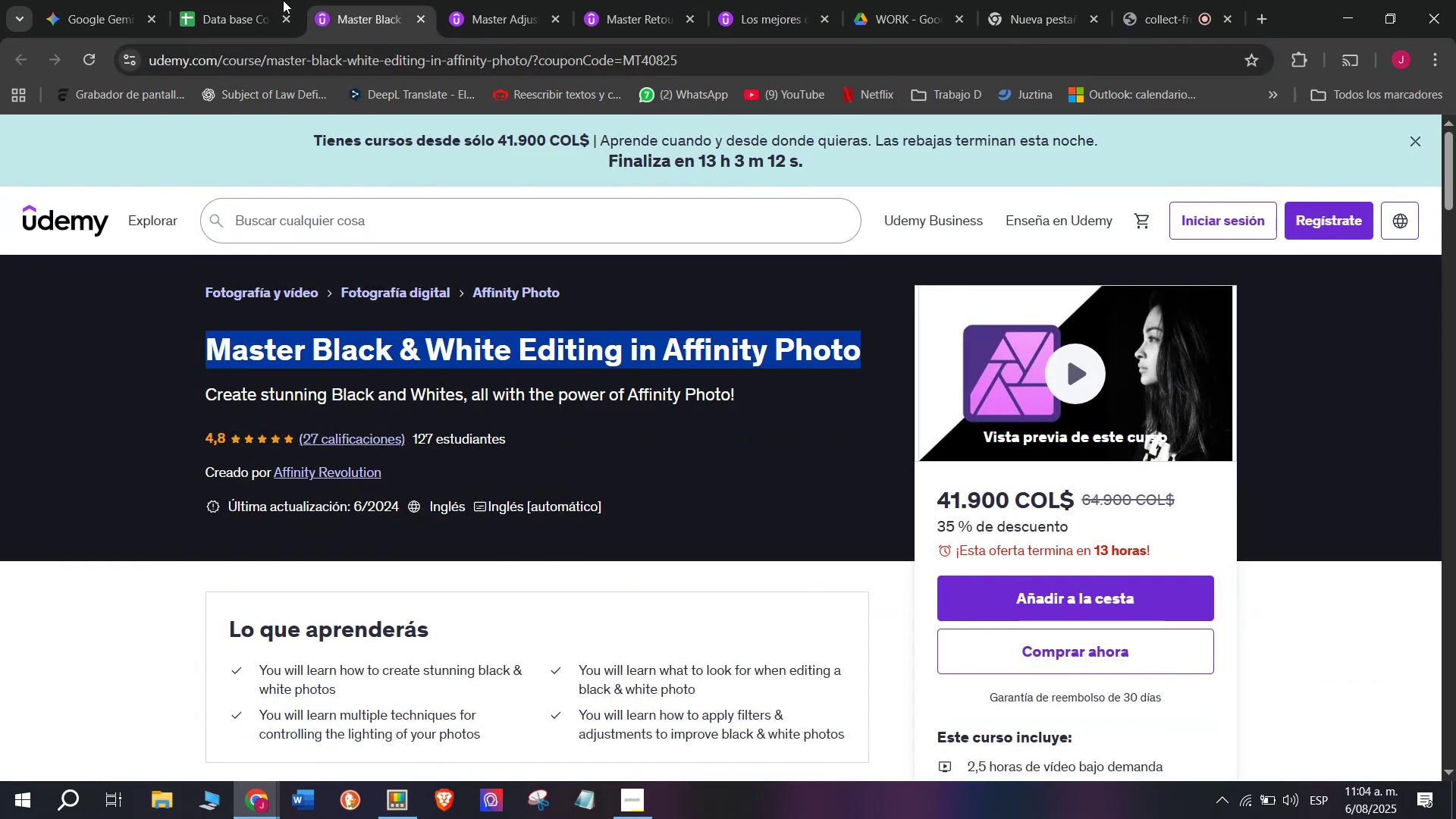 
key(Control+ControlLeft)
 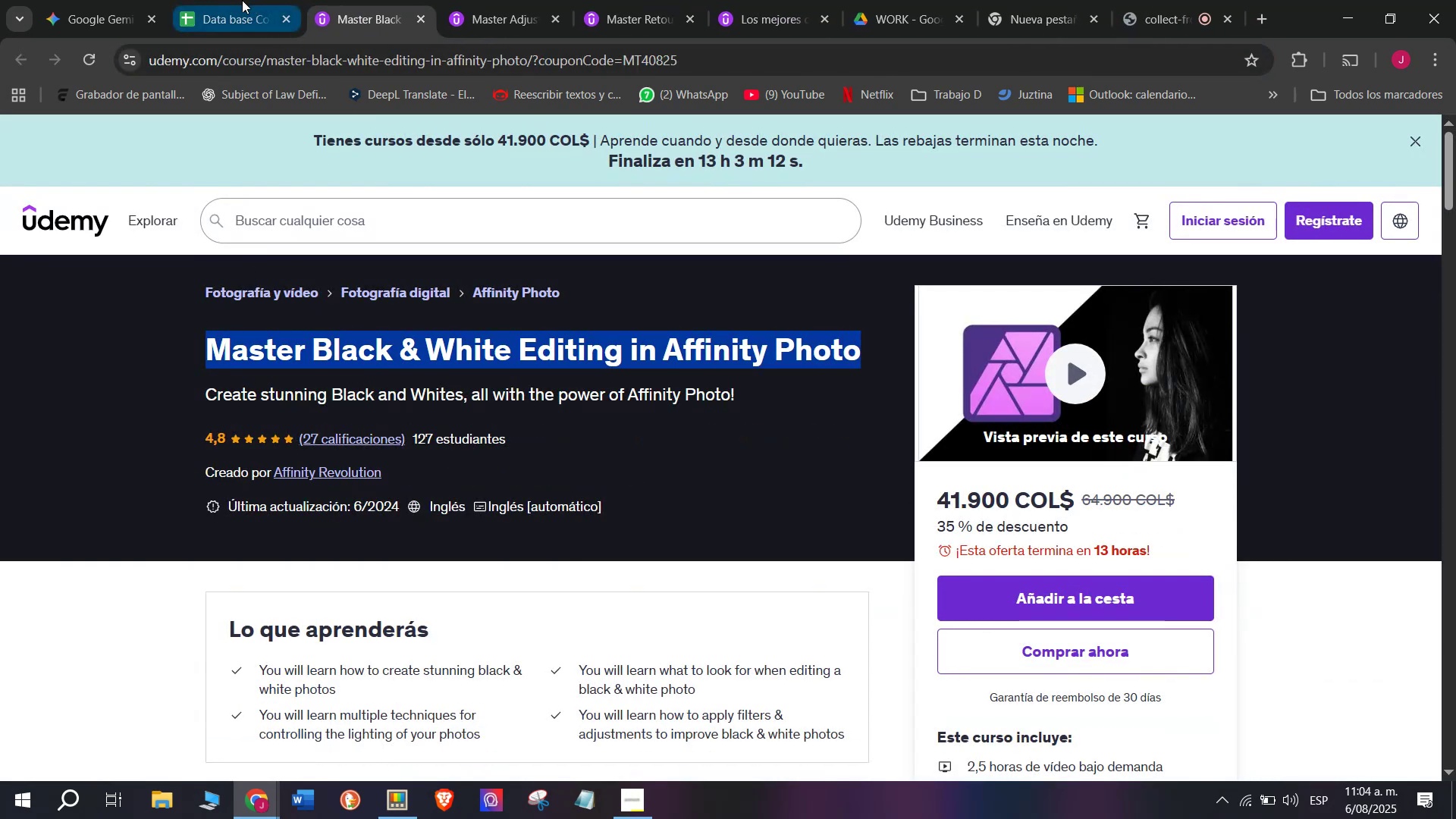 
key(Break)
 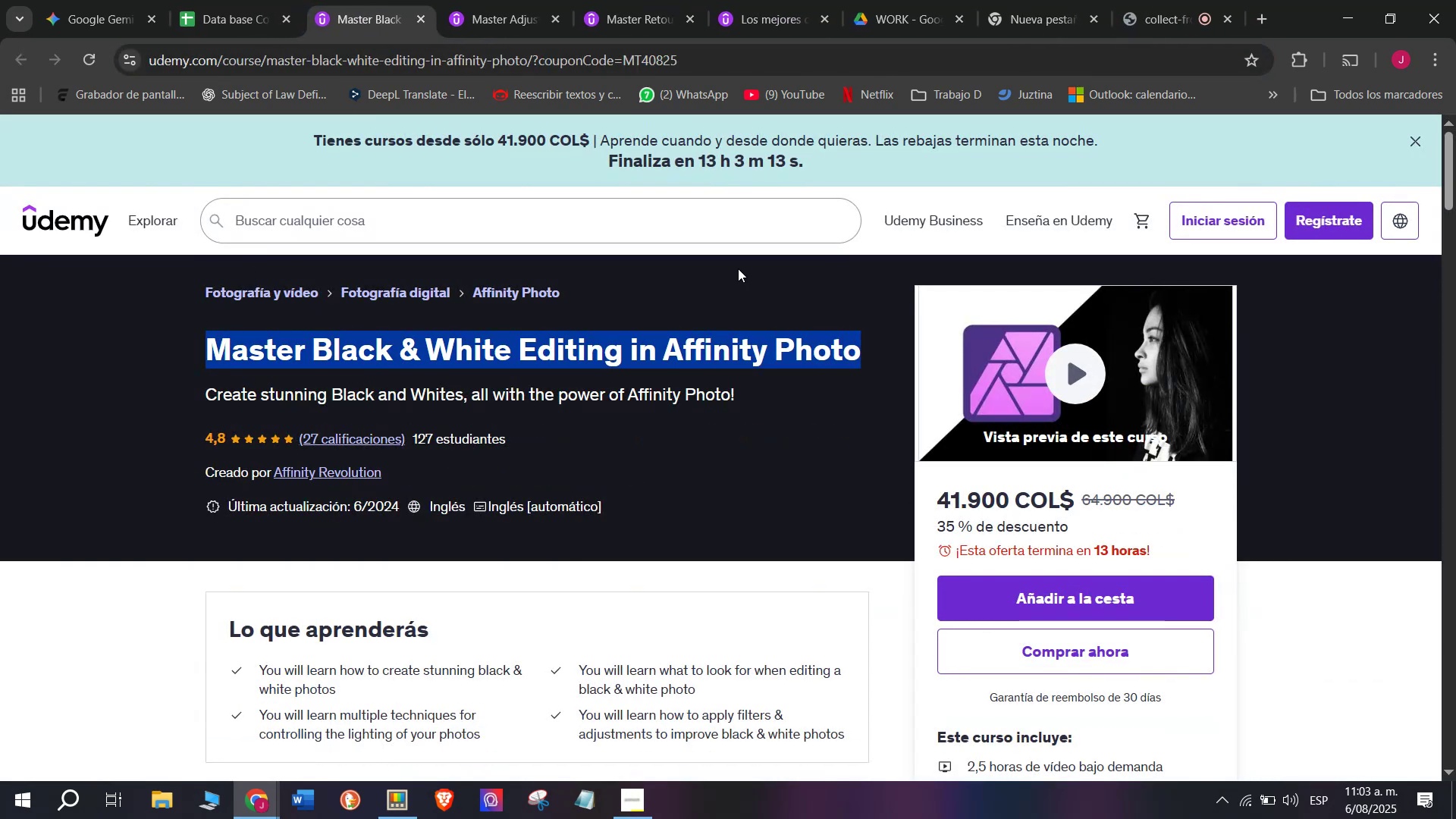 
key(Control+C)
 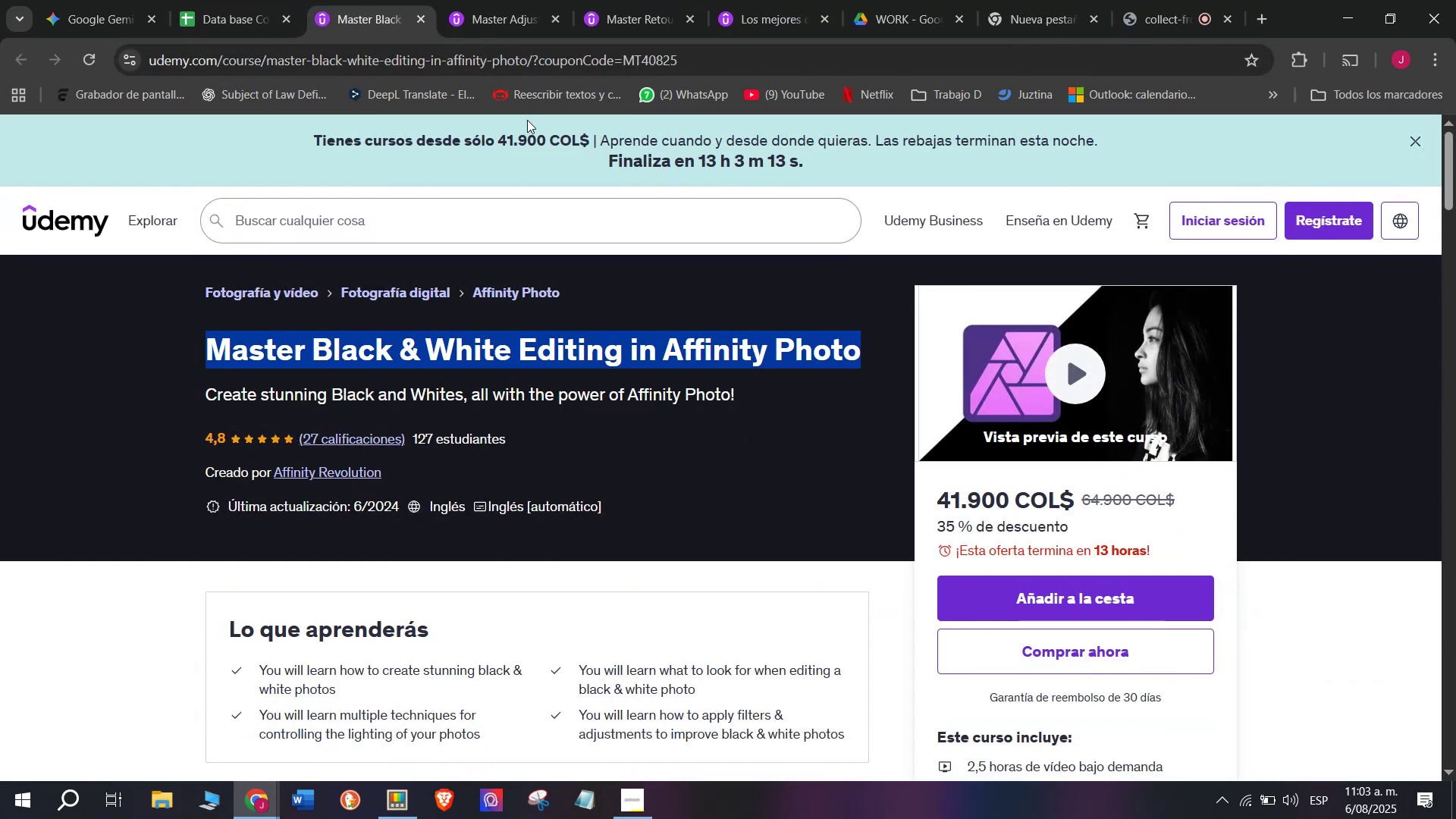 
key(Control+C)
 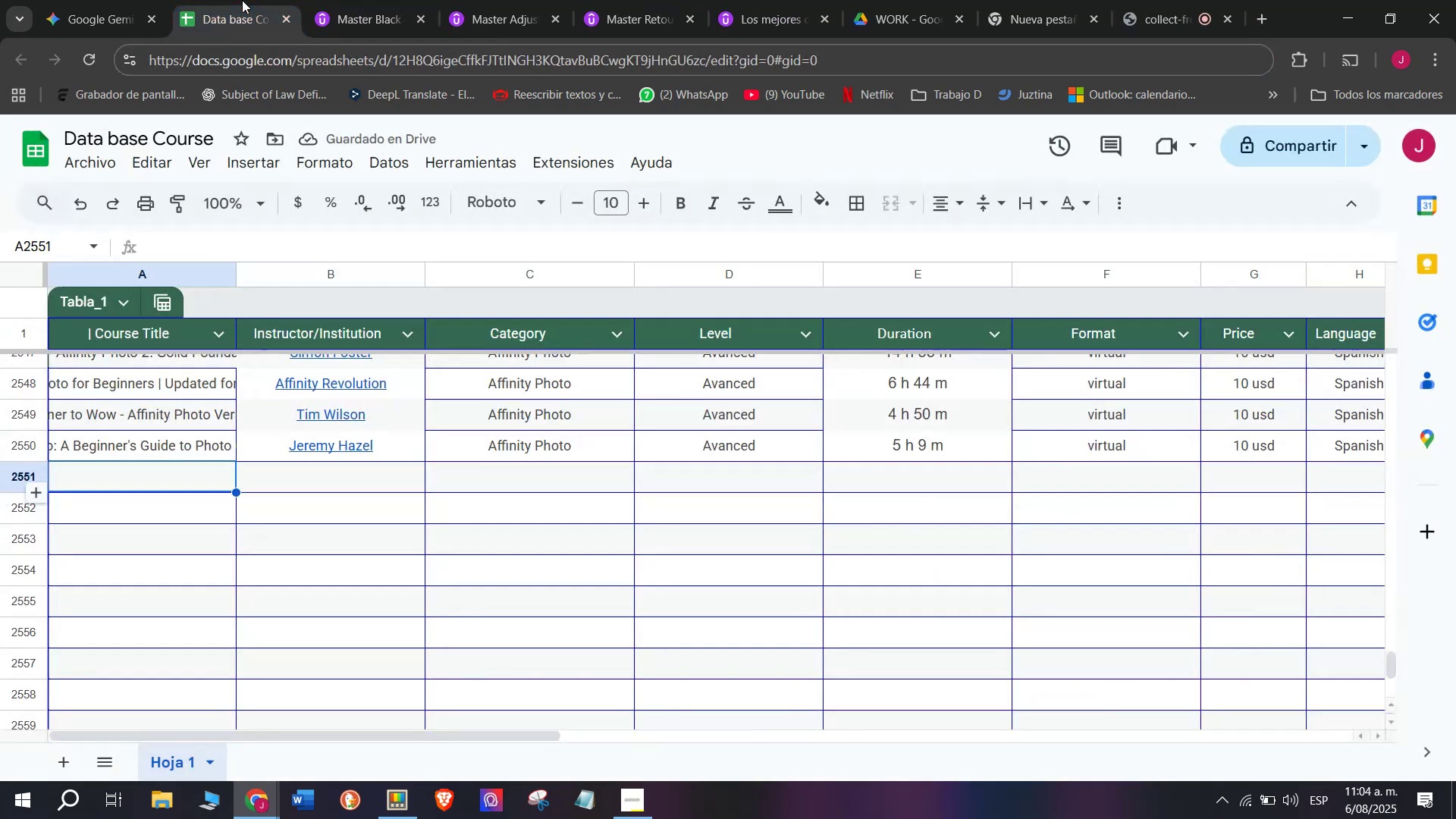 
key(Control+ControlLeft)
 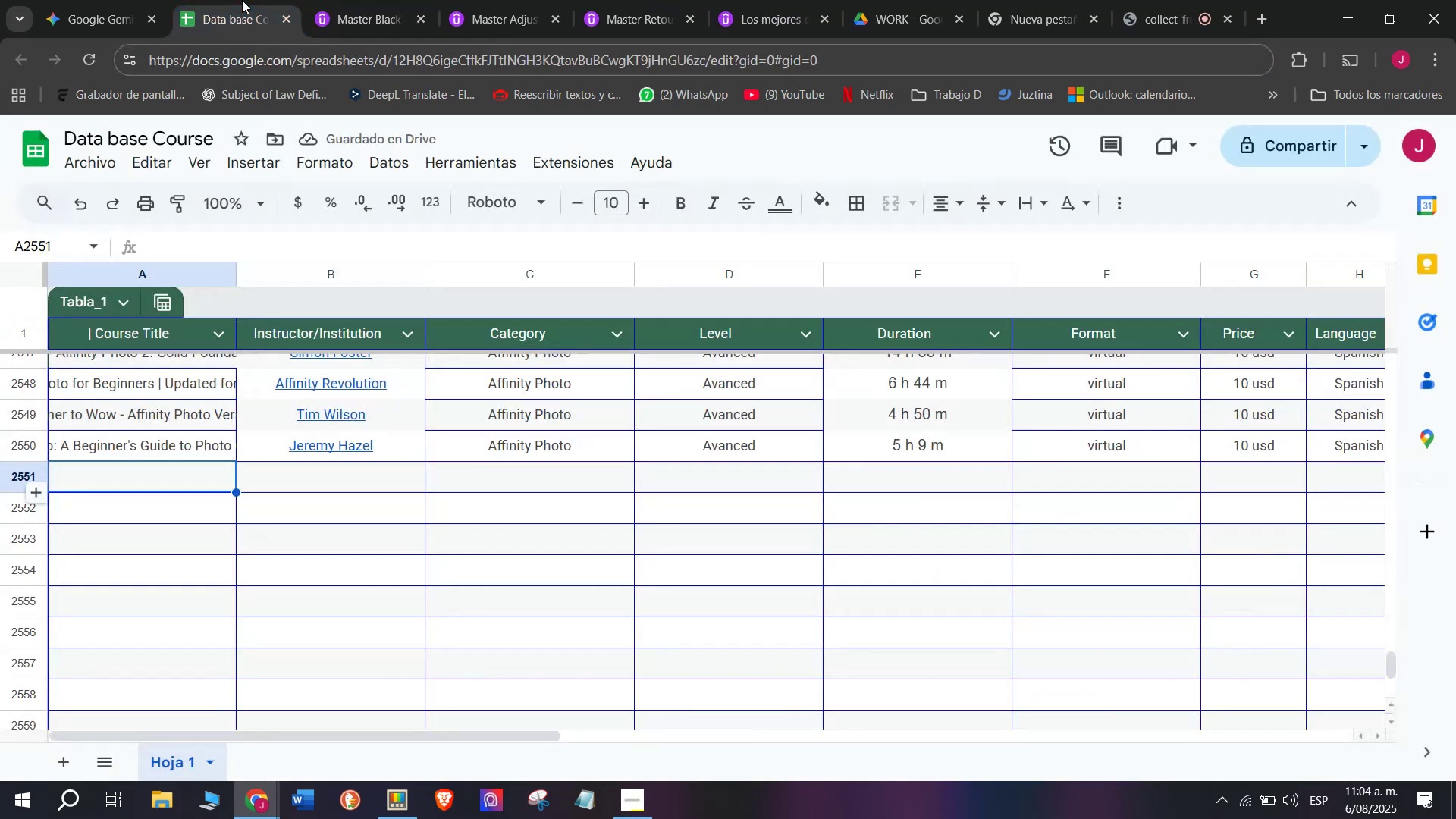 
key(Break)
 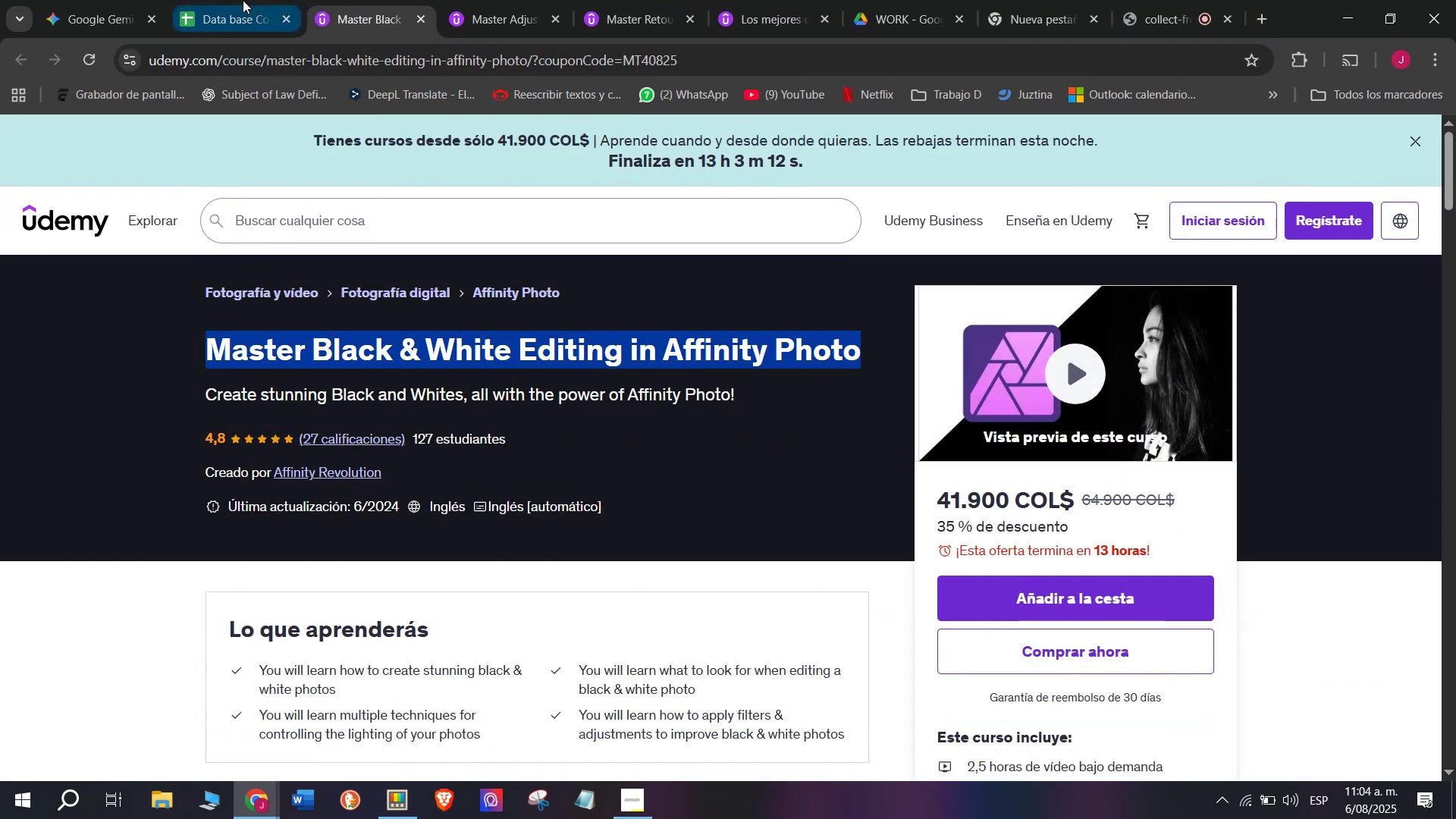 
left_click([242, 0])
 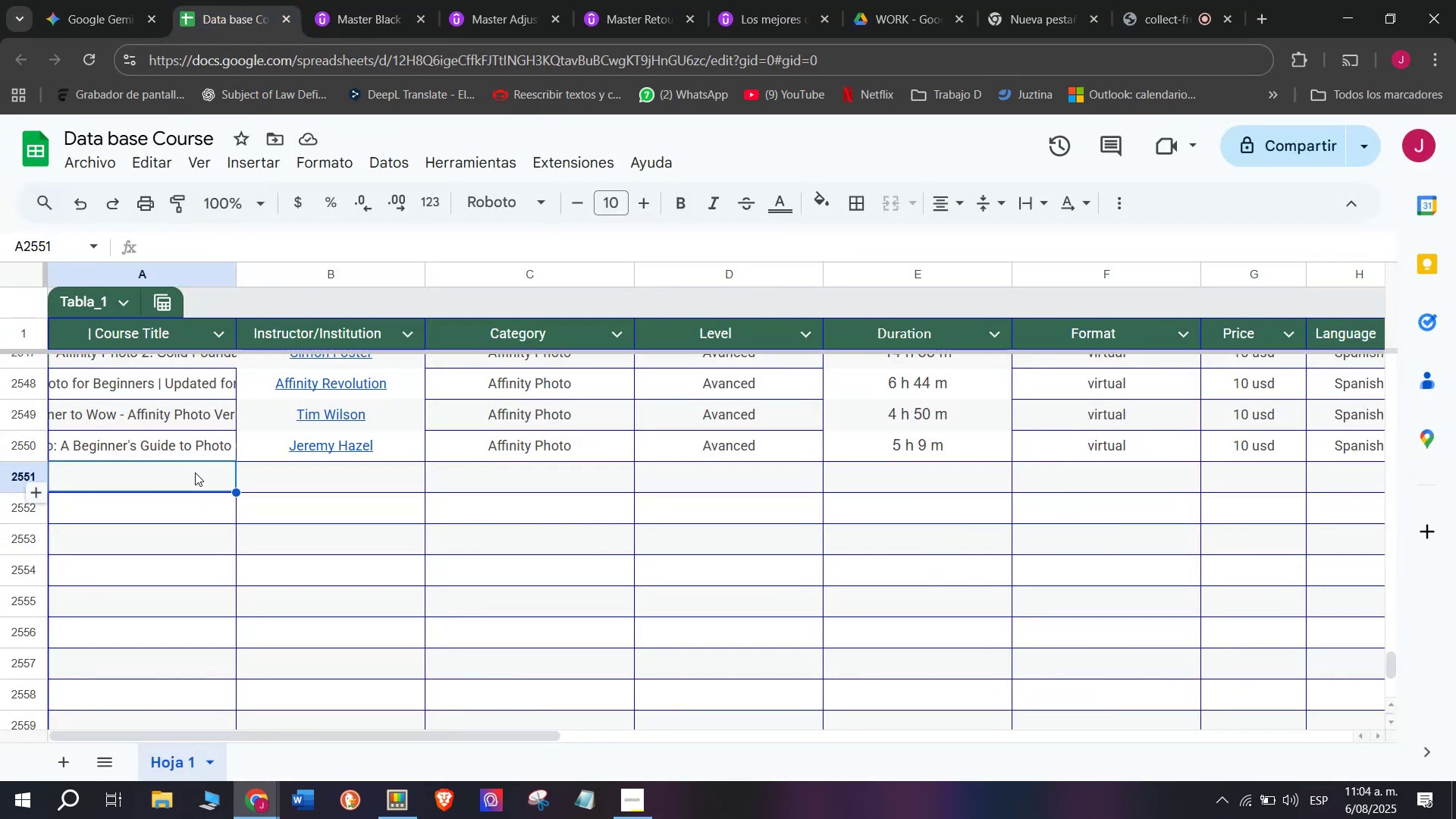 
double_click([195, 472])
 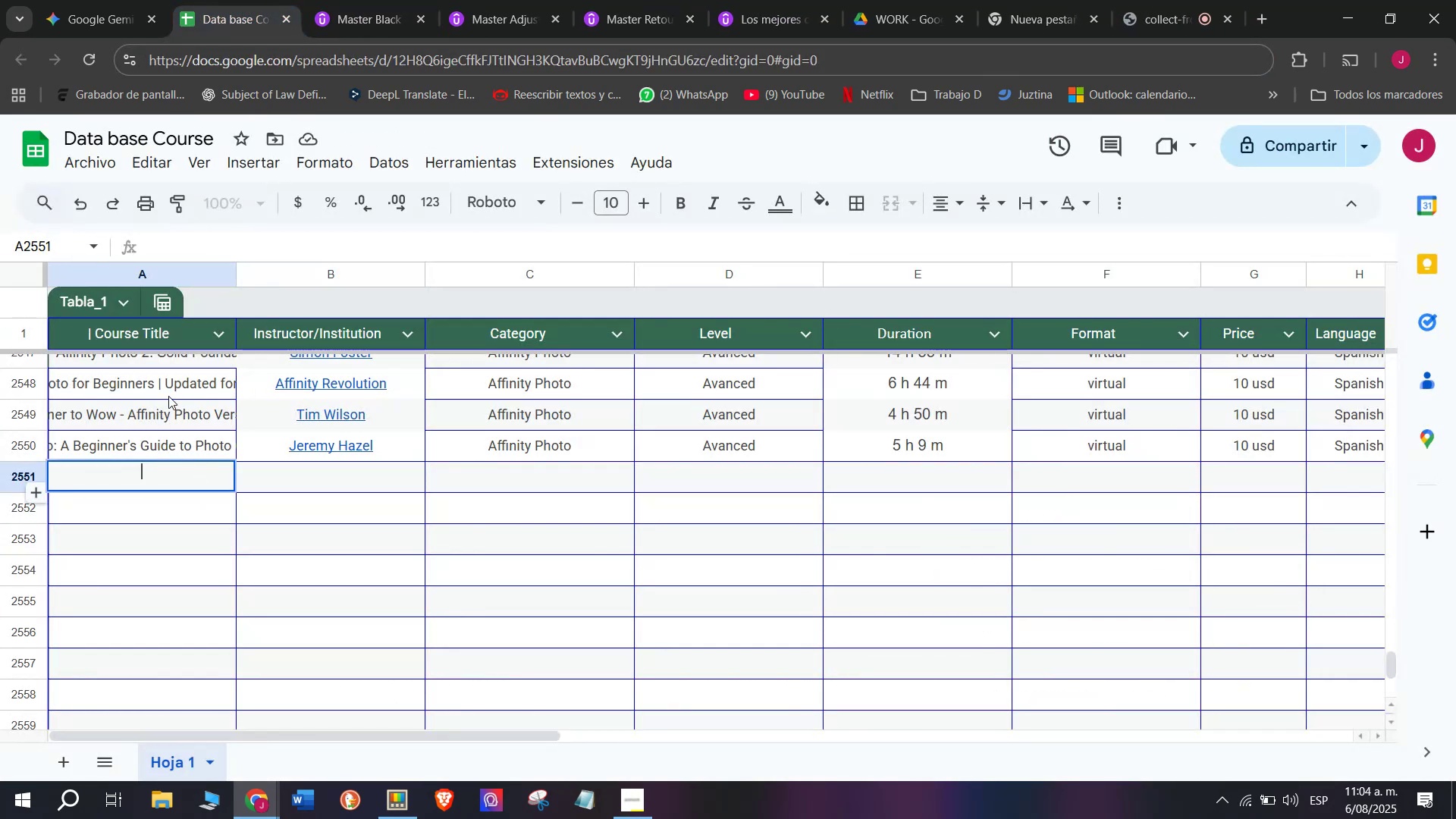 
key(Z)
 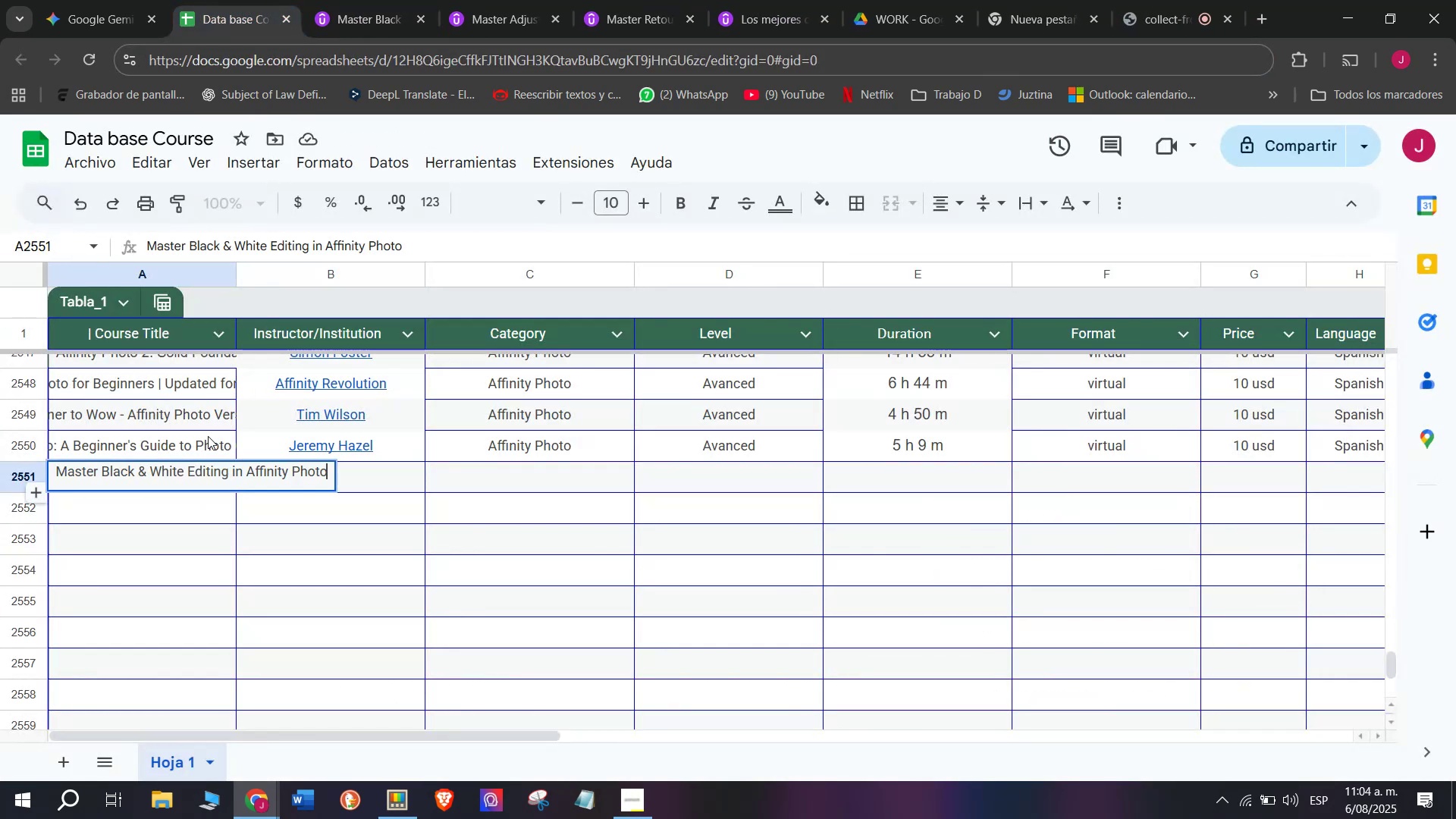 
key(Control+ControlLeft)
 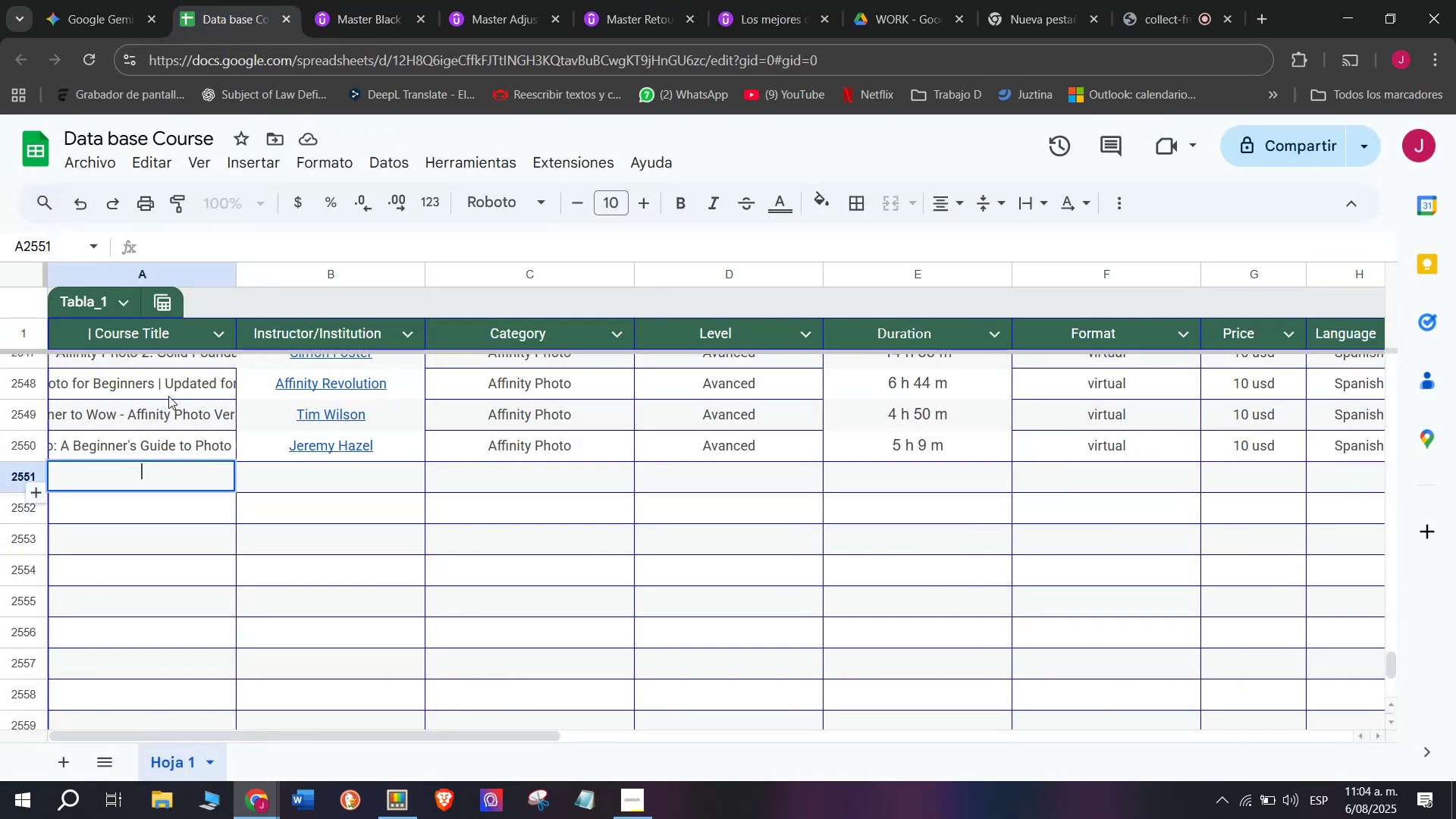 
key(Control+V)
 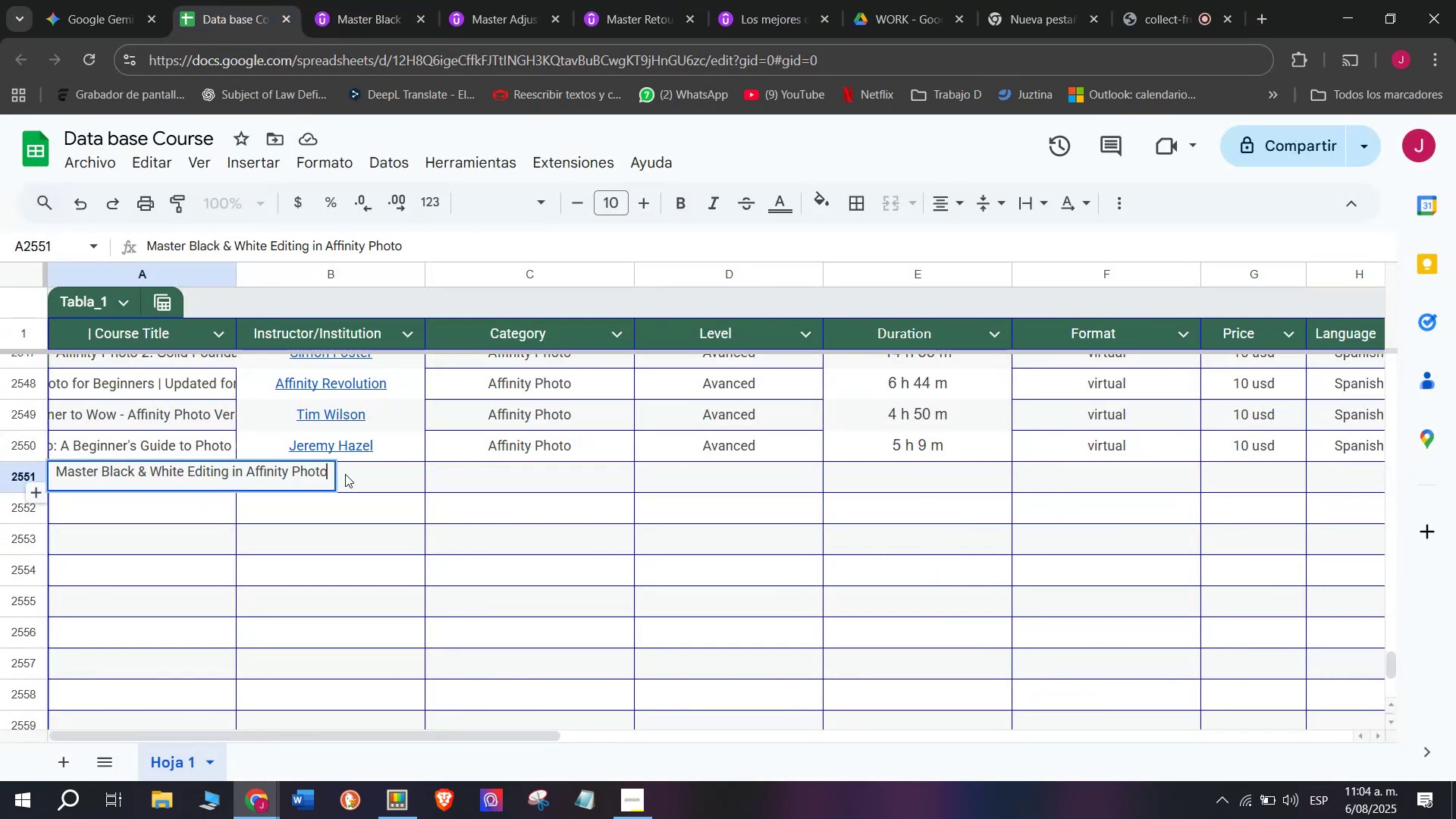 
left_click([383, 484])
 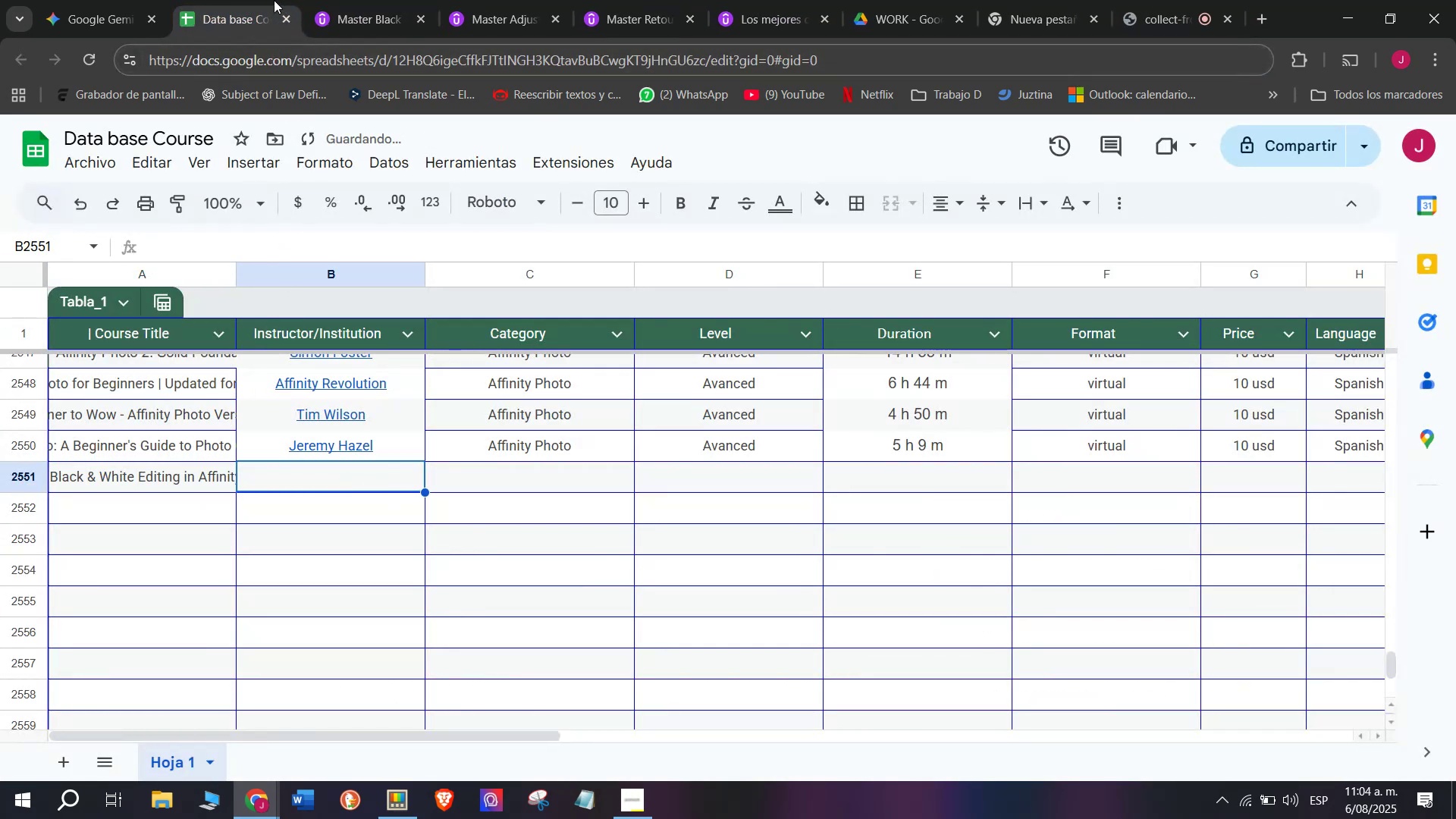 
left_click([336, 5])
 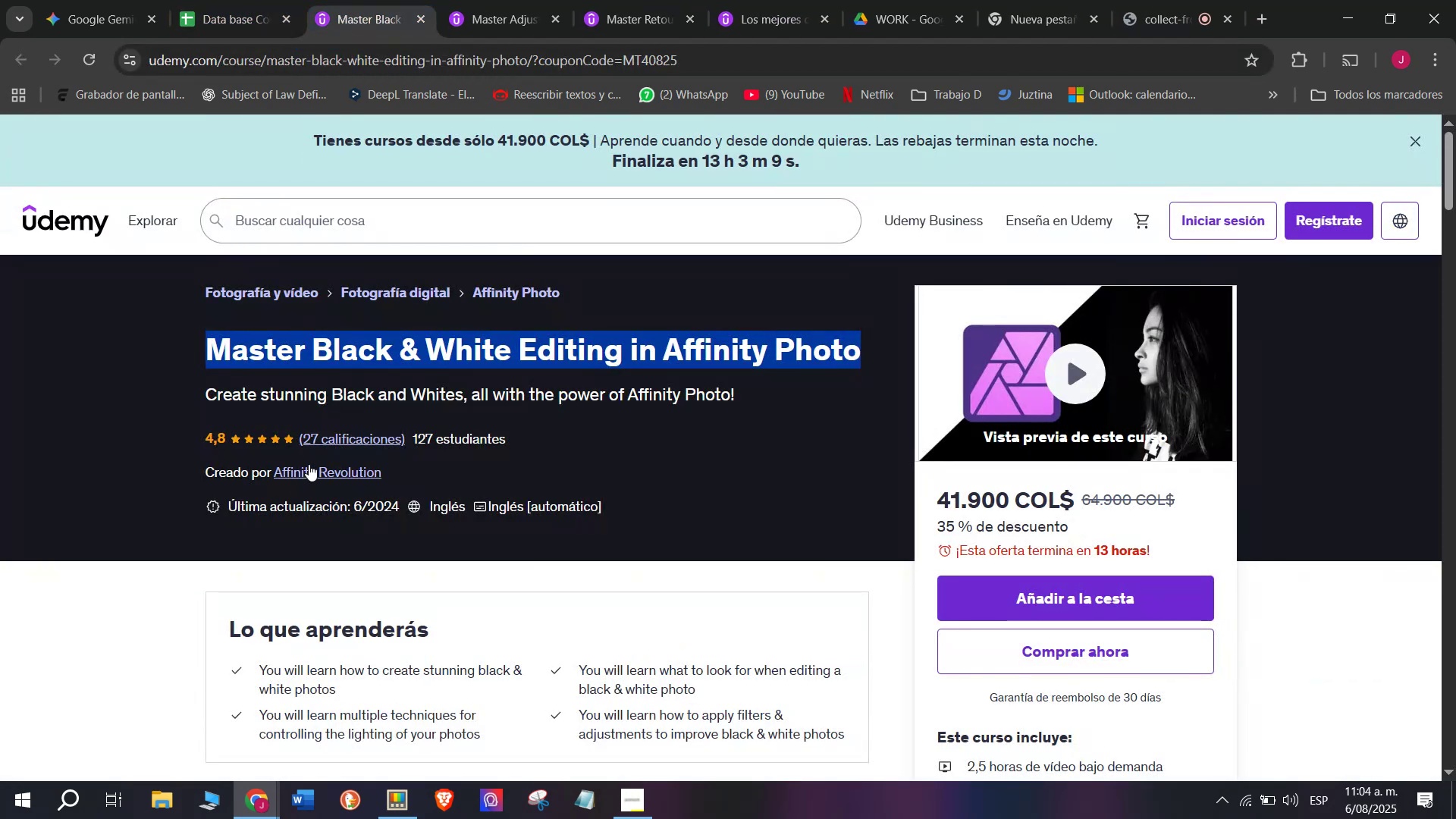 
left_click([309, 464])
 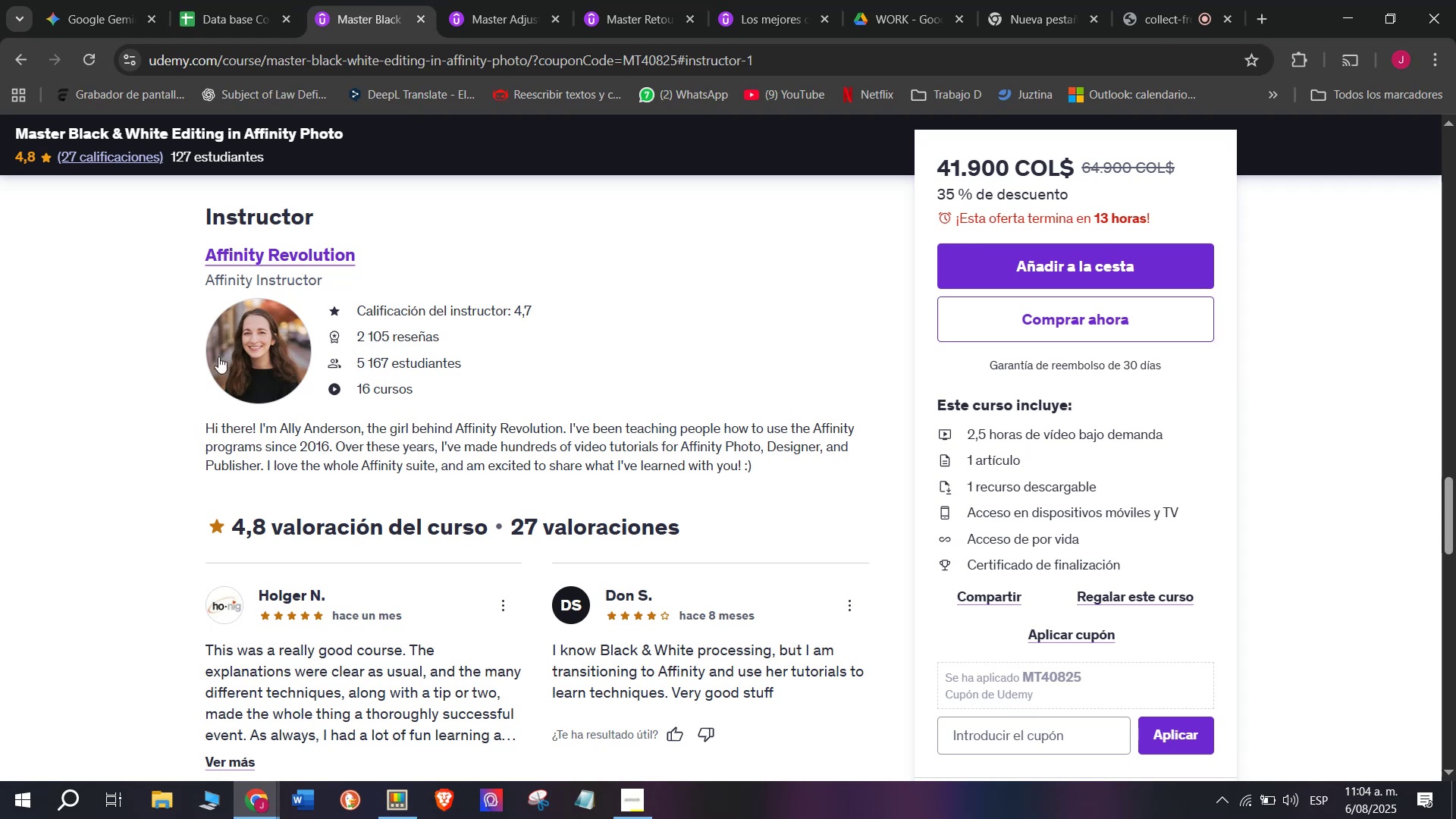 
left_click_drag(start_coordinate=[161, 259], to_coordinate=[510, 243])
 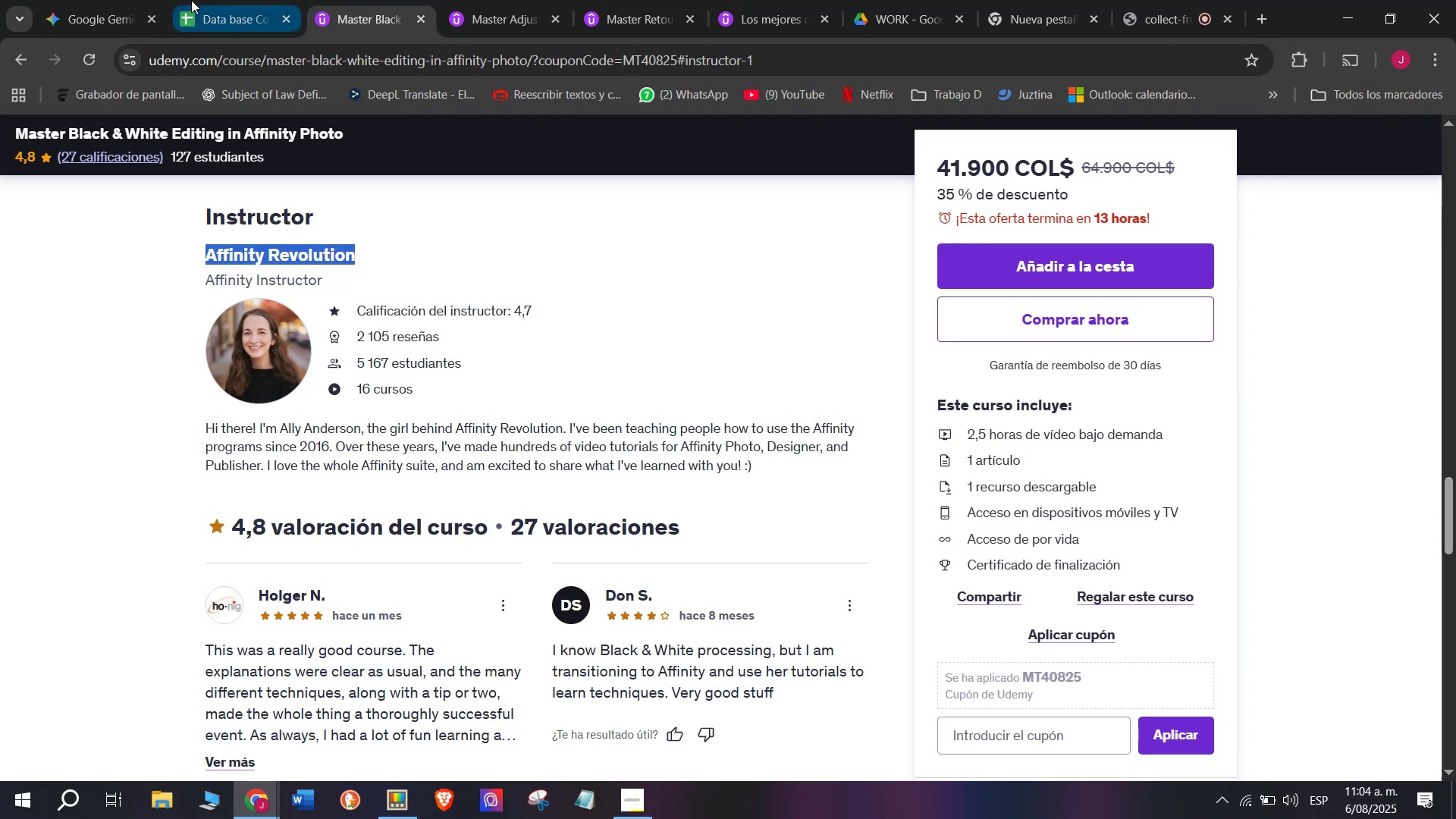 
key(Break)
 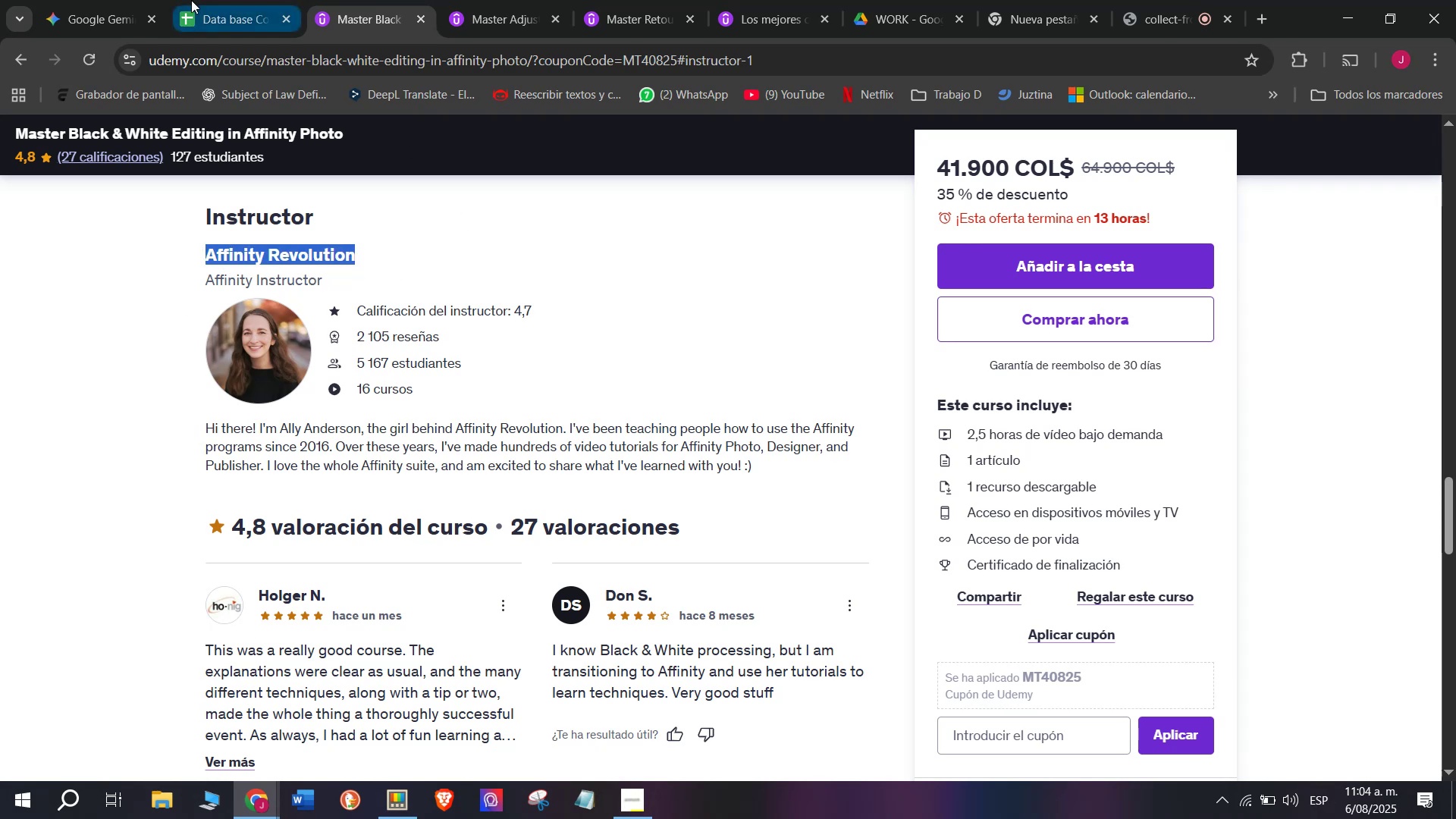 
key(Control+ControlLeft)
 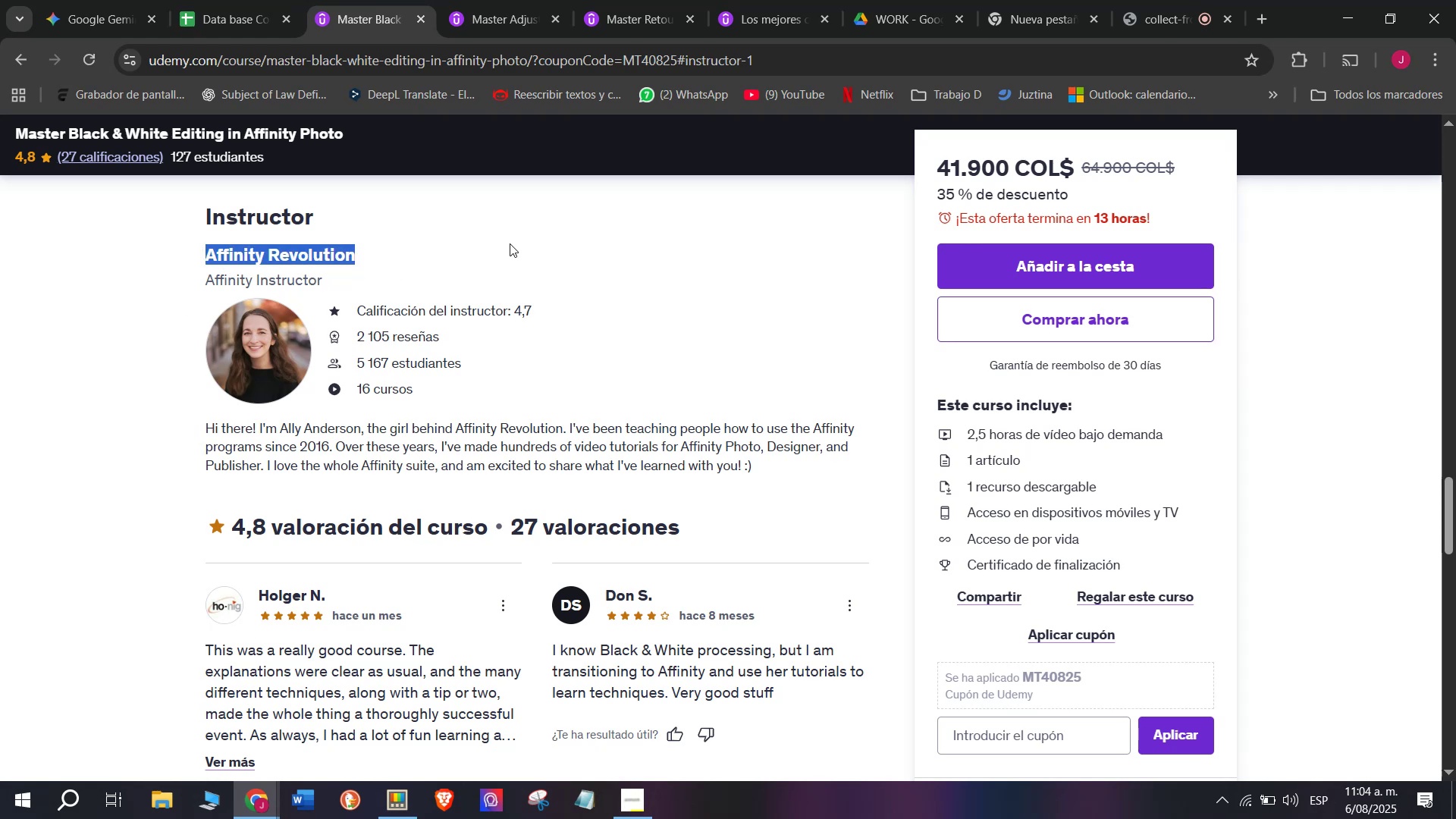 
key(Control+C)
 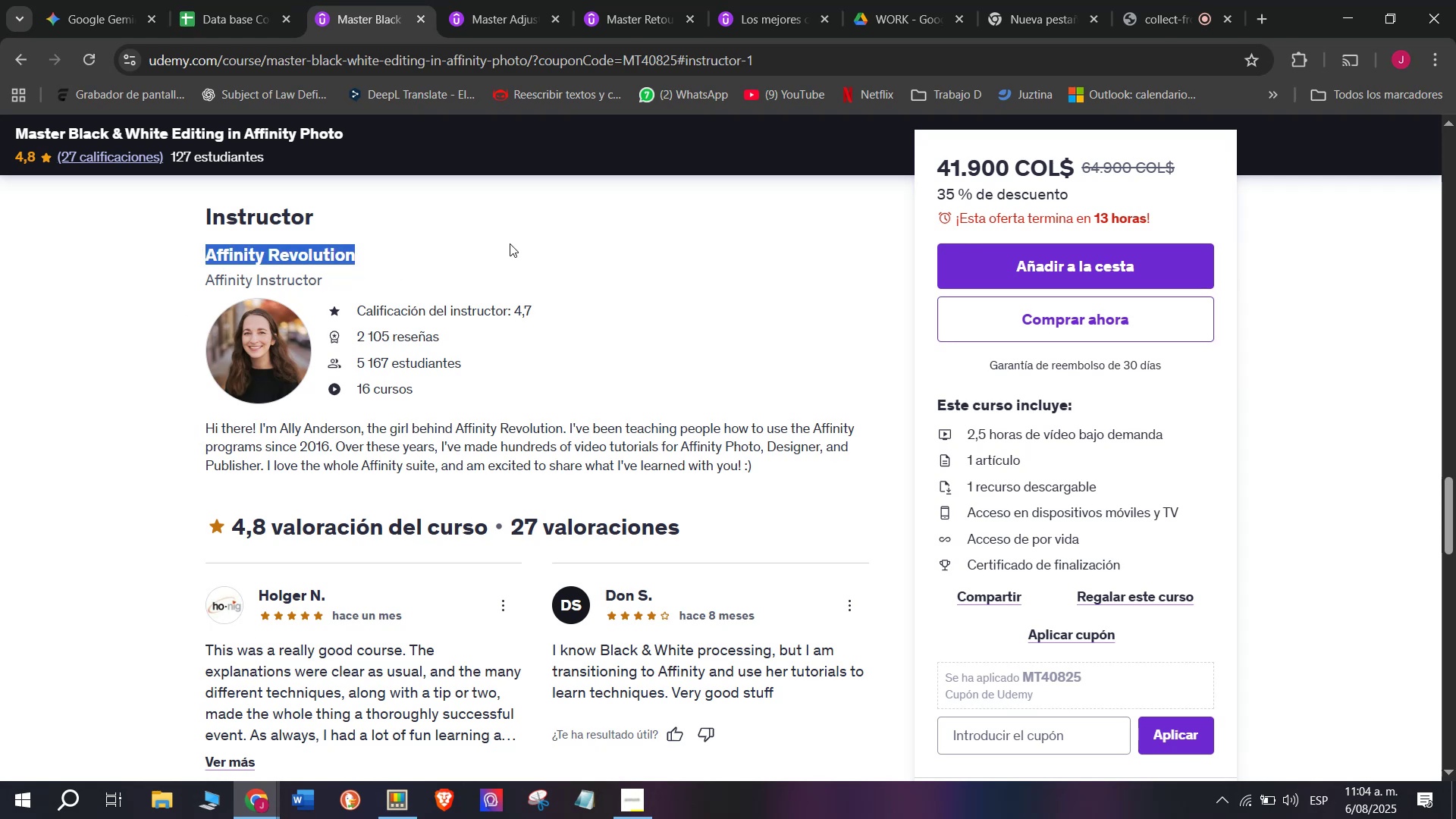 
key(Break)
 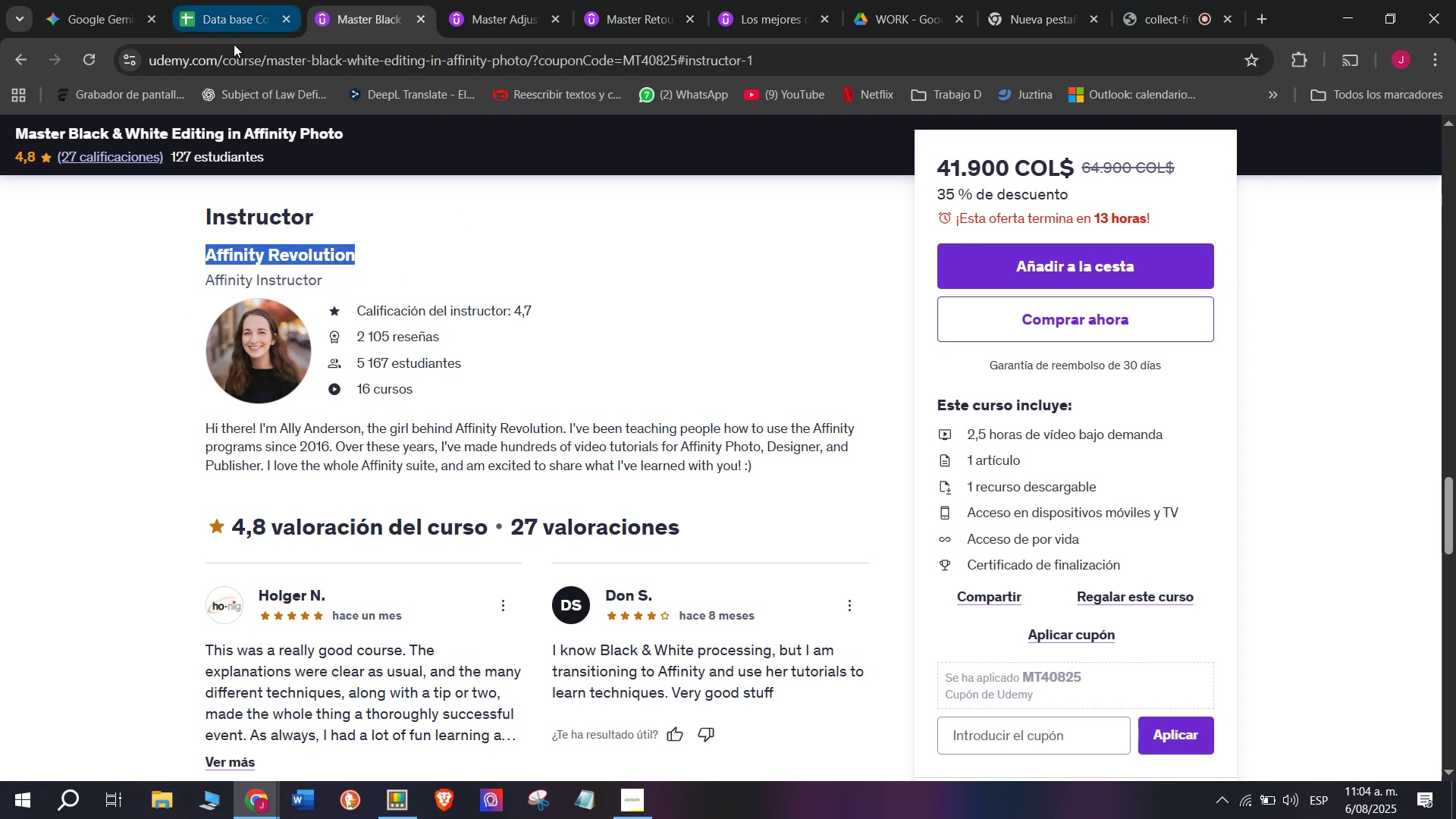 
key(Control+ControlLeft)
 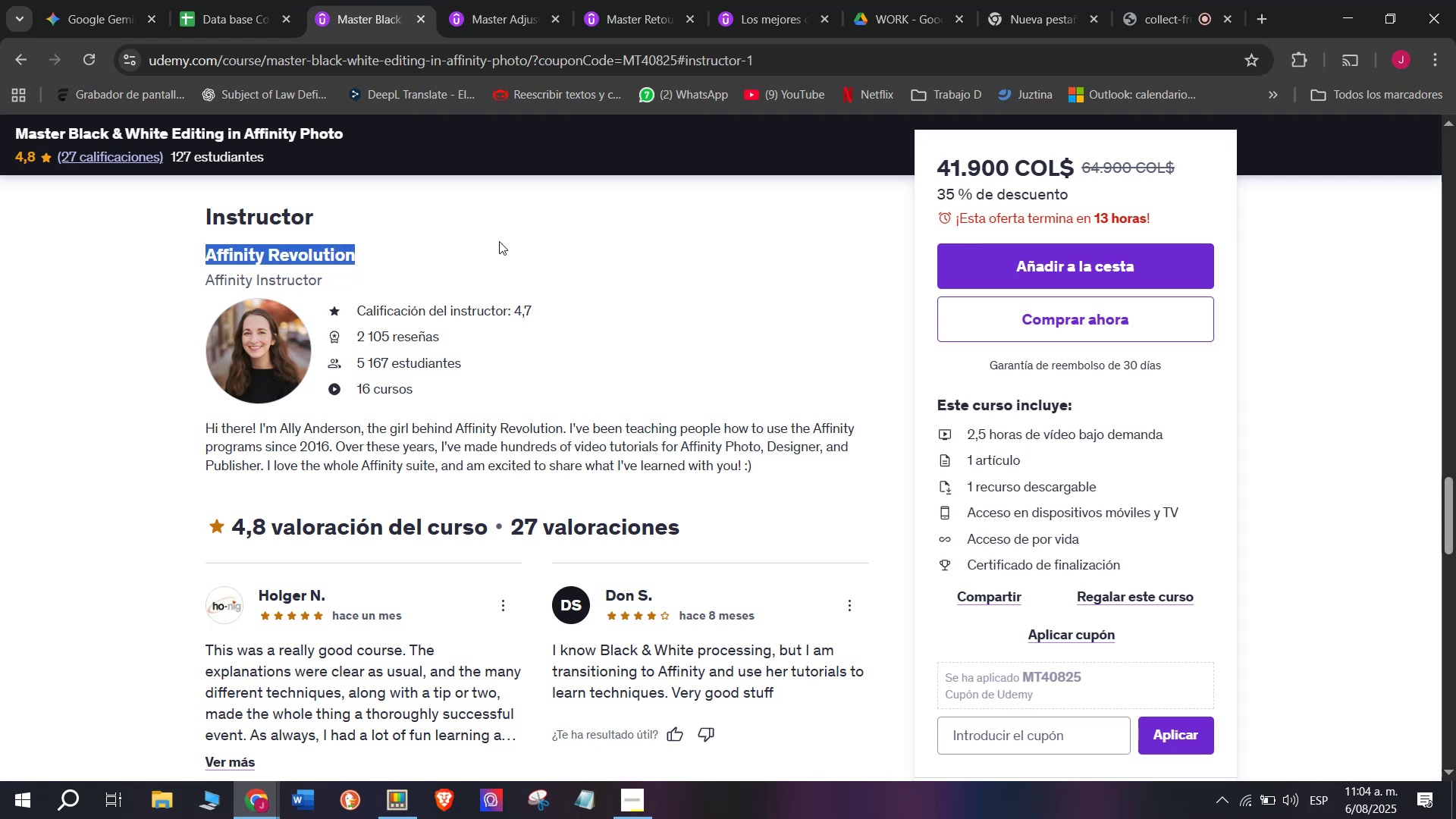 
key(Control+C)
 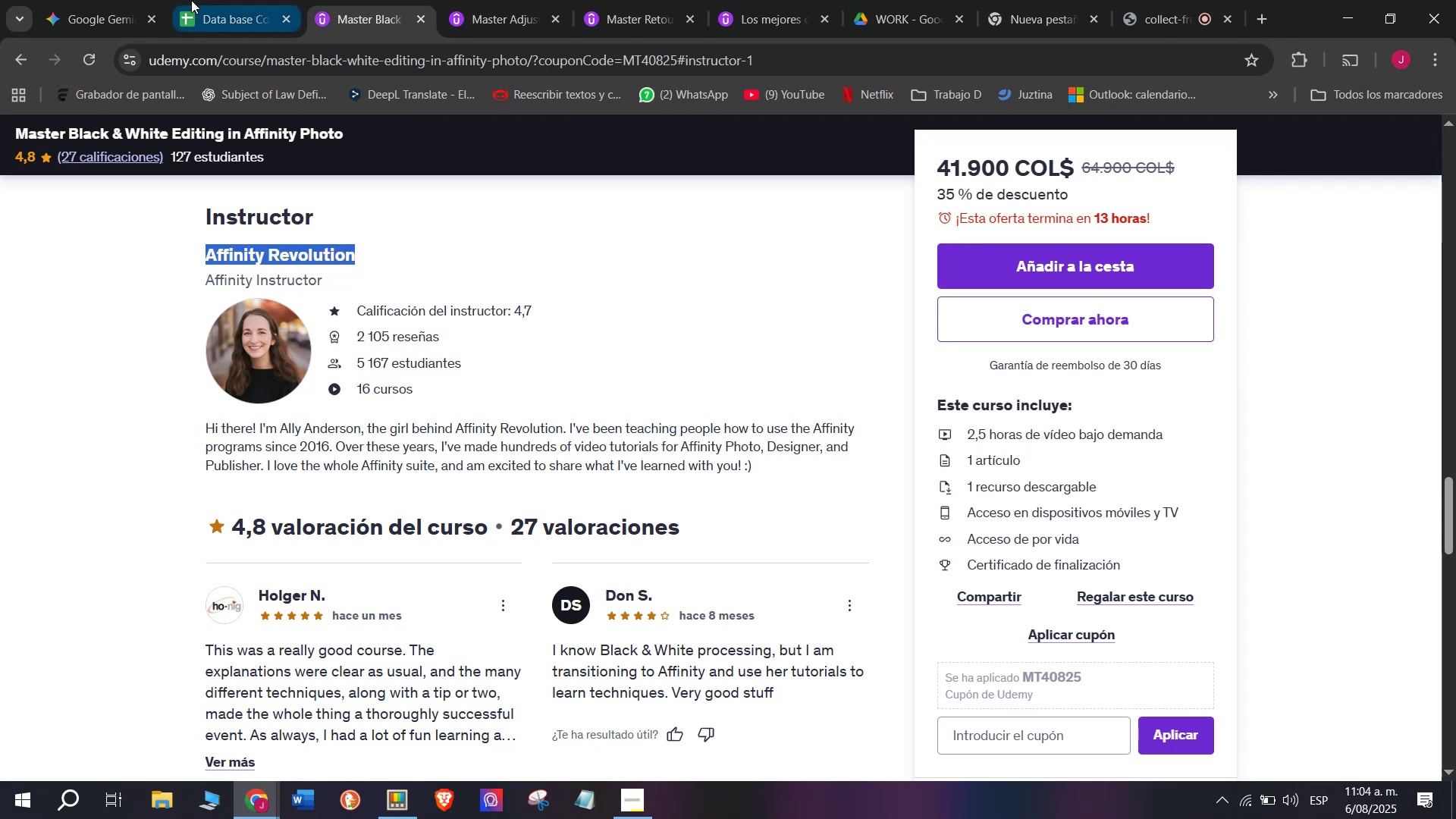 
left_click([191, 0])
 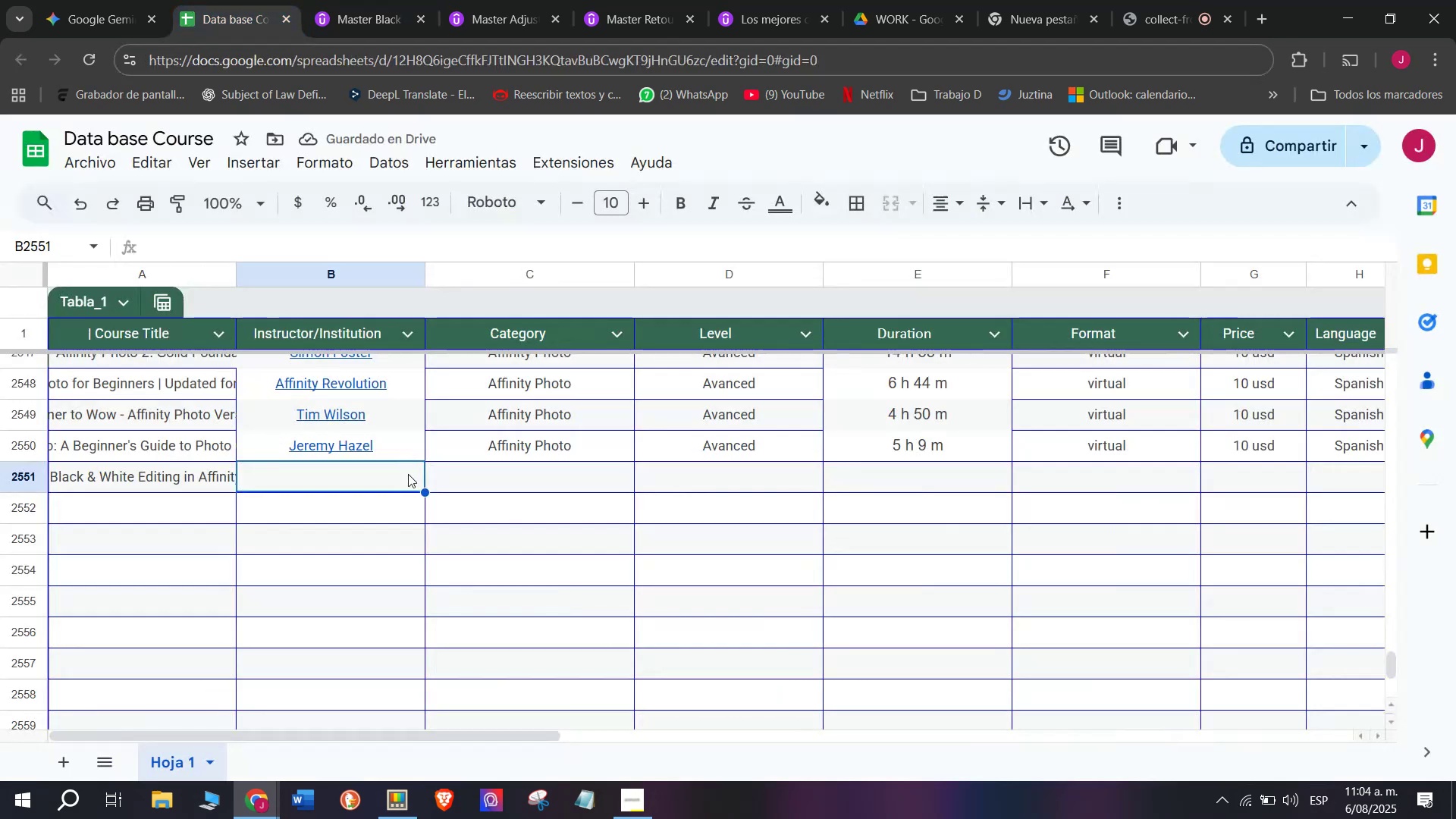 
key(Control+ControlLeft)
 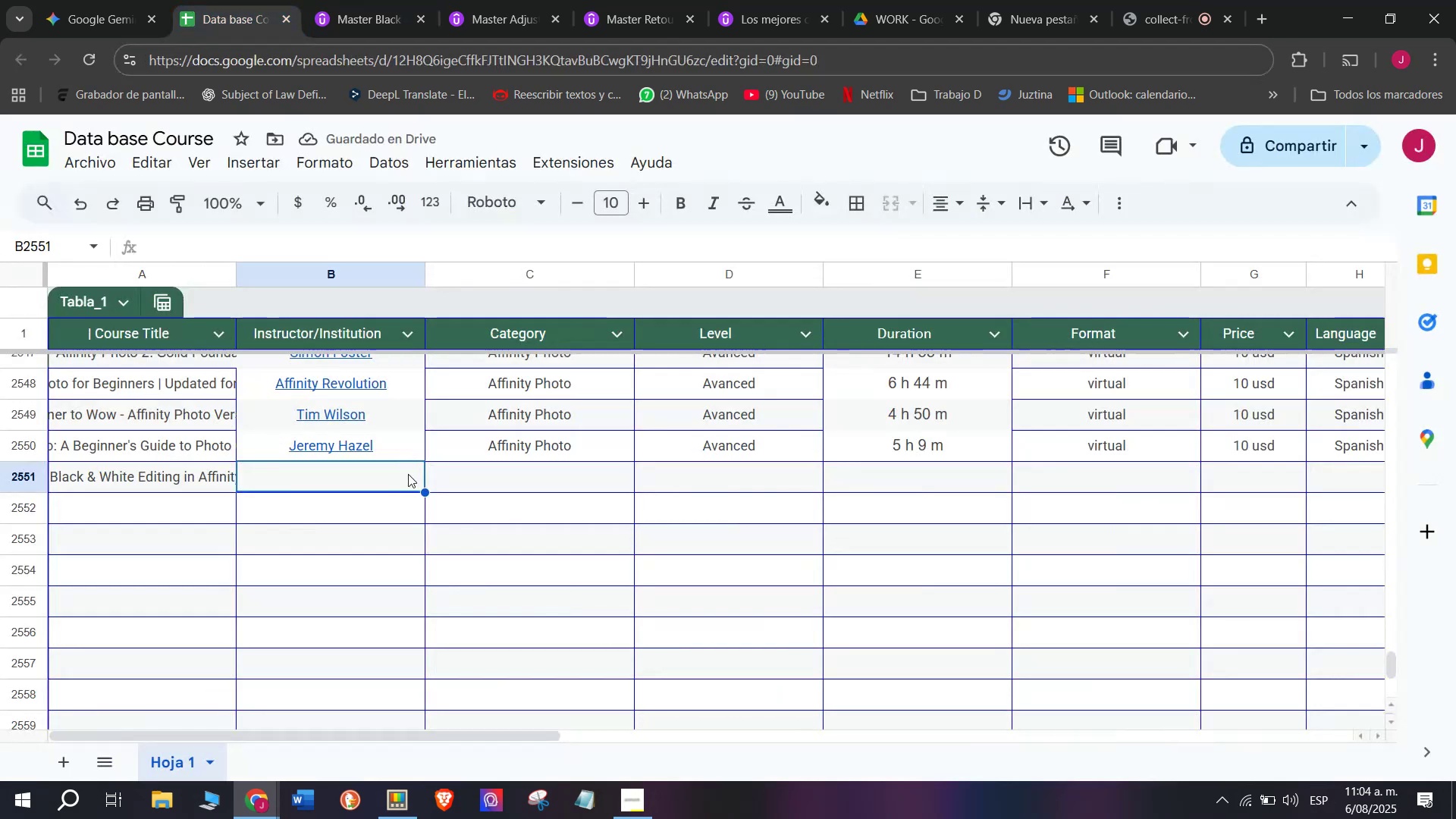 
key(Z)
 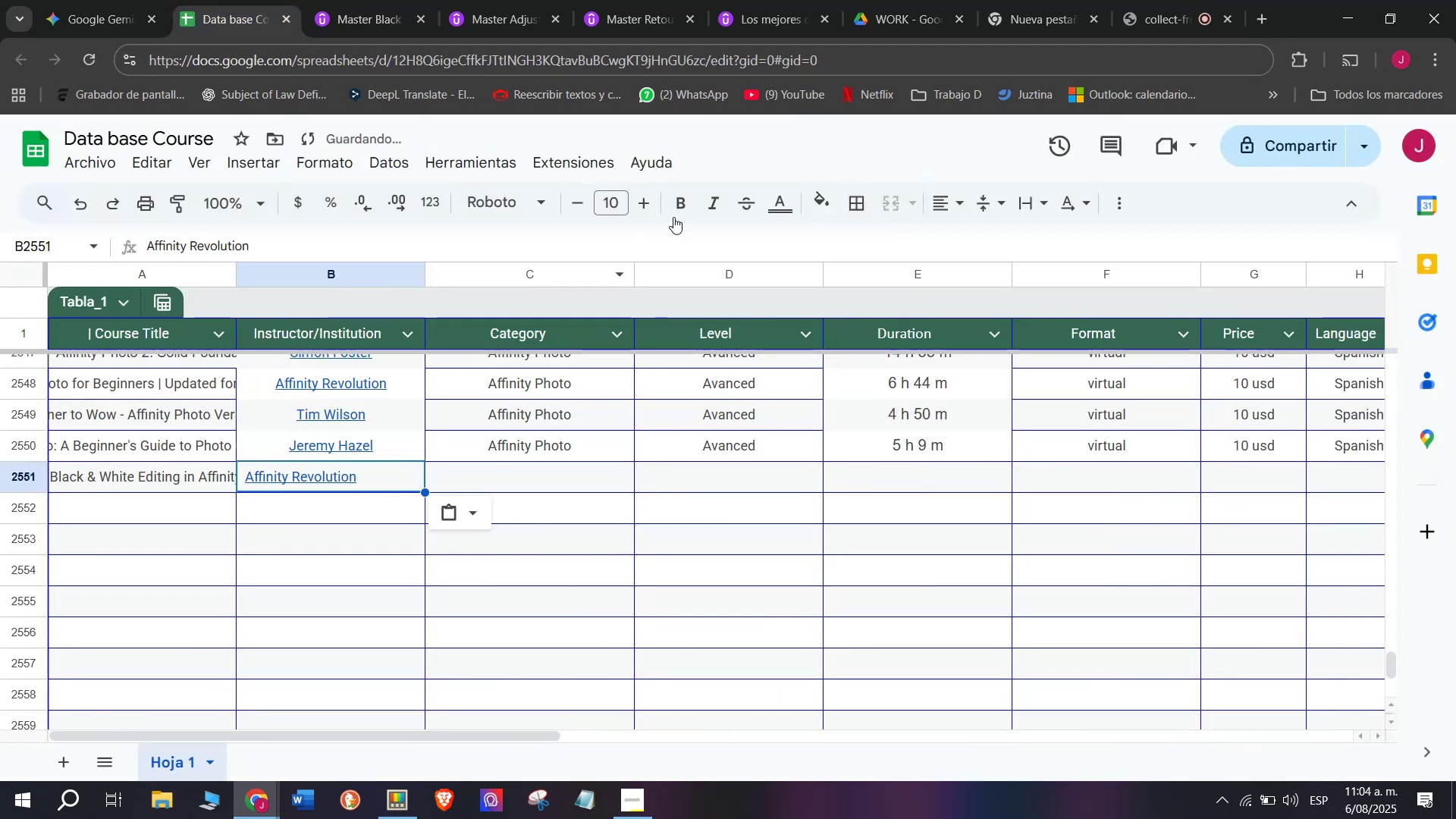 
key(Control+V)
 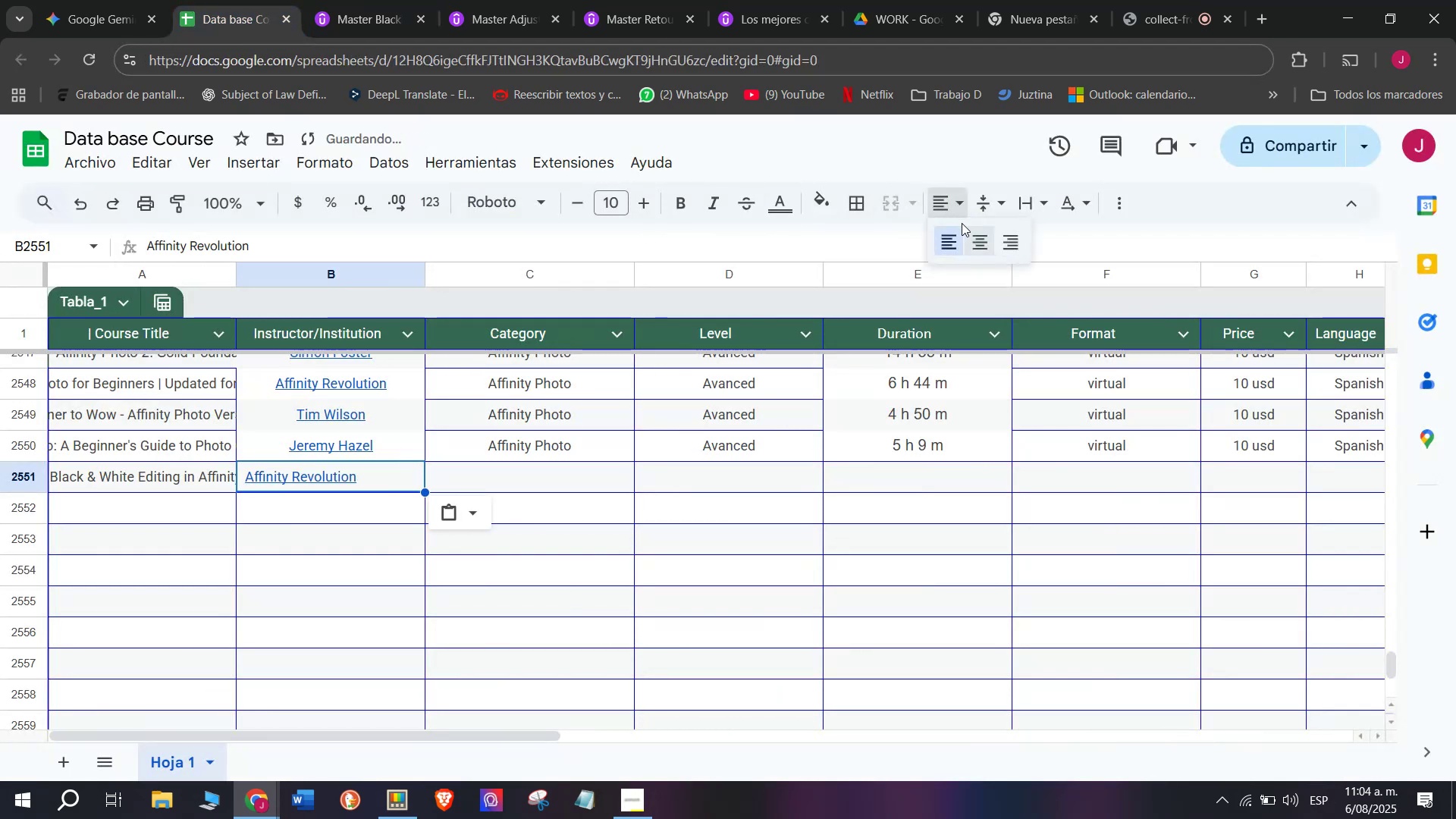 
left_click([972, 235])
 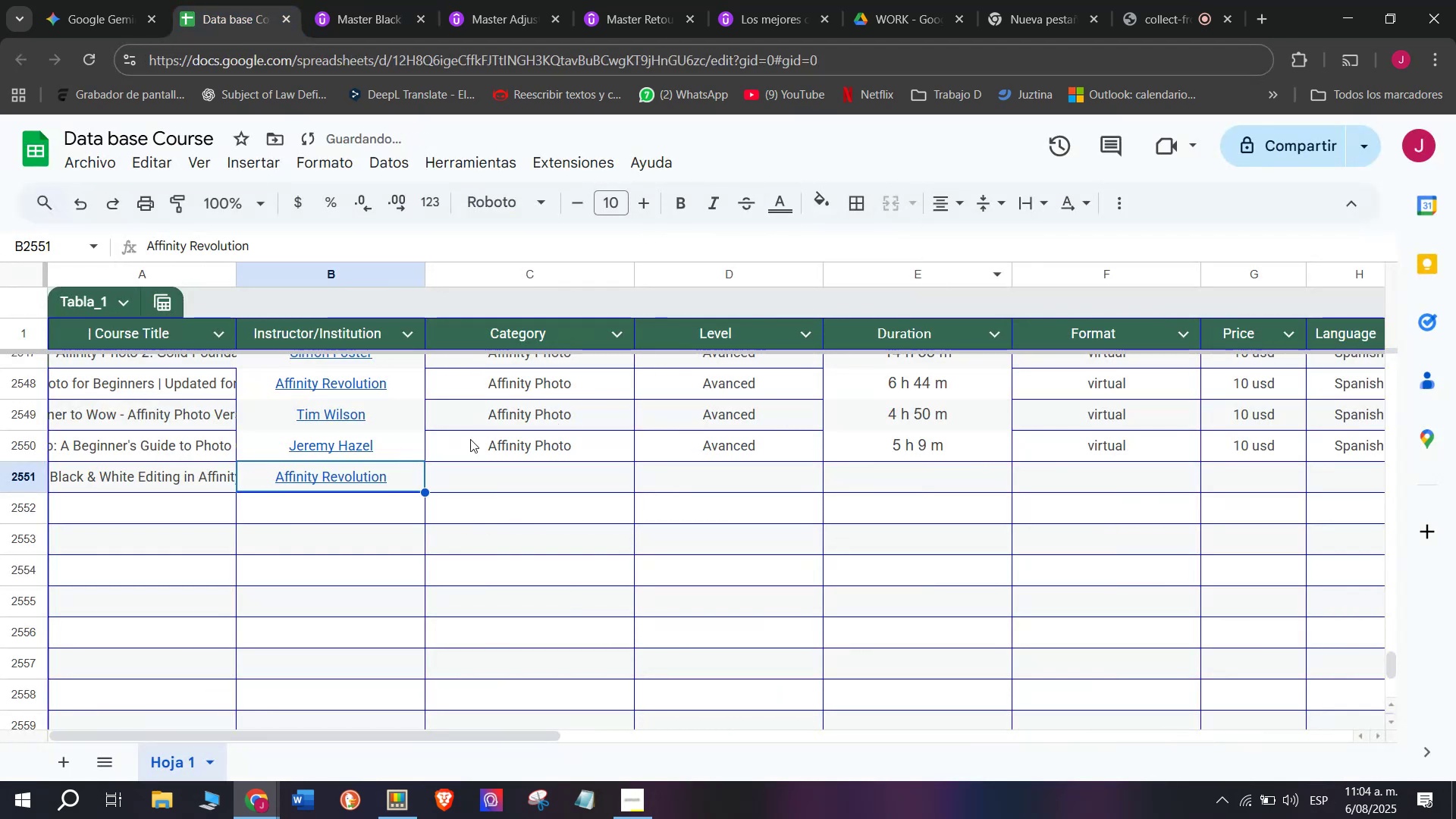 
left_click([478, 440])
 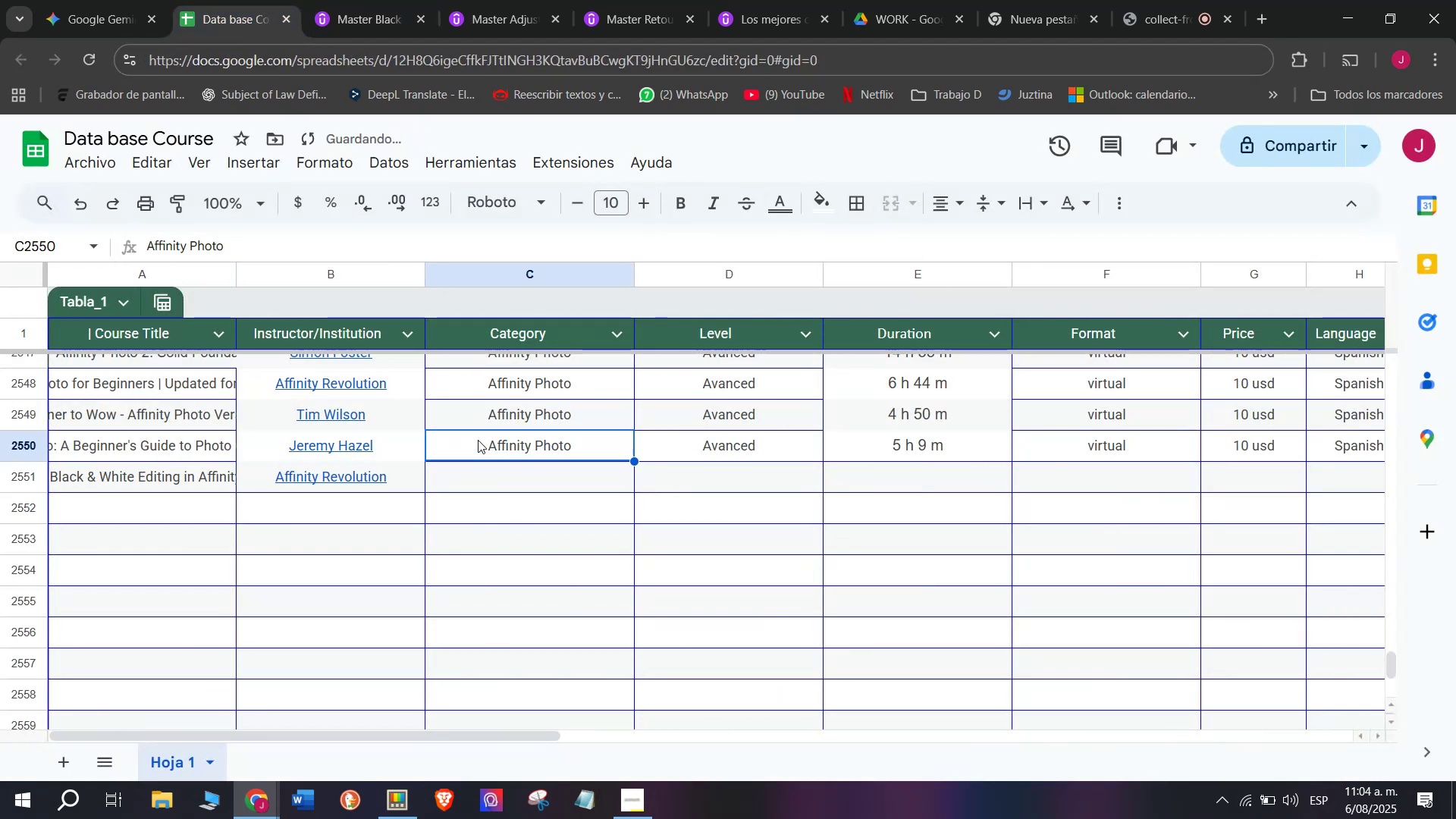 
key(Break)
 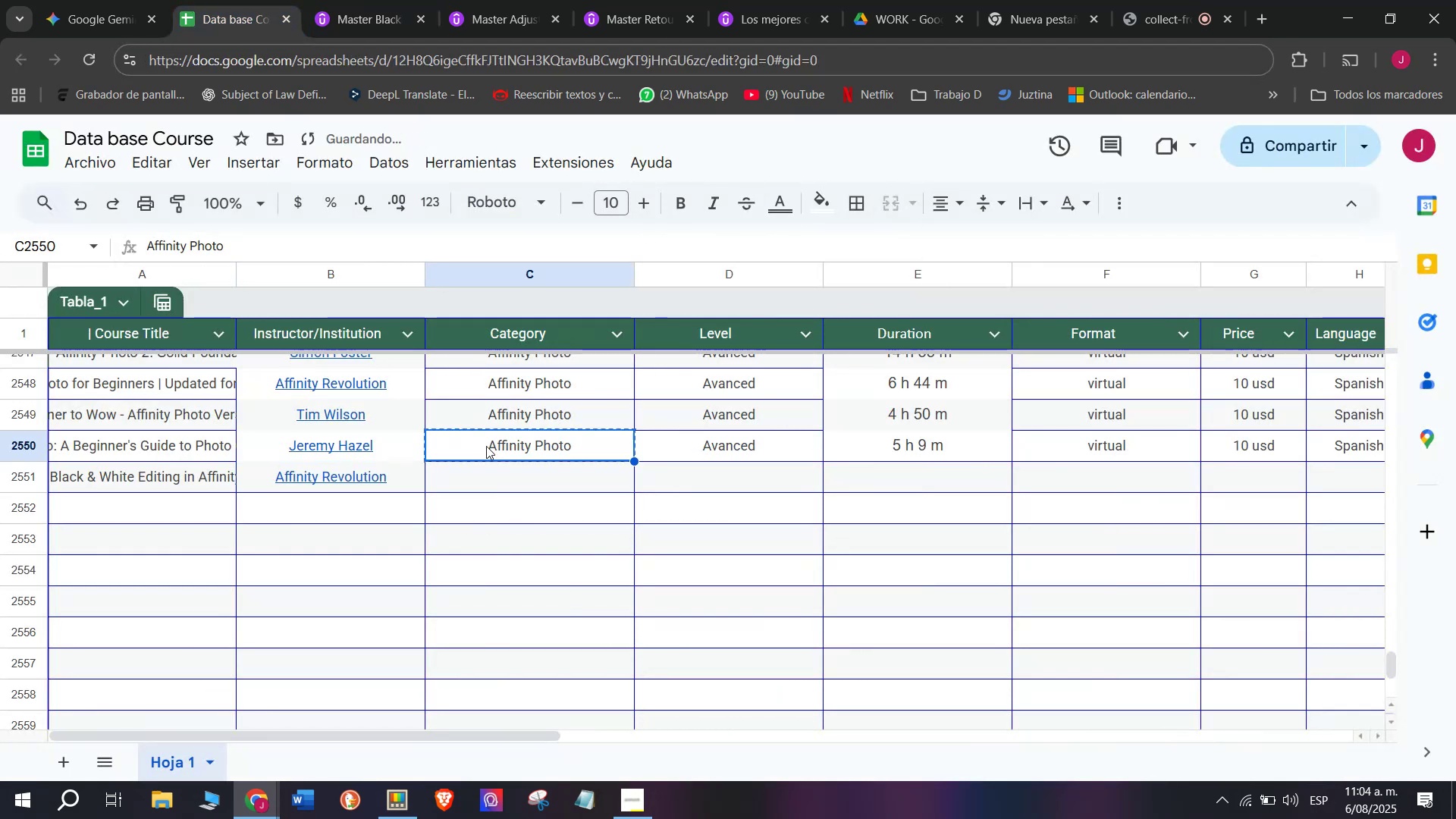 
key(Control+ControlLeft)
 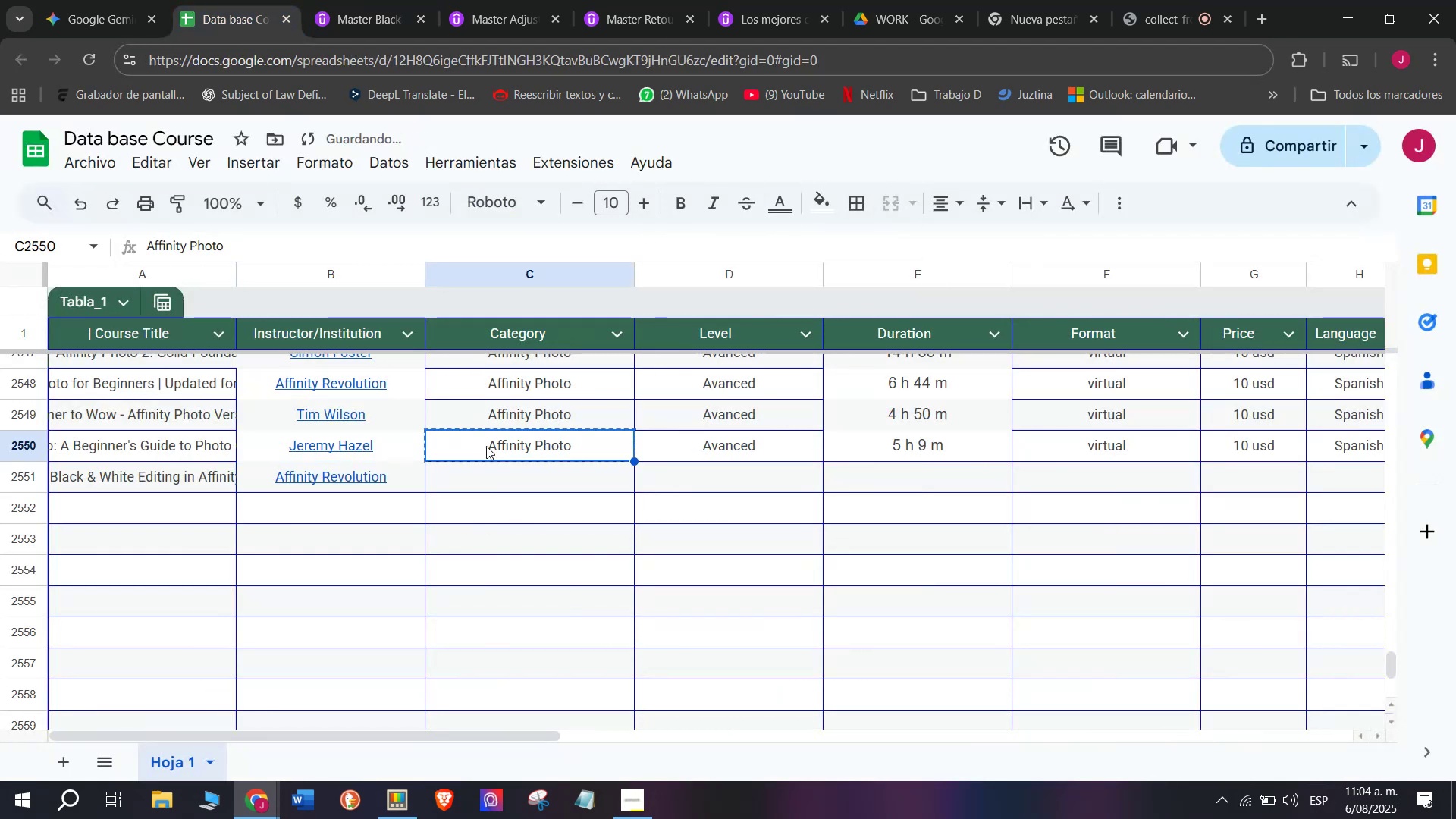 
key(Control+C)
 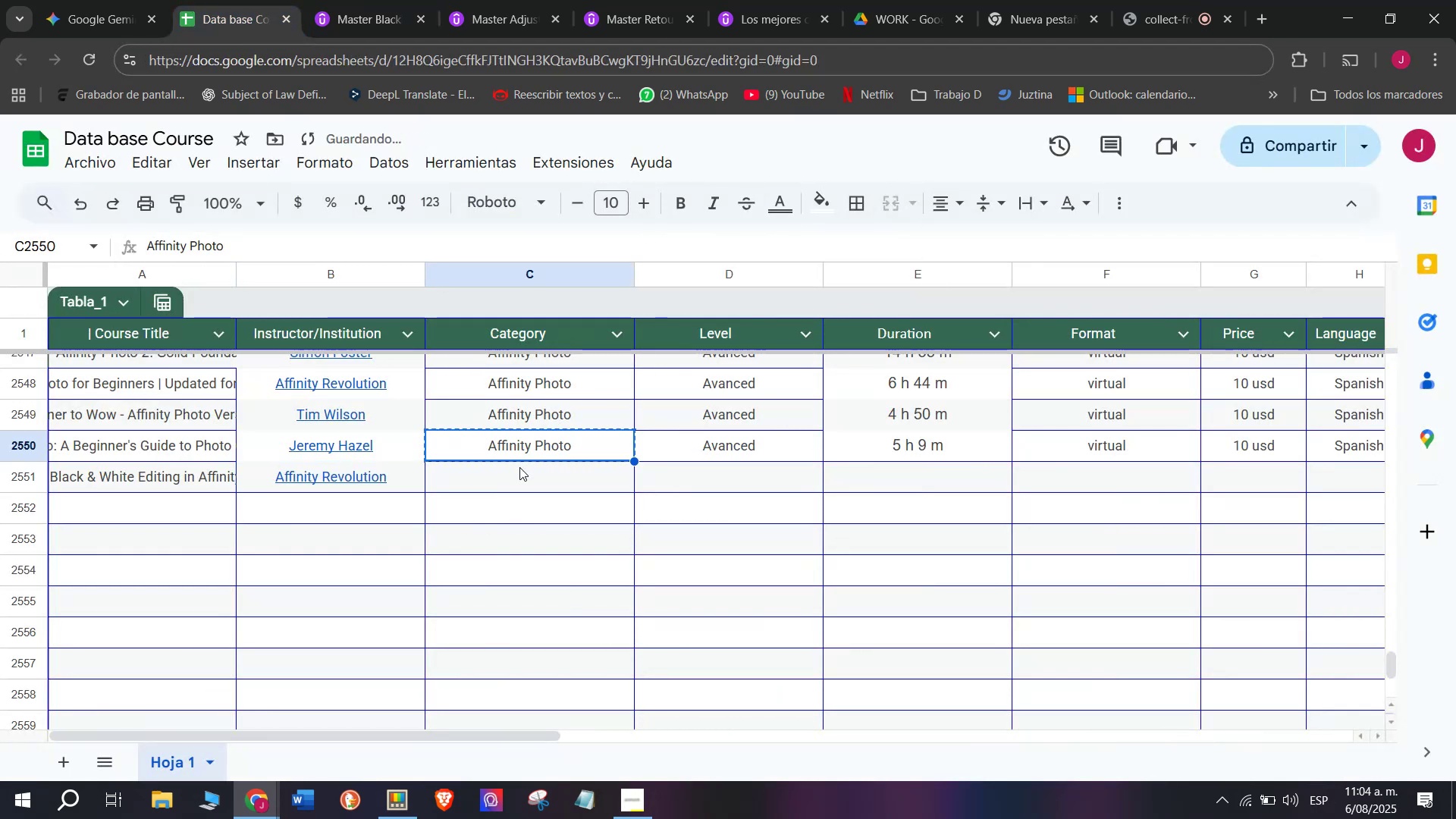 
left_click([522, 469])
 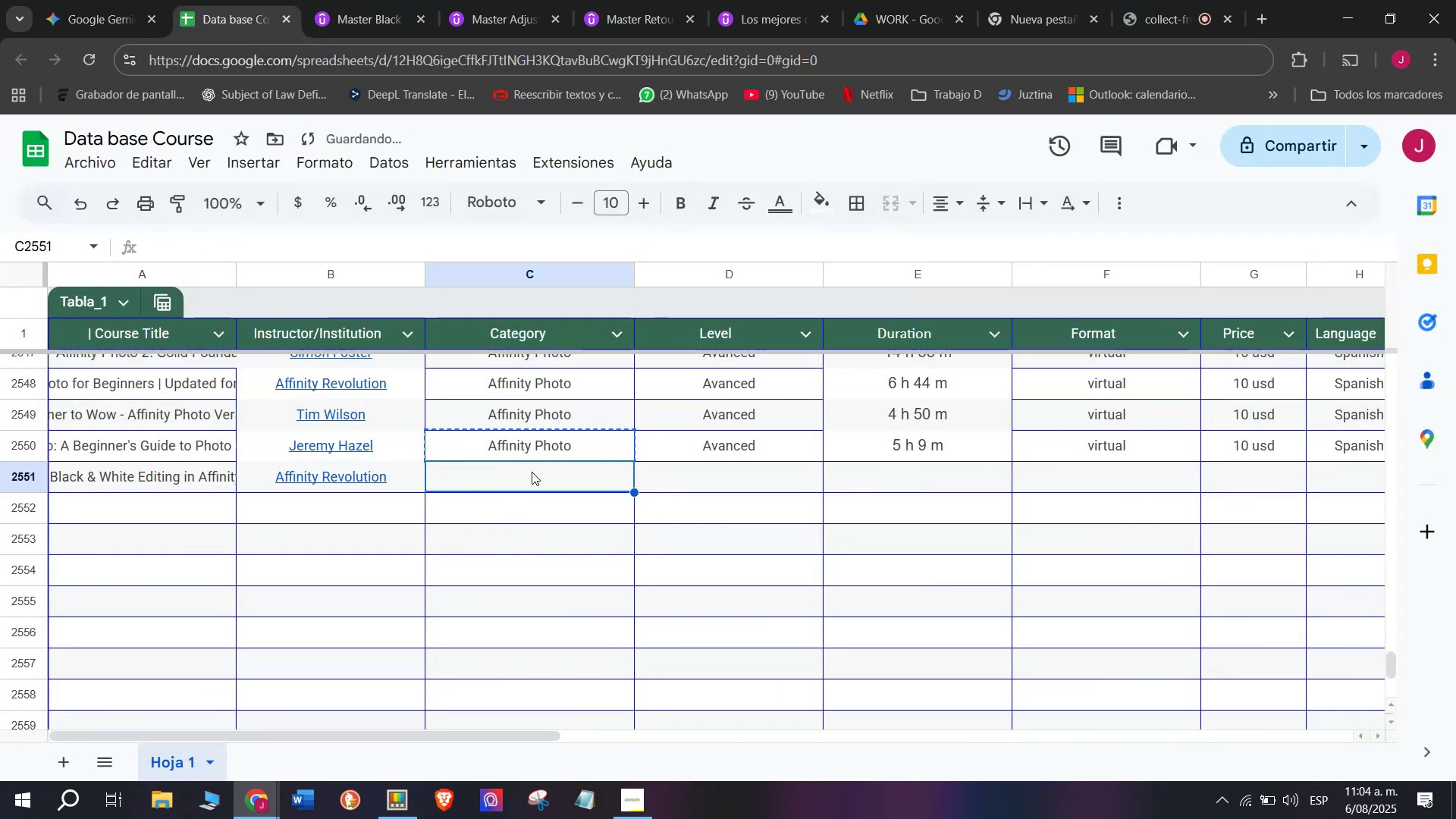 
key(Control+ControlLeft)
 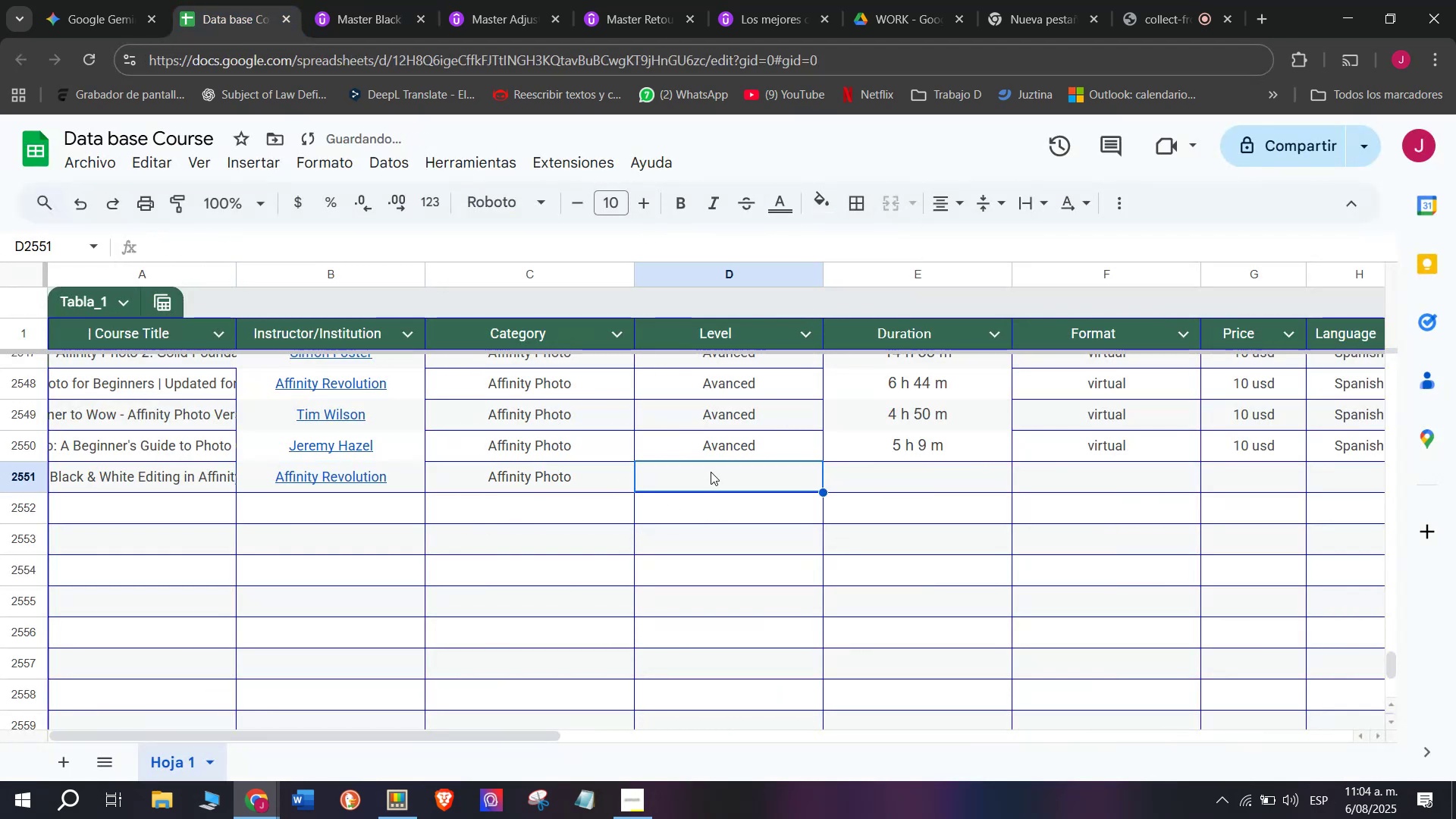 
key(Z)
 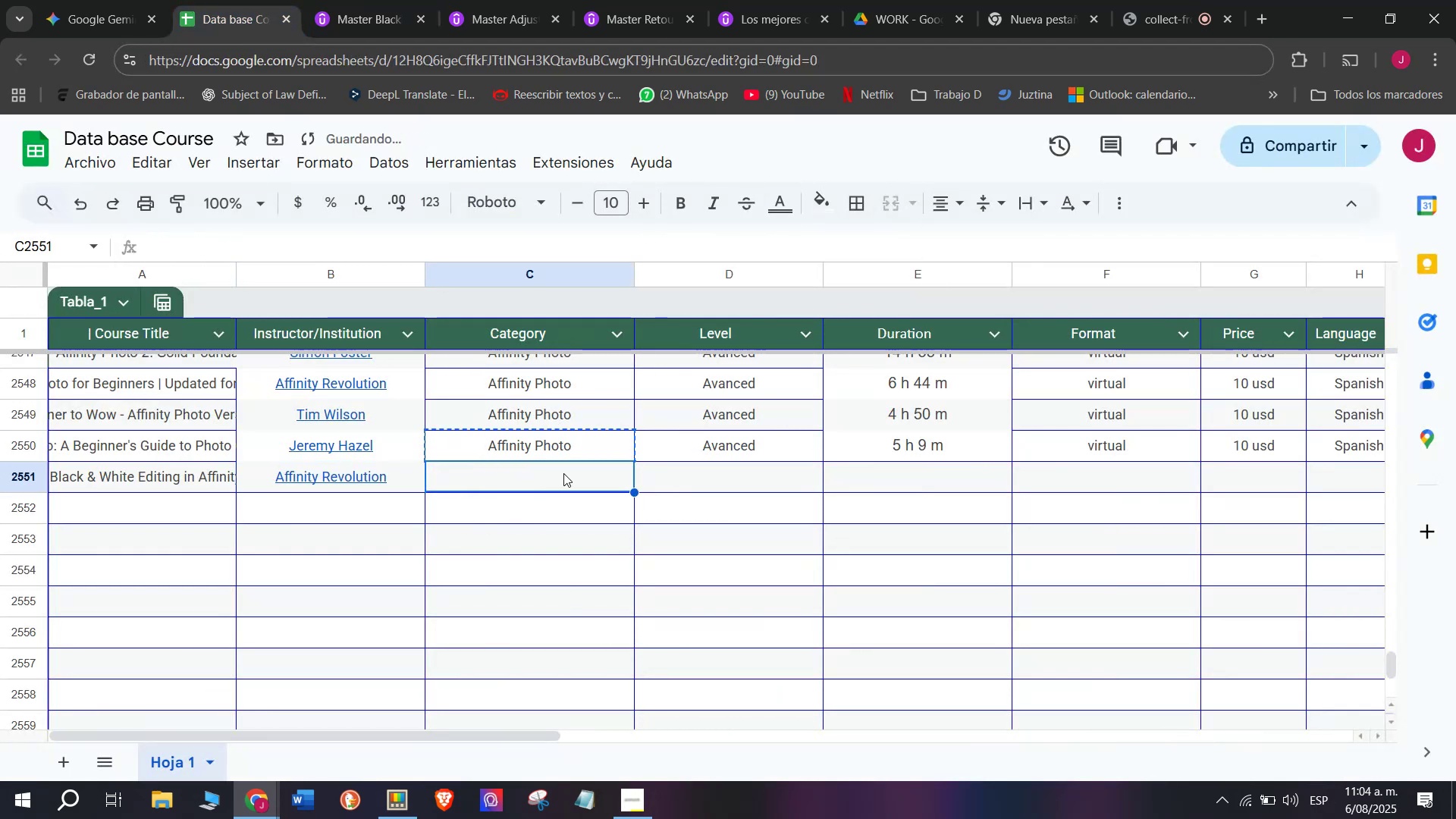 
key(Control+V)
 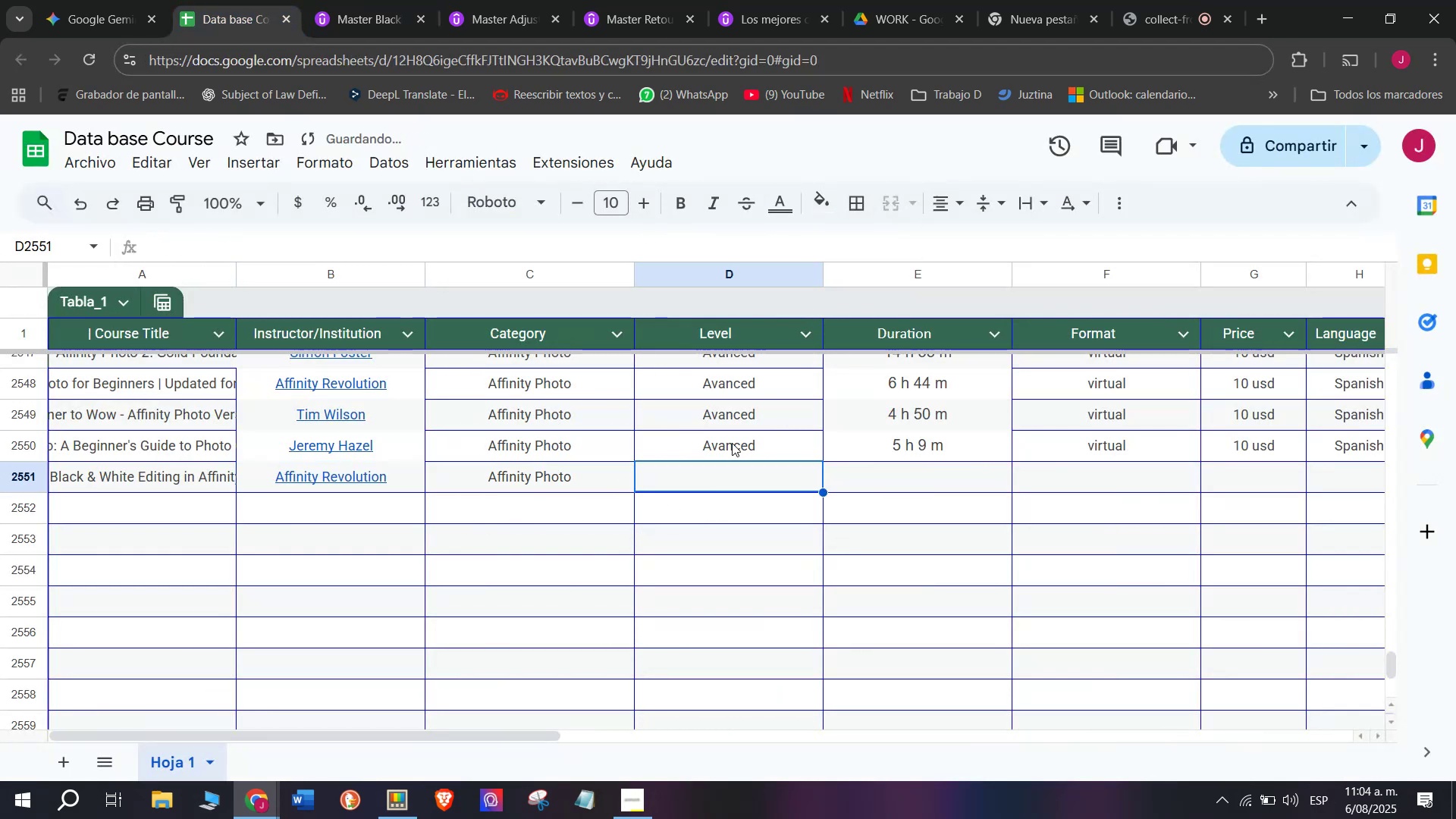 
double_click([732, 442])
 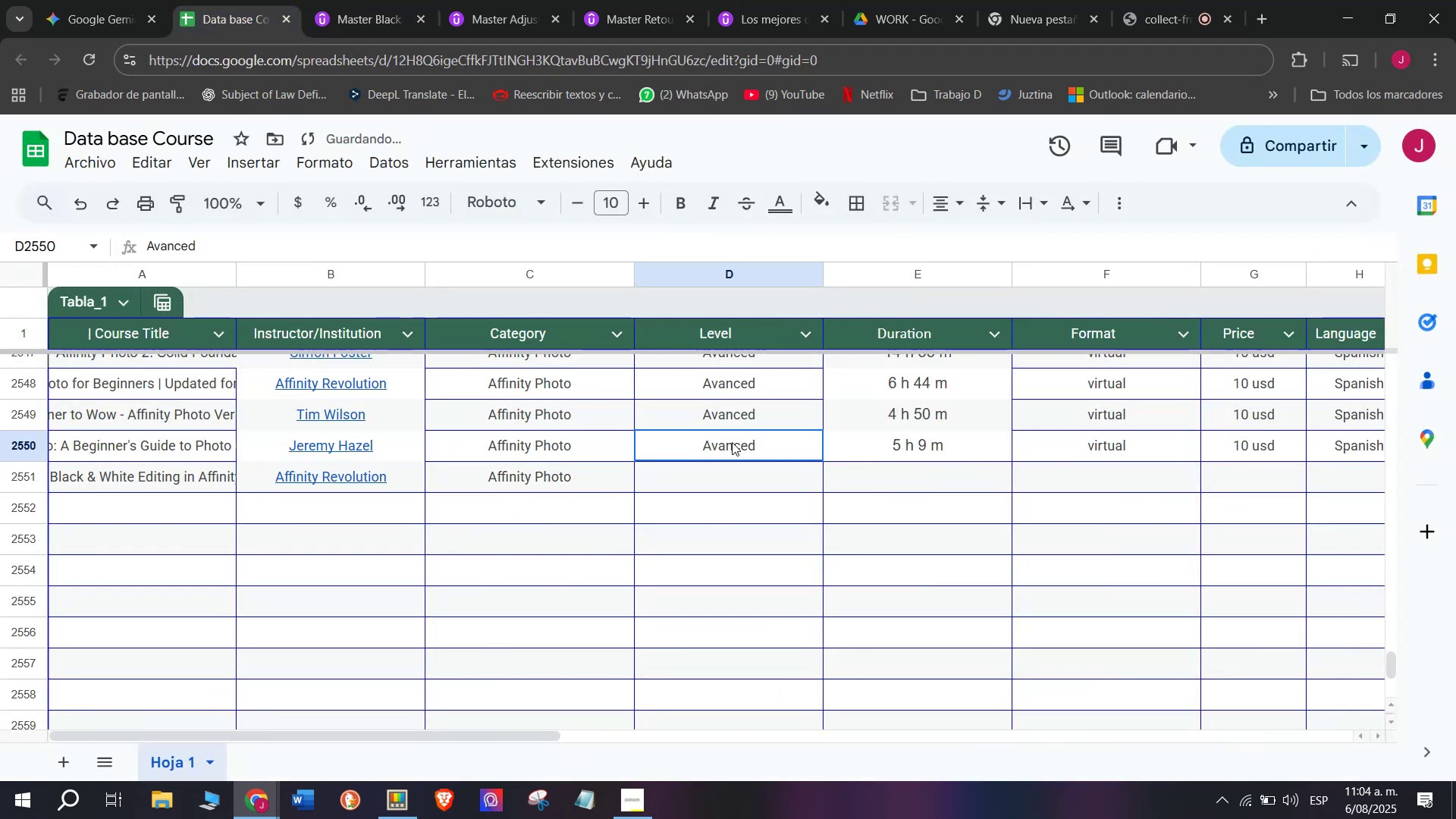 
key(Break)
 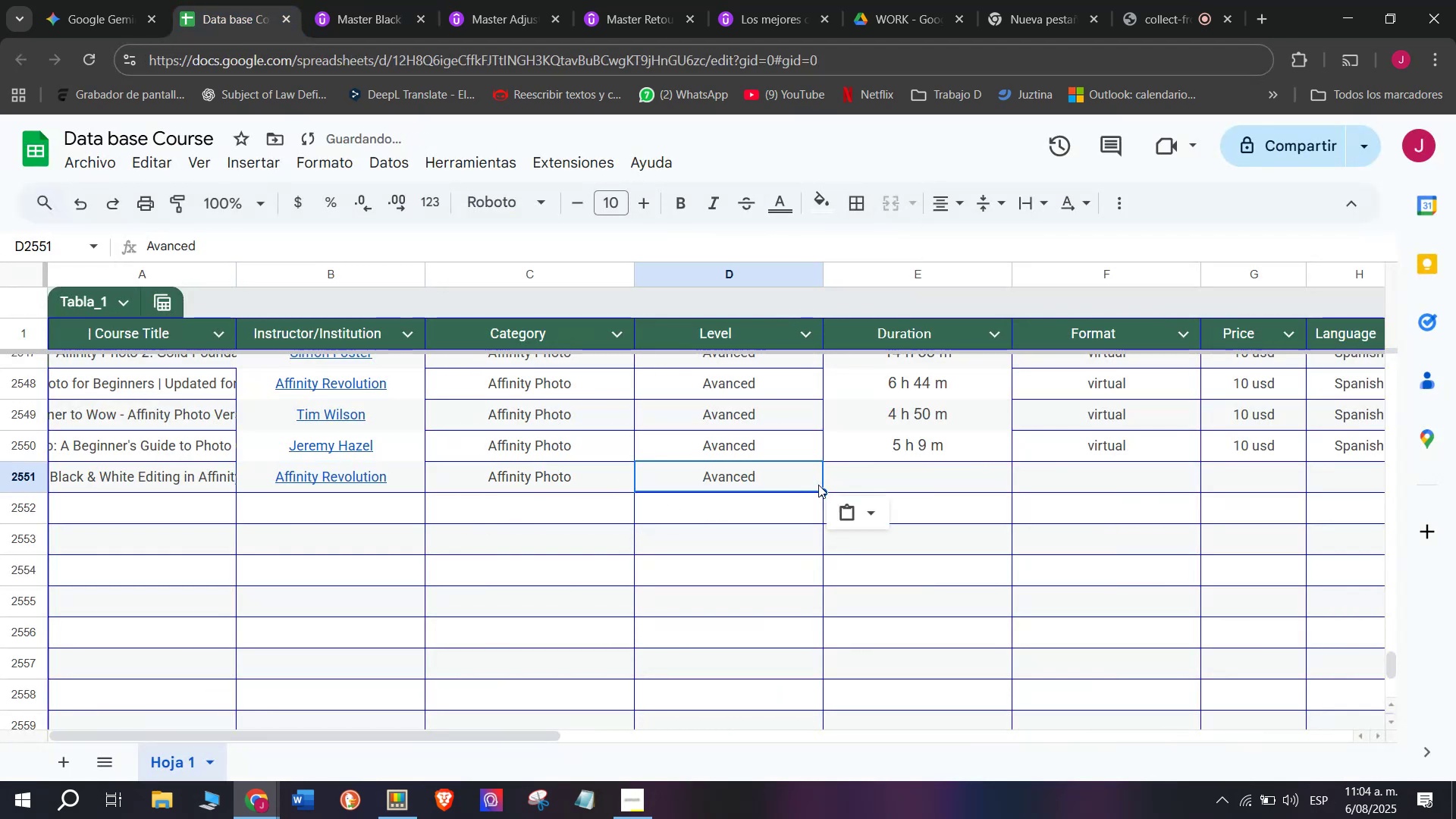 
key(Control+ControlLeft)
 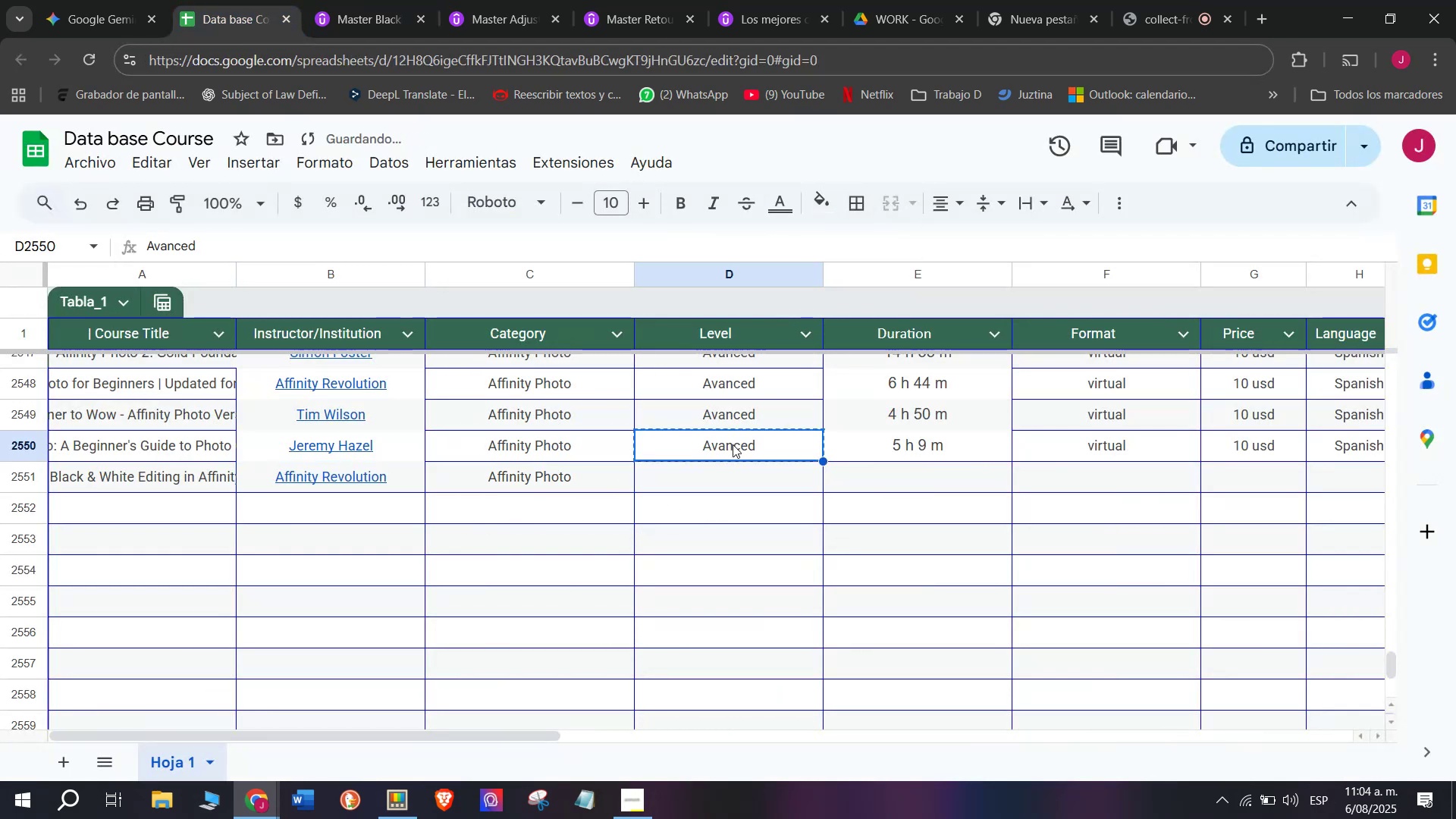 
key(Control+C)
 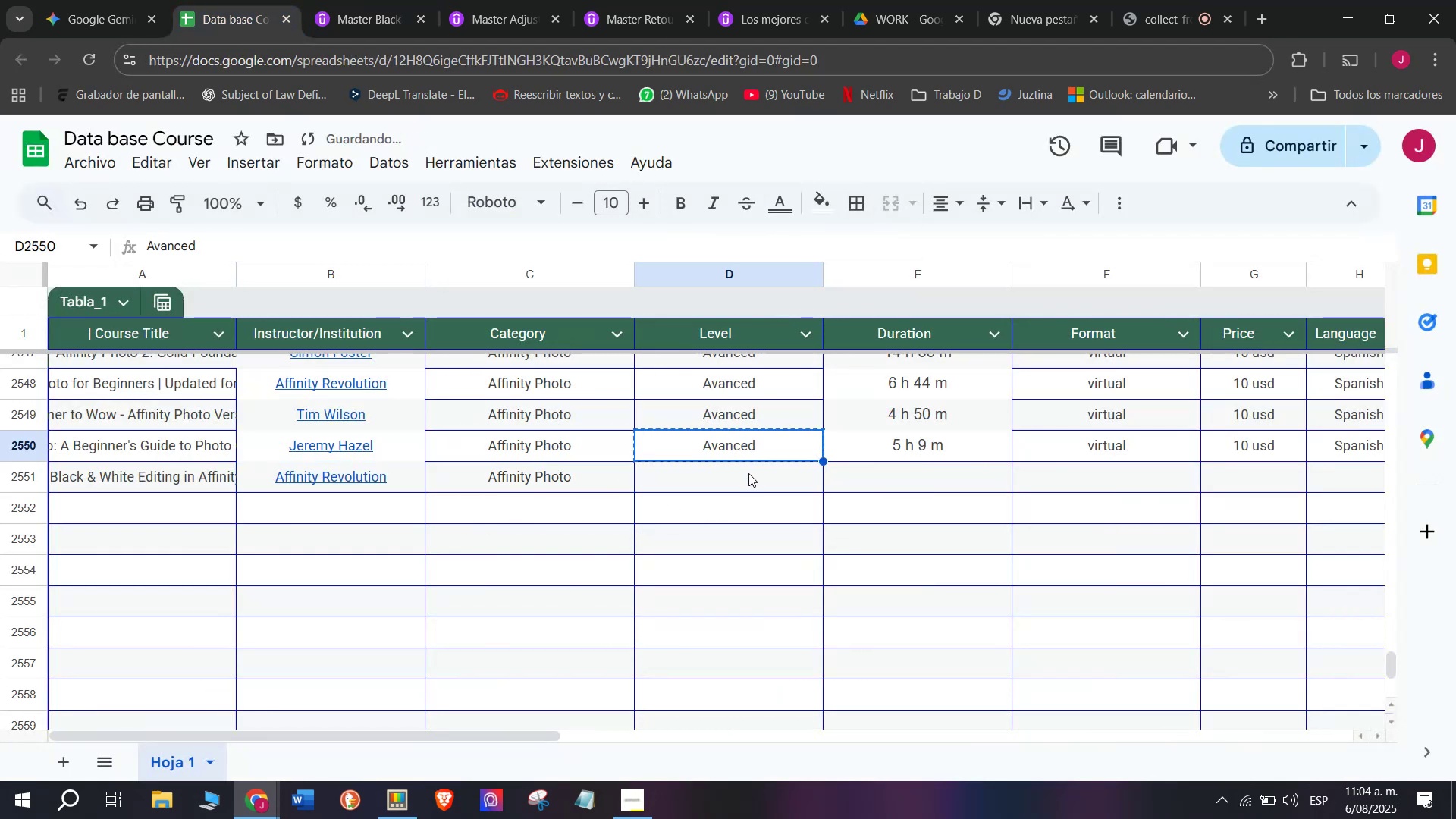 
key(Z)
 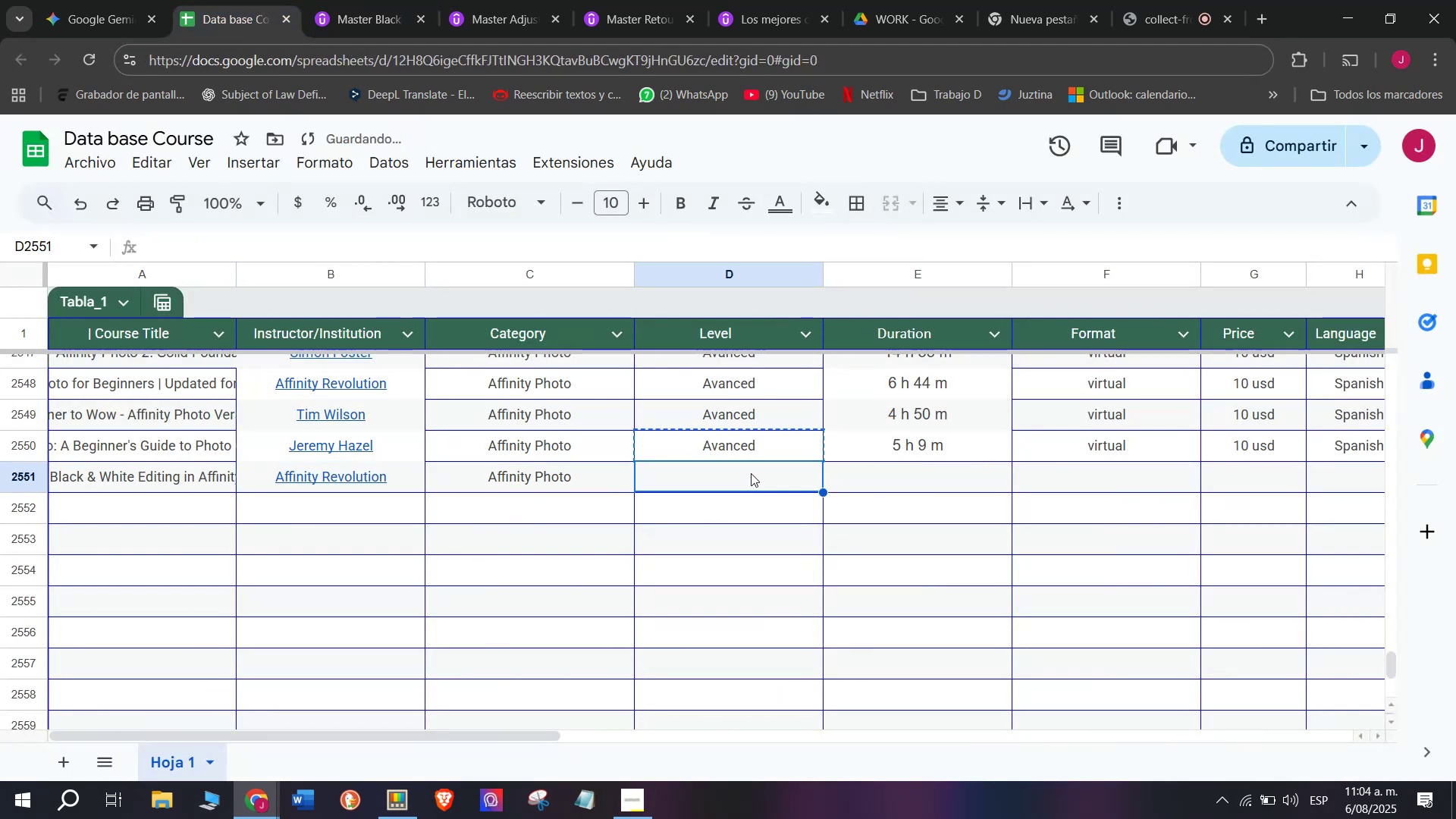 
key(Control+ControlLeft)
 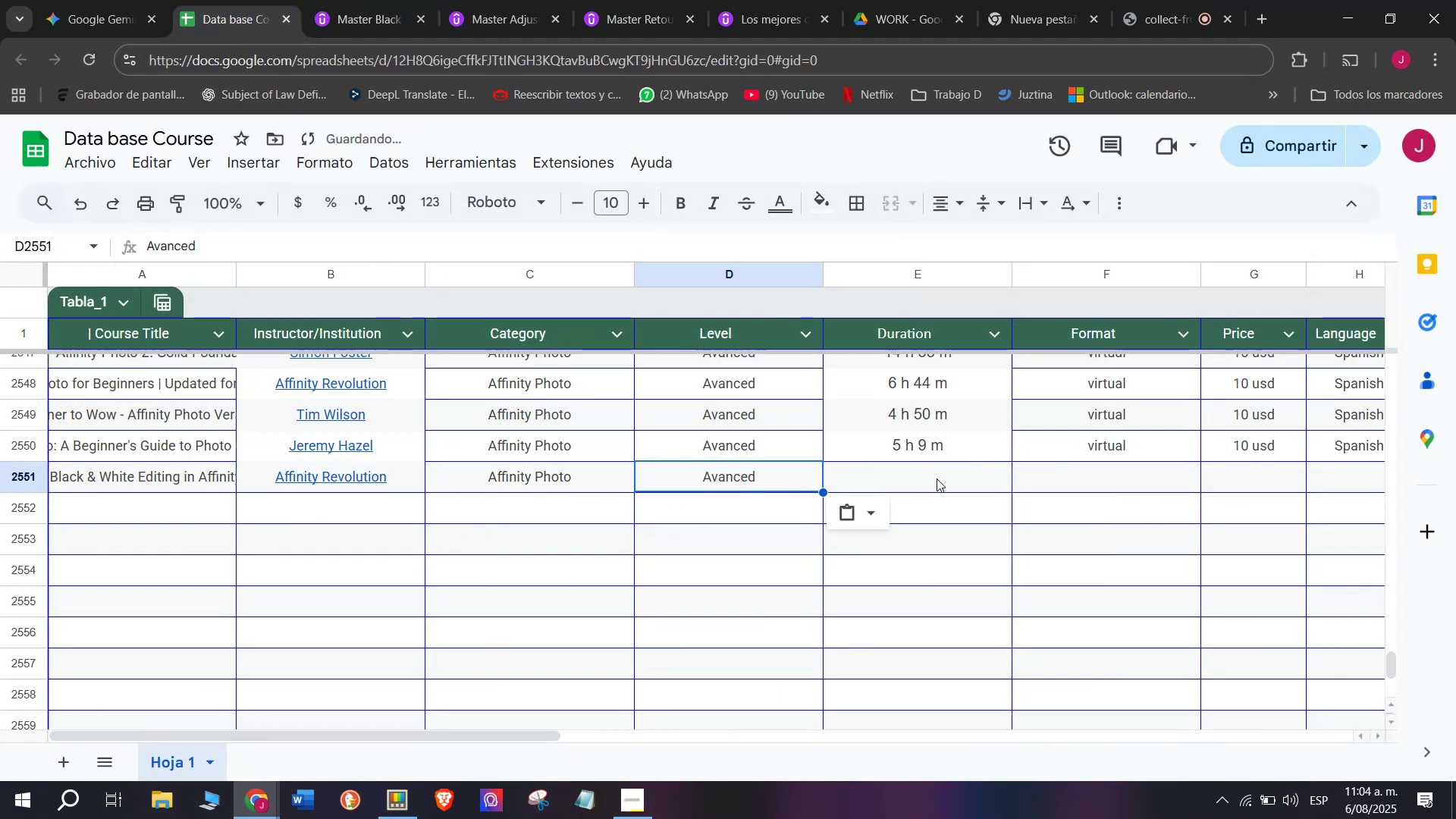 
key(Control+V)
 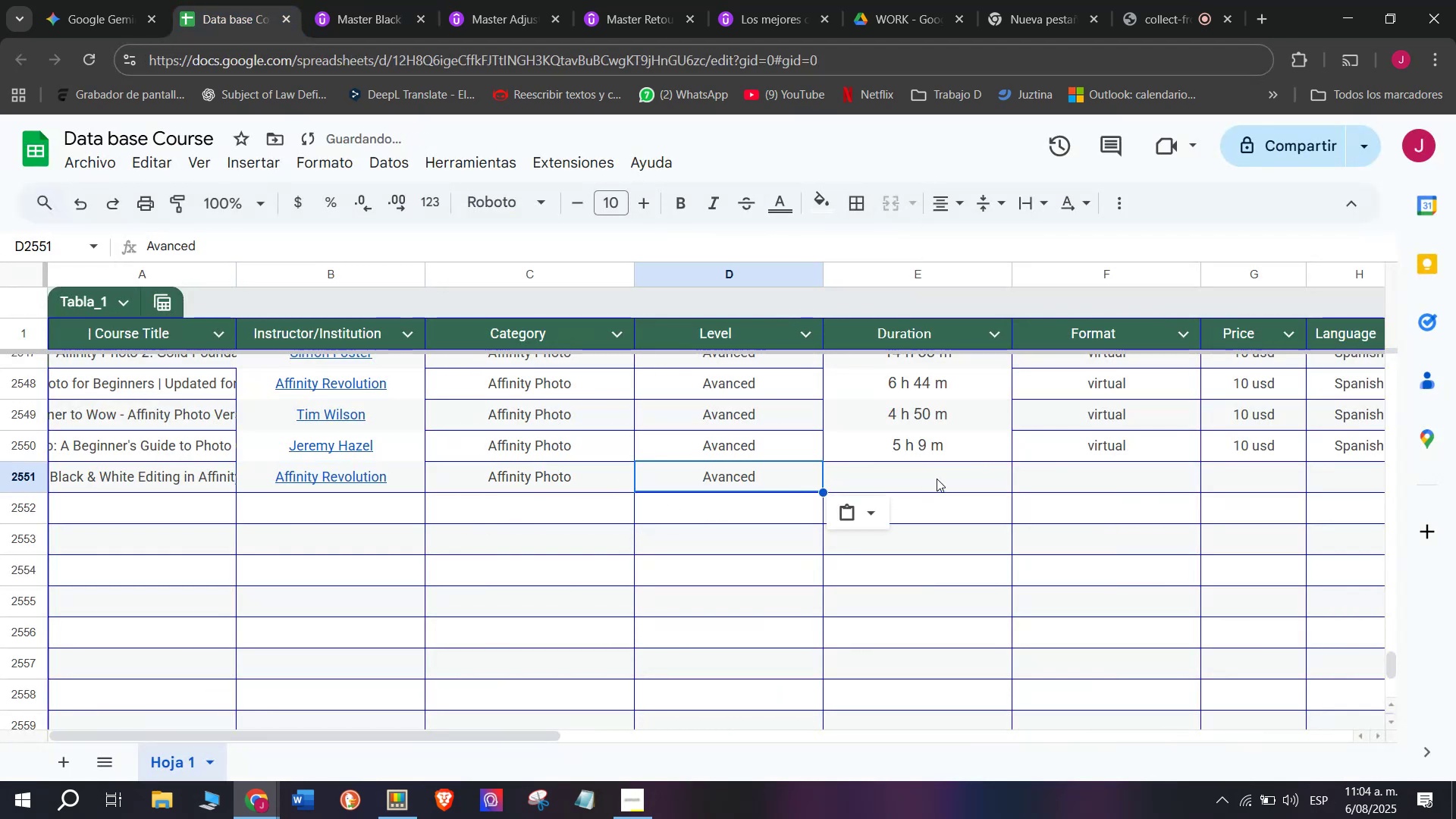 
left_click([937, 479])
 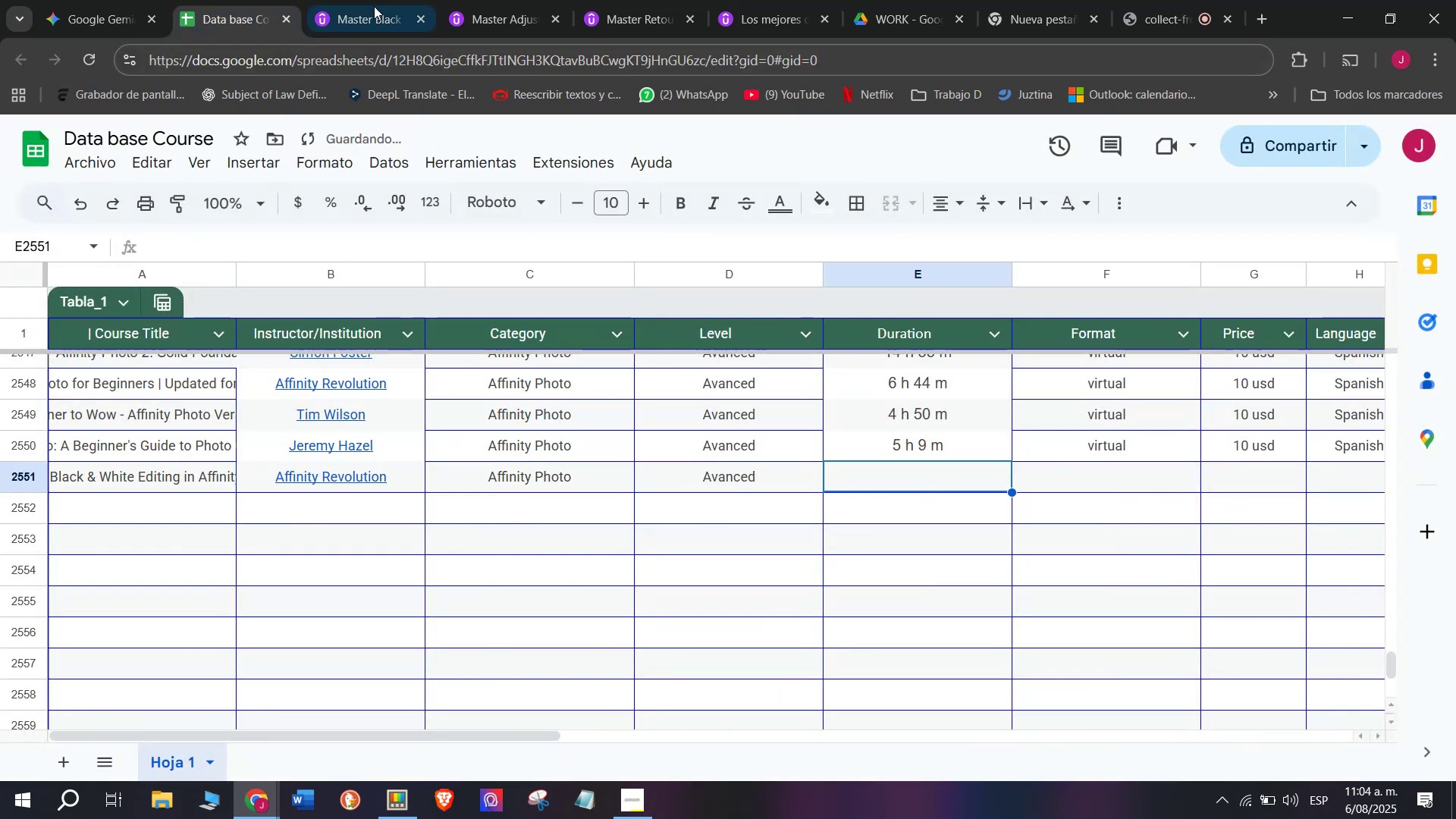 
left_click([373, 0])
 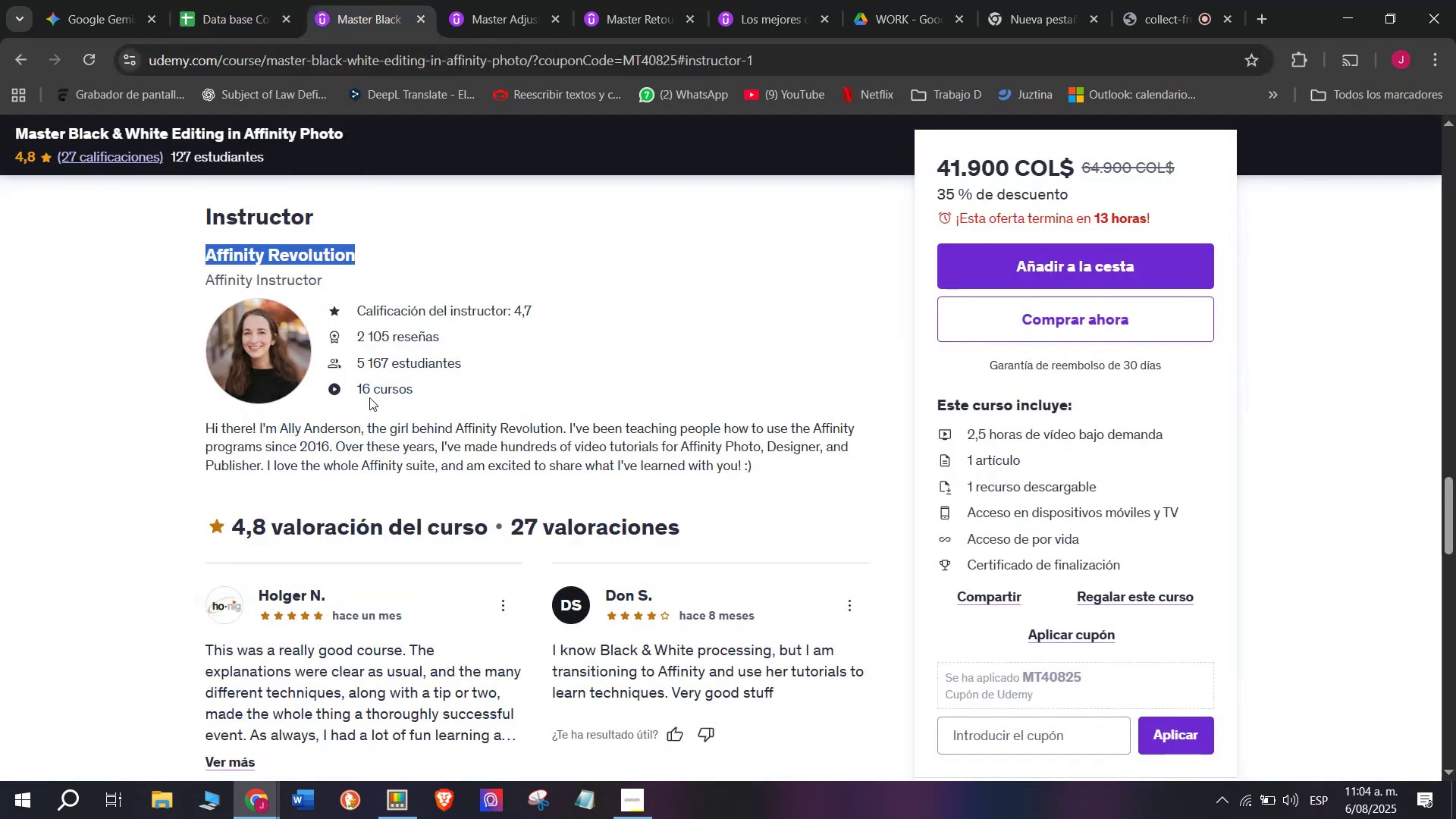 
scroll: coordinate [383, 560], scroll_direction: up, amount: 10.0
 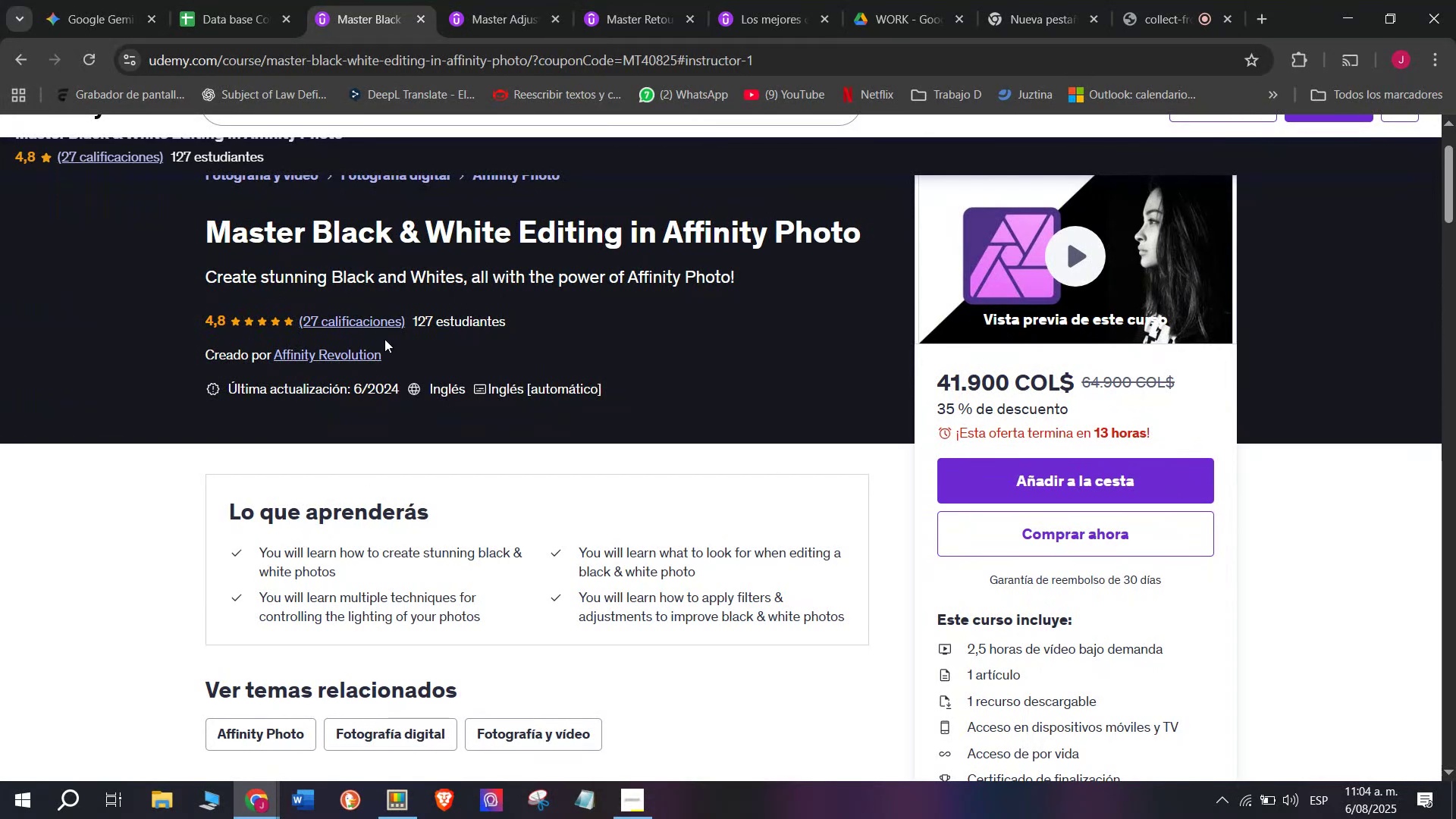 
scroll: coordinate [315, 347], scroll_direction: down, amount: 2.0
 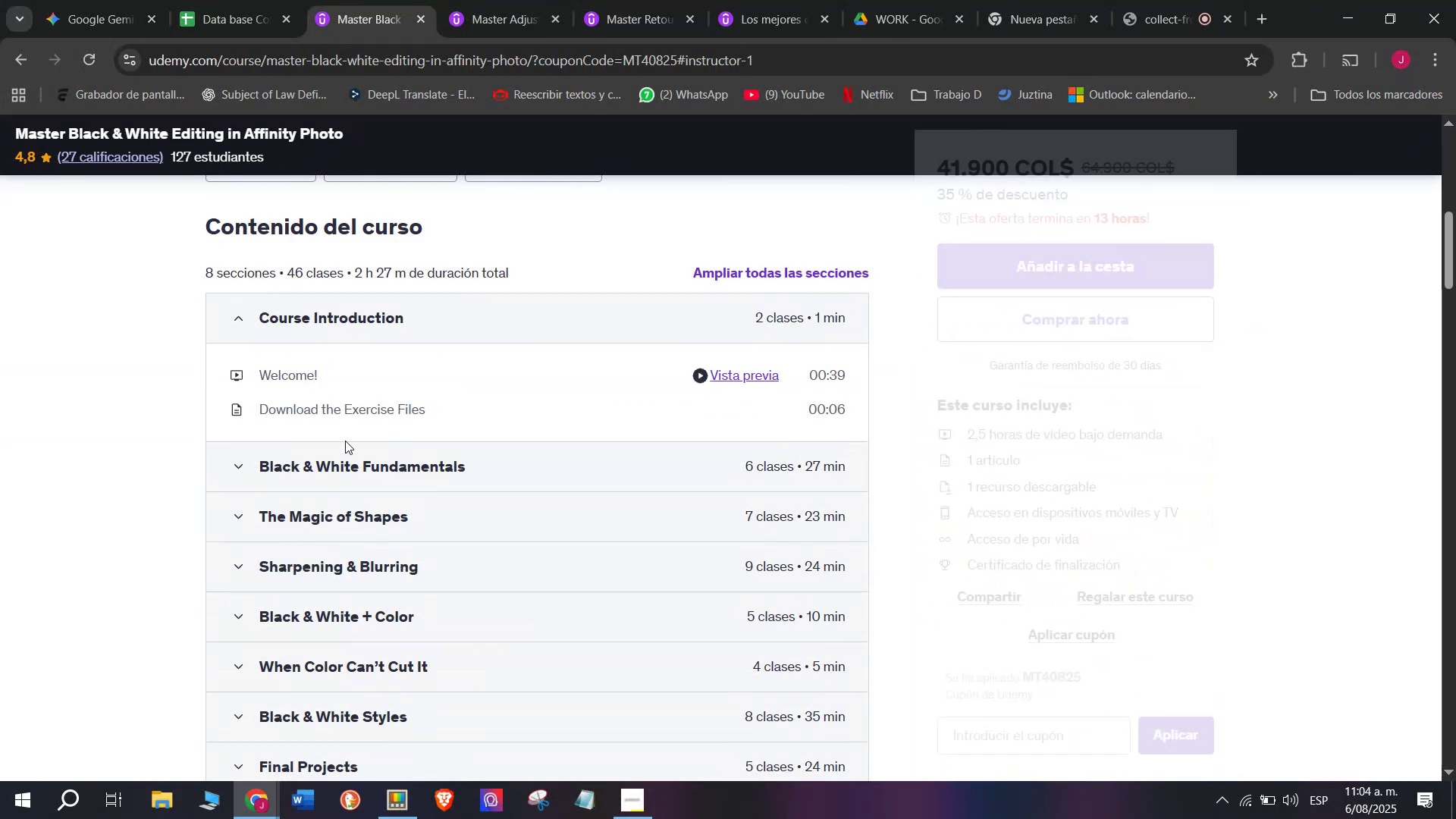 
scroll: coordinate [345, 441], scroll_direction: up, amount: 1.0
 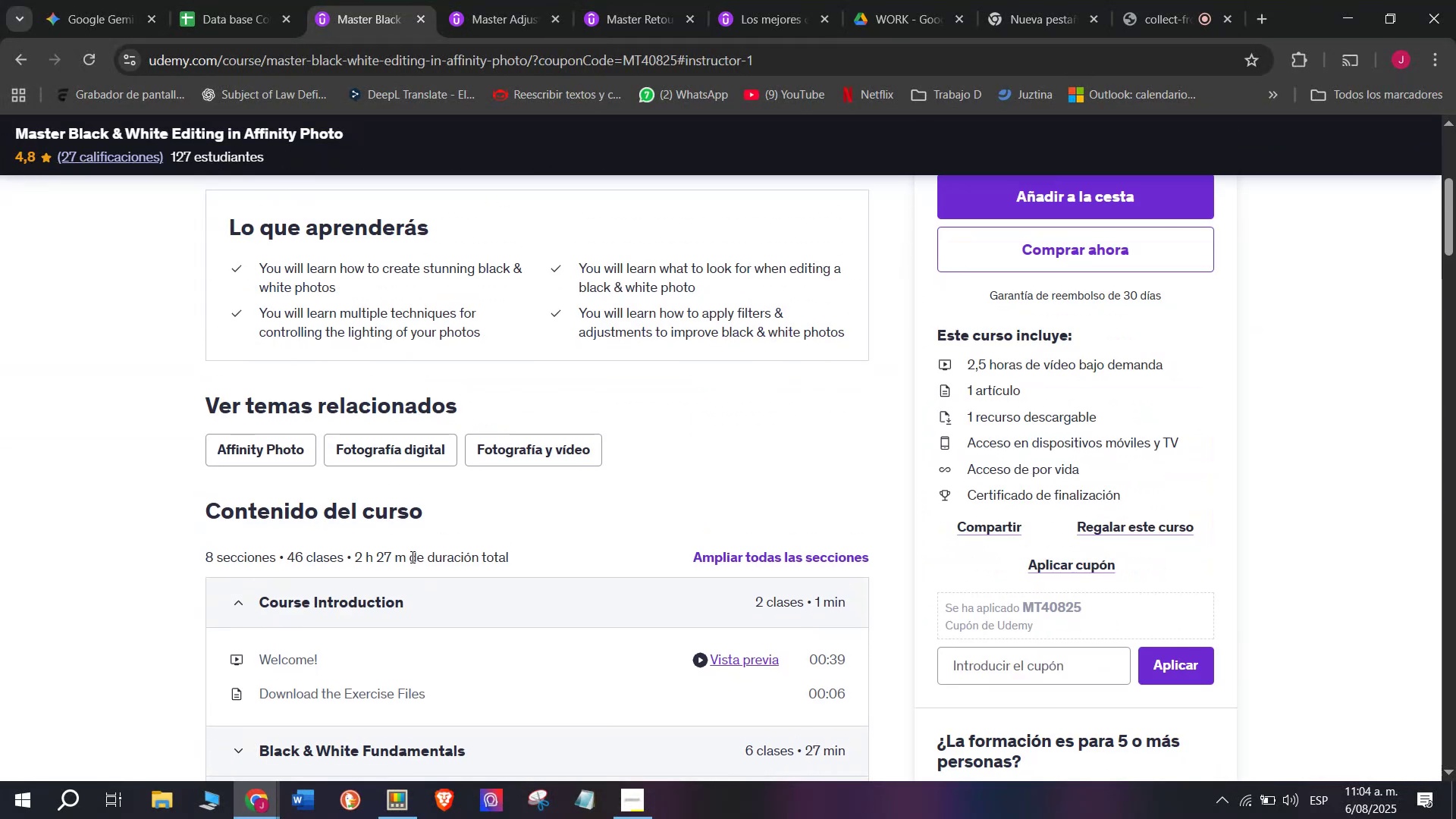 
left_click_drag(start_coordinate=[411, 557], to_coordinate=[356, 555])
 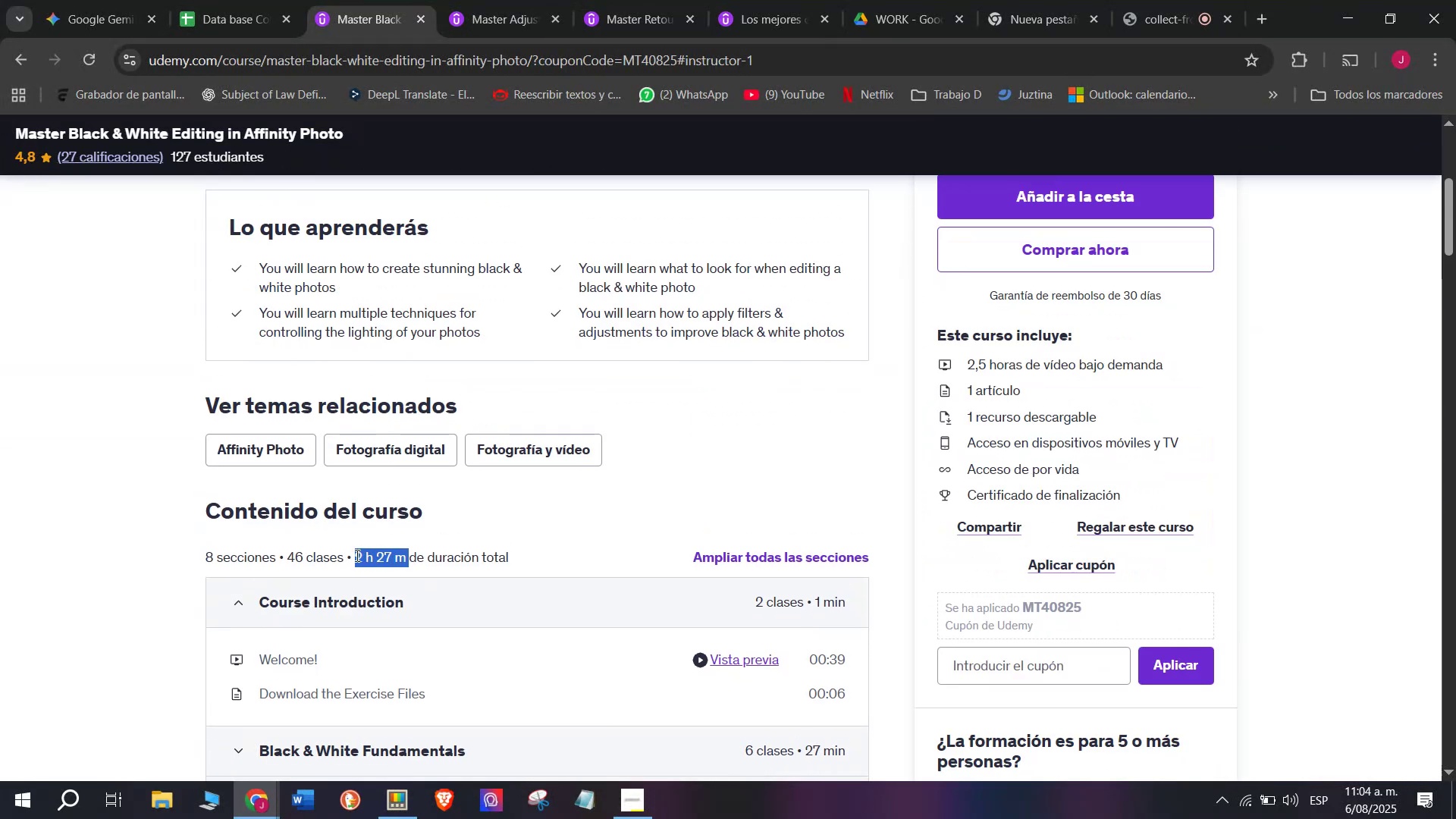 
key(Control+ControlLeft)
 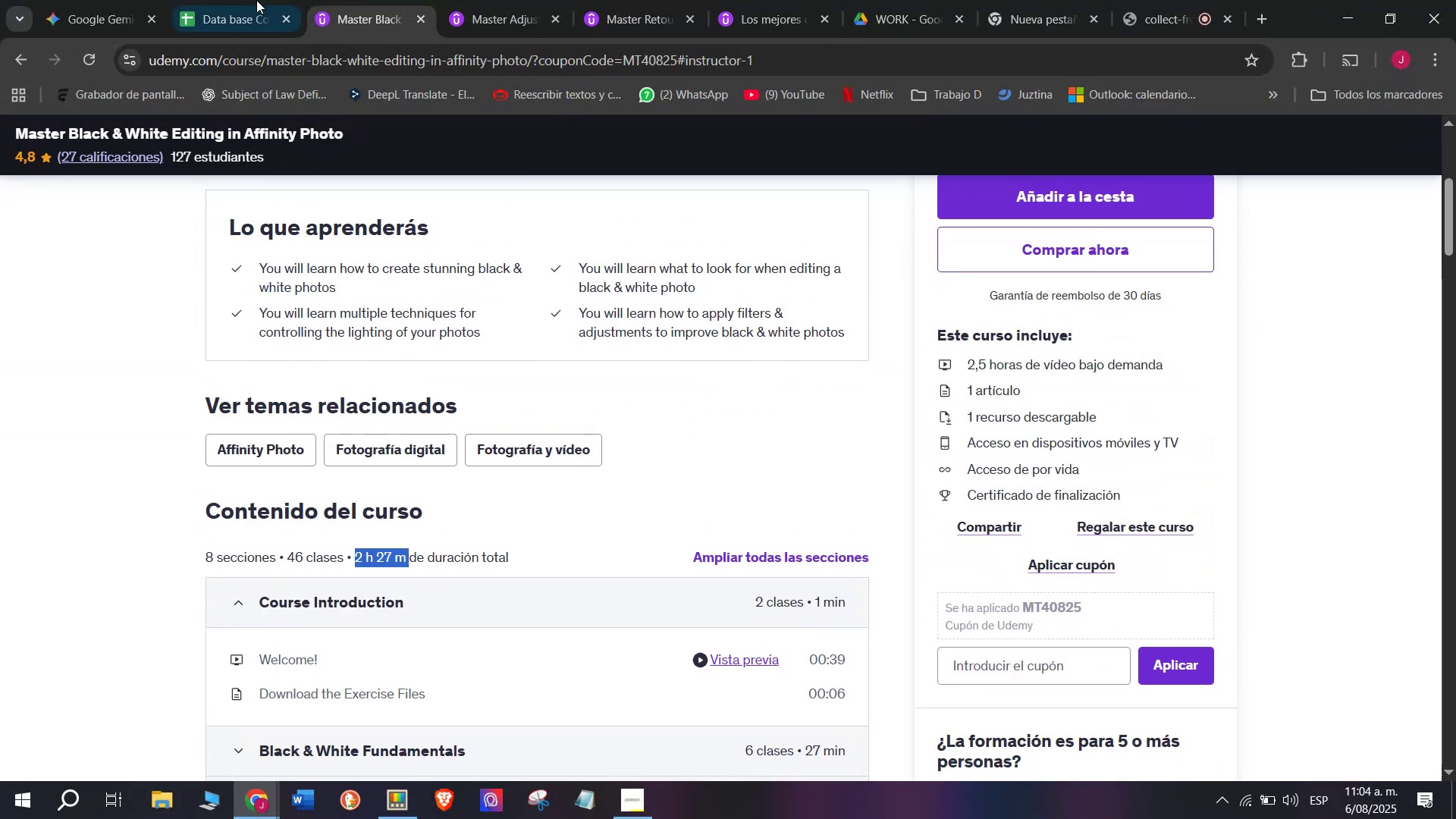 
key(Break)
 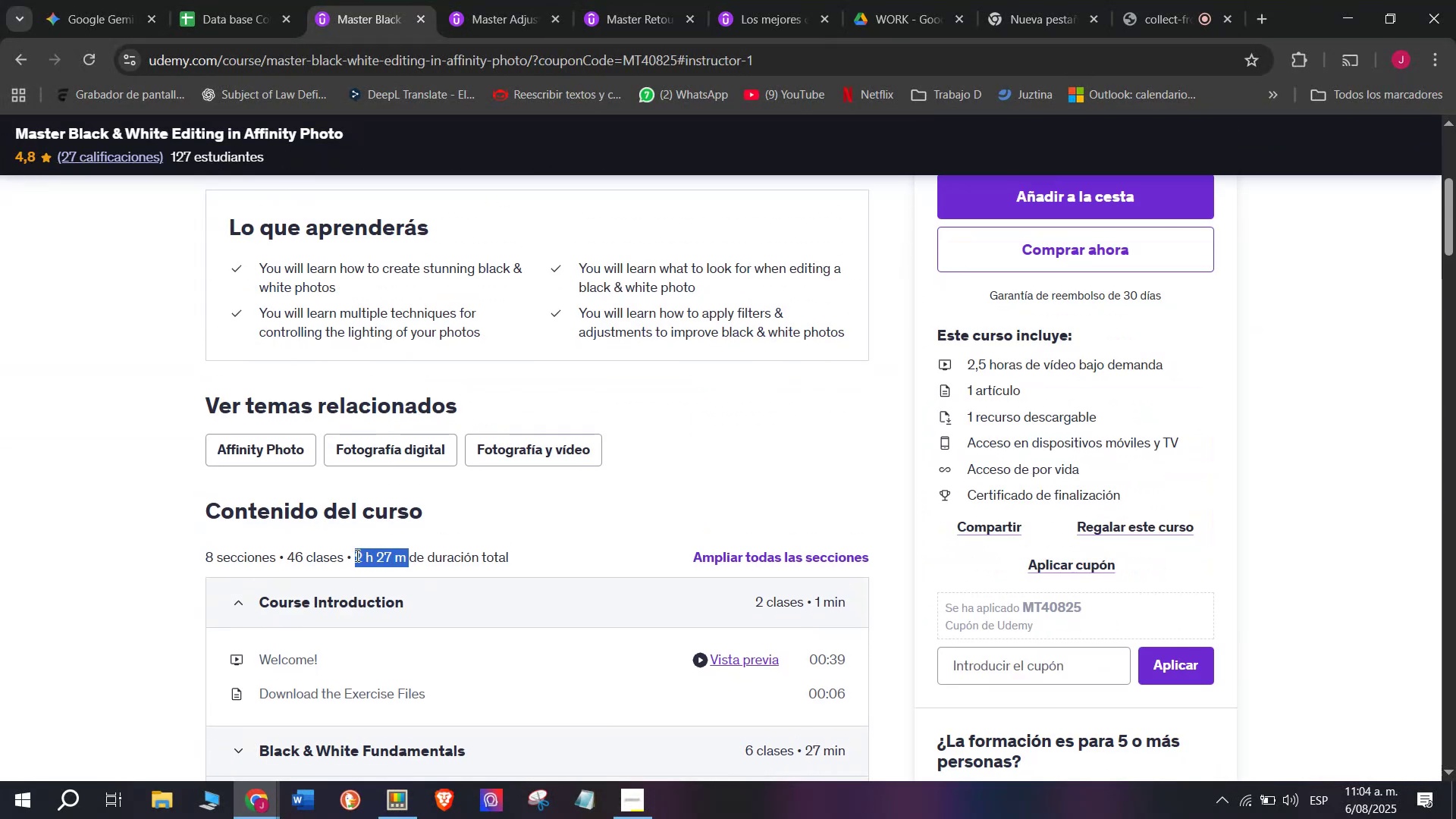 
key(Control+C)
 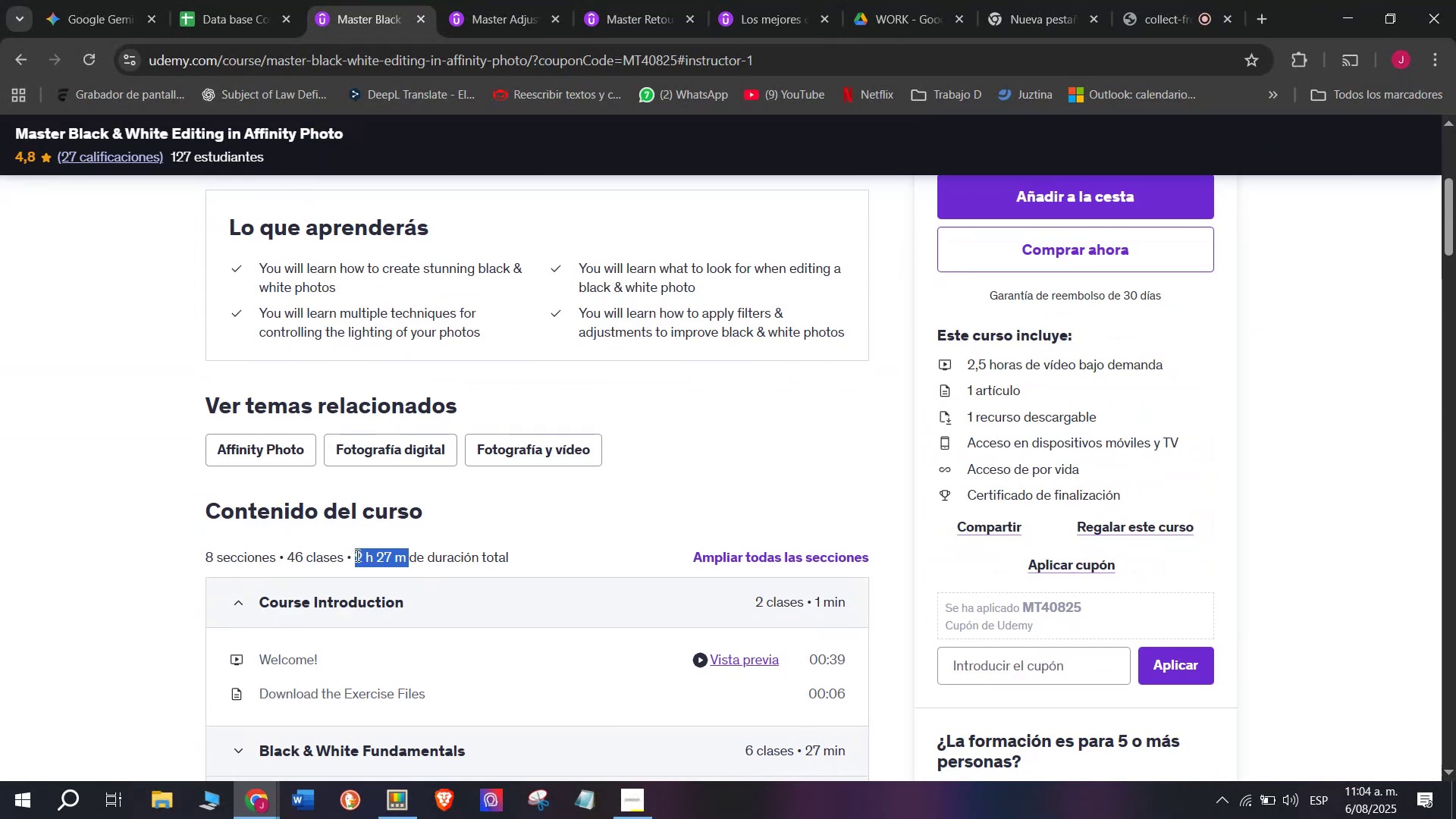 
key(Break)
 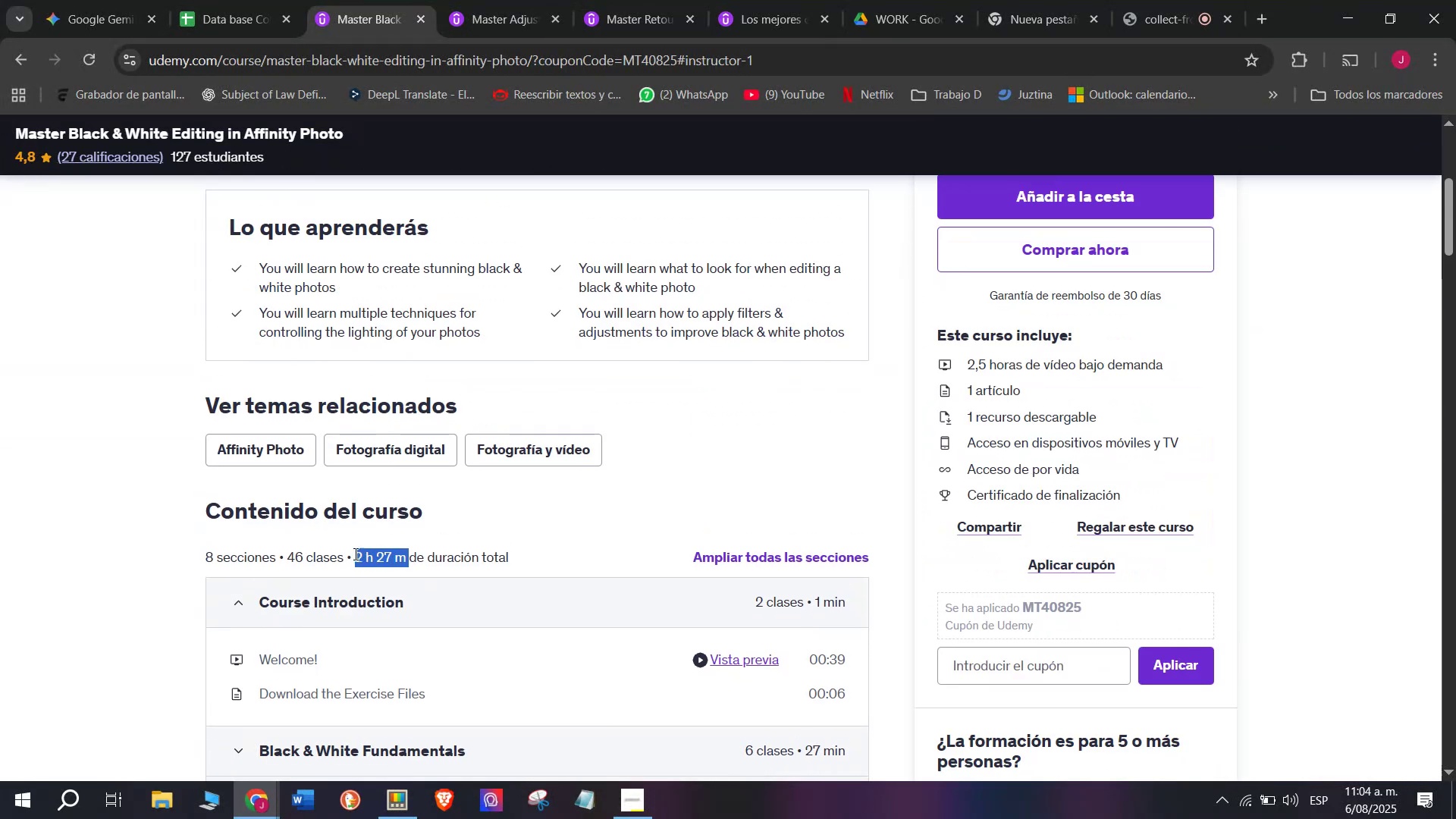 
key(Control+ControlLeft)
 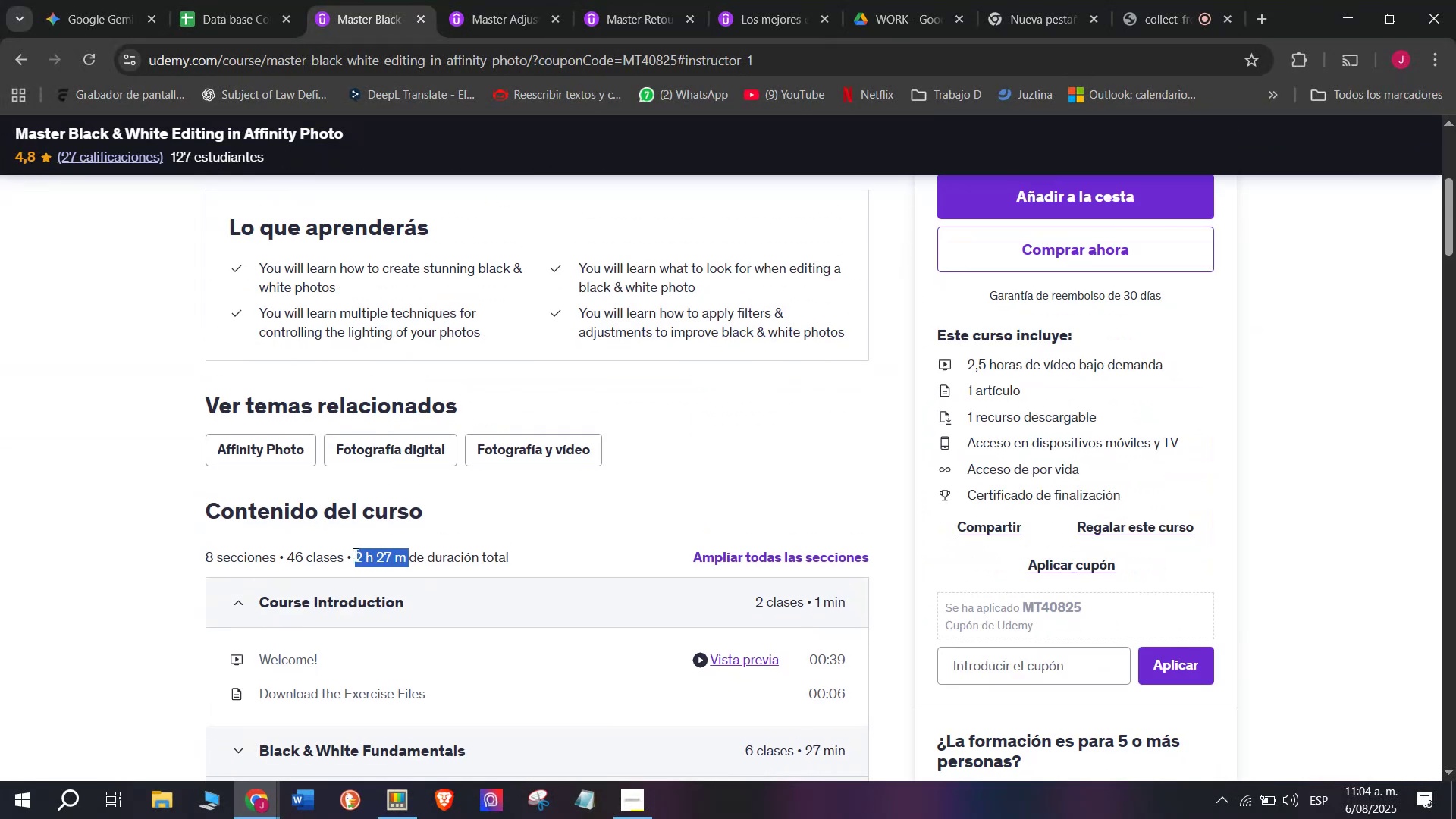 
key(Control+C)
 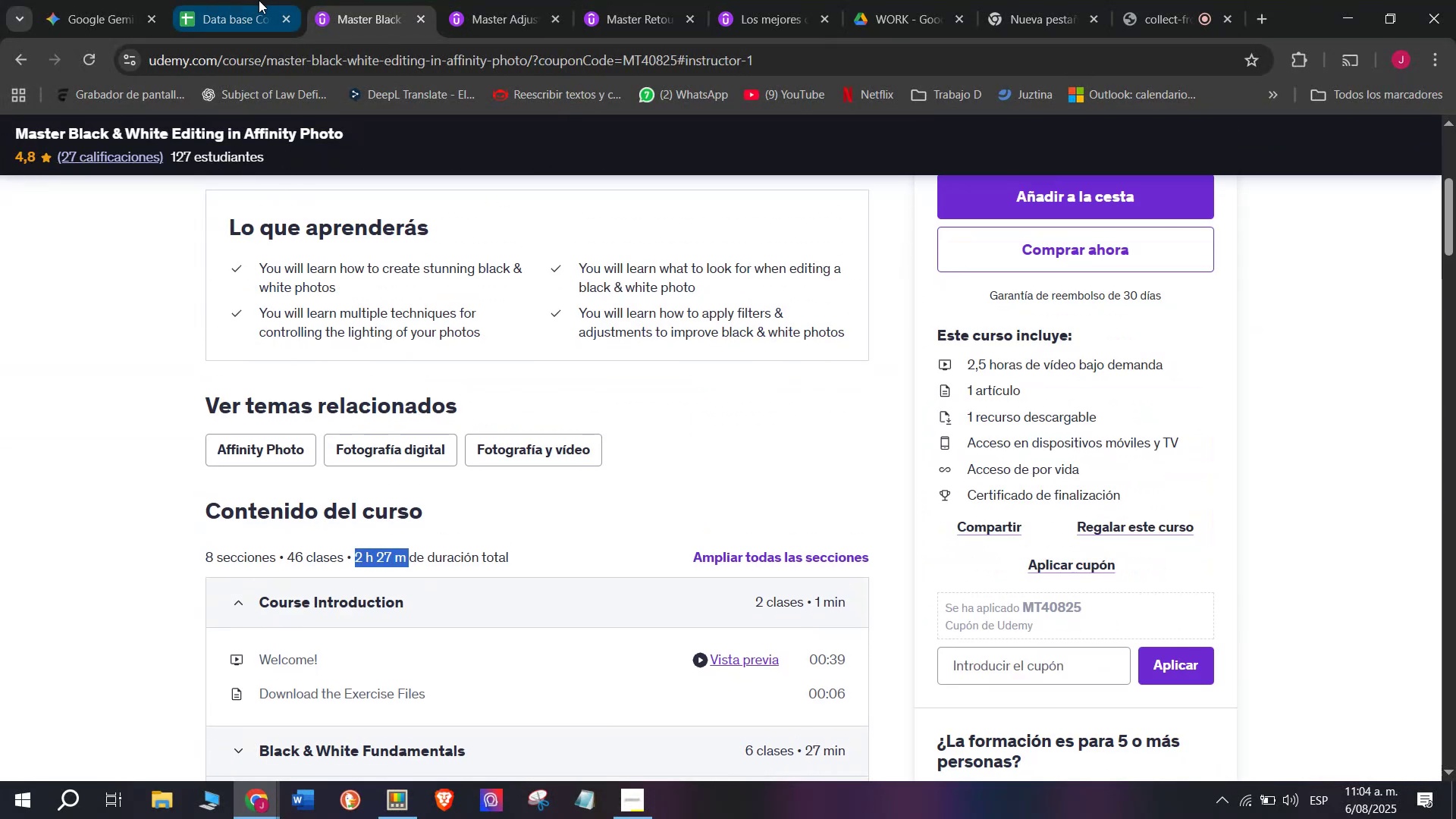 
left_click([259, 0])
 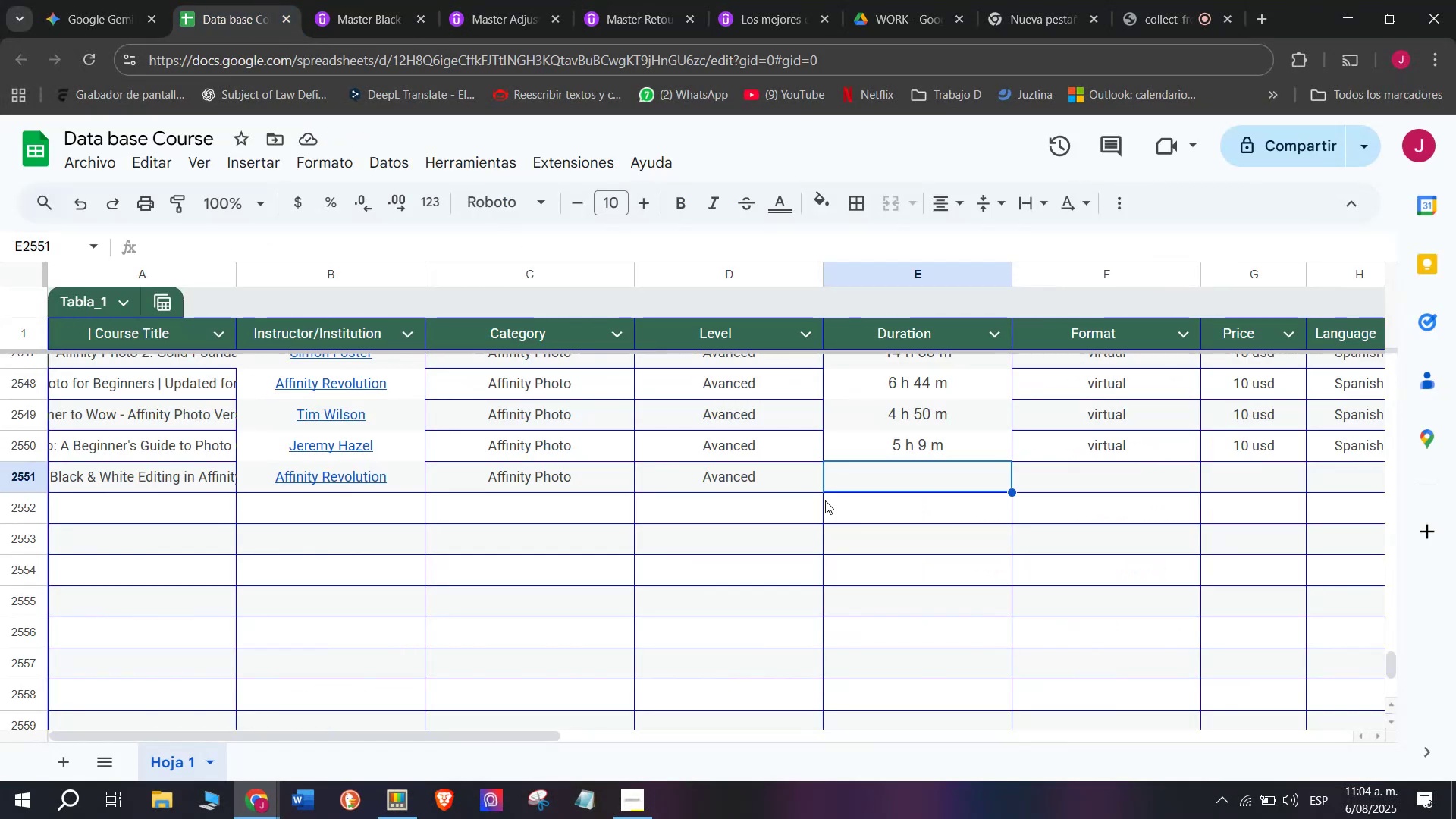 
key(Z)
 